 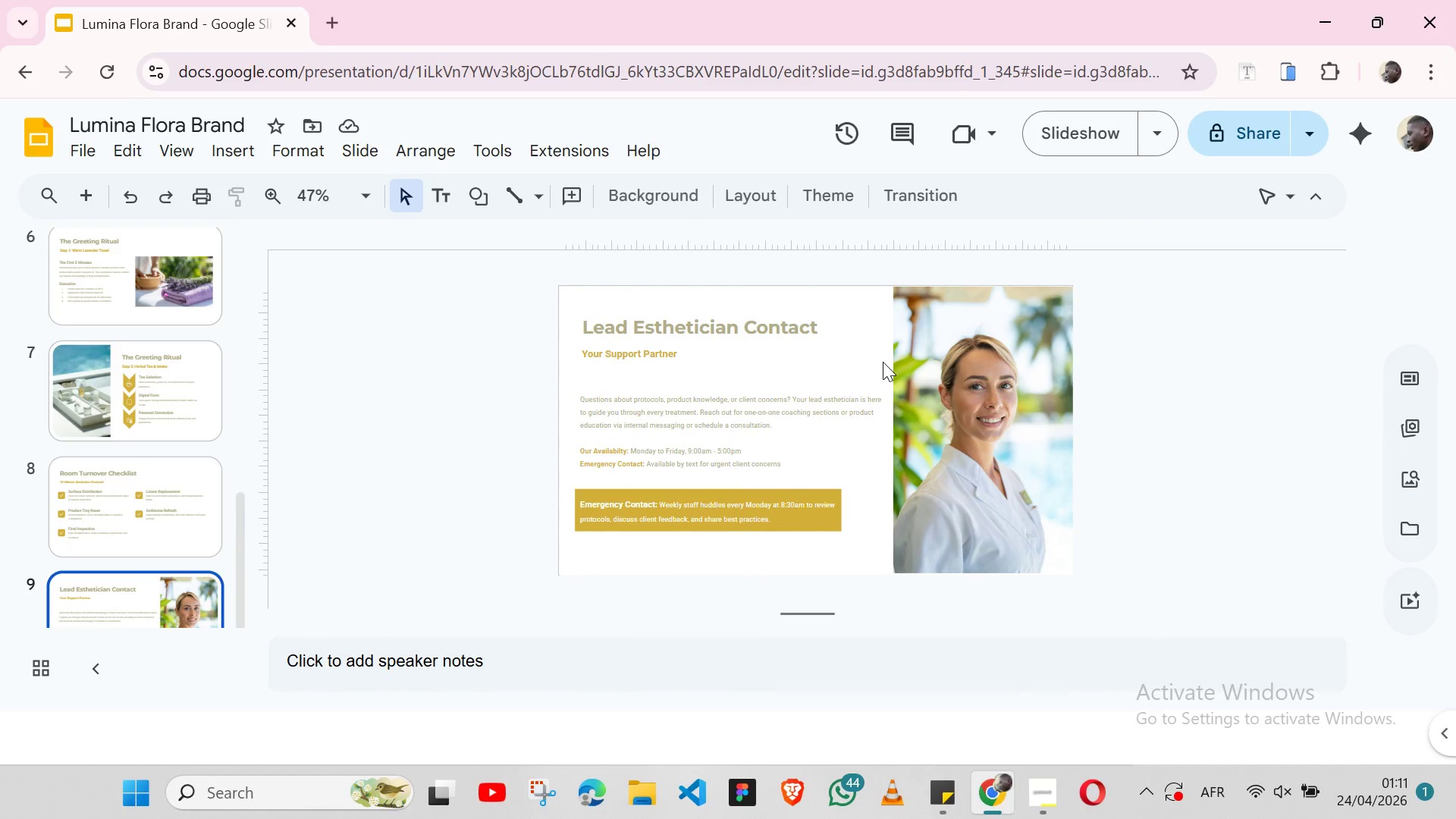 
left_click([98, 200])
 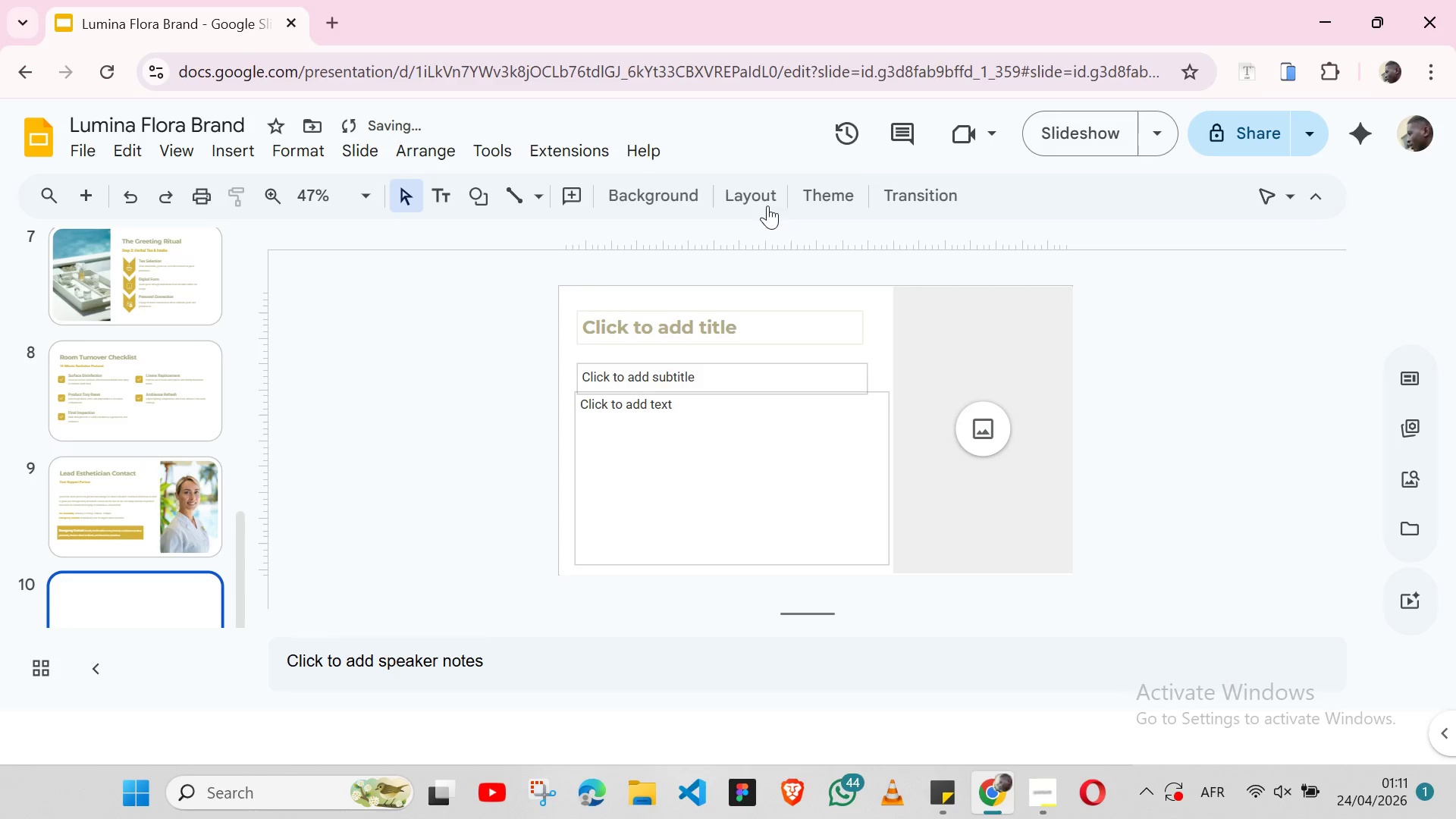 
left_click([755, 193])
 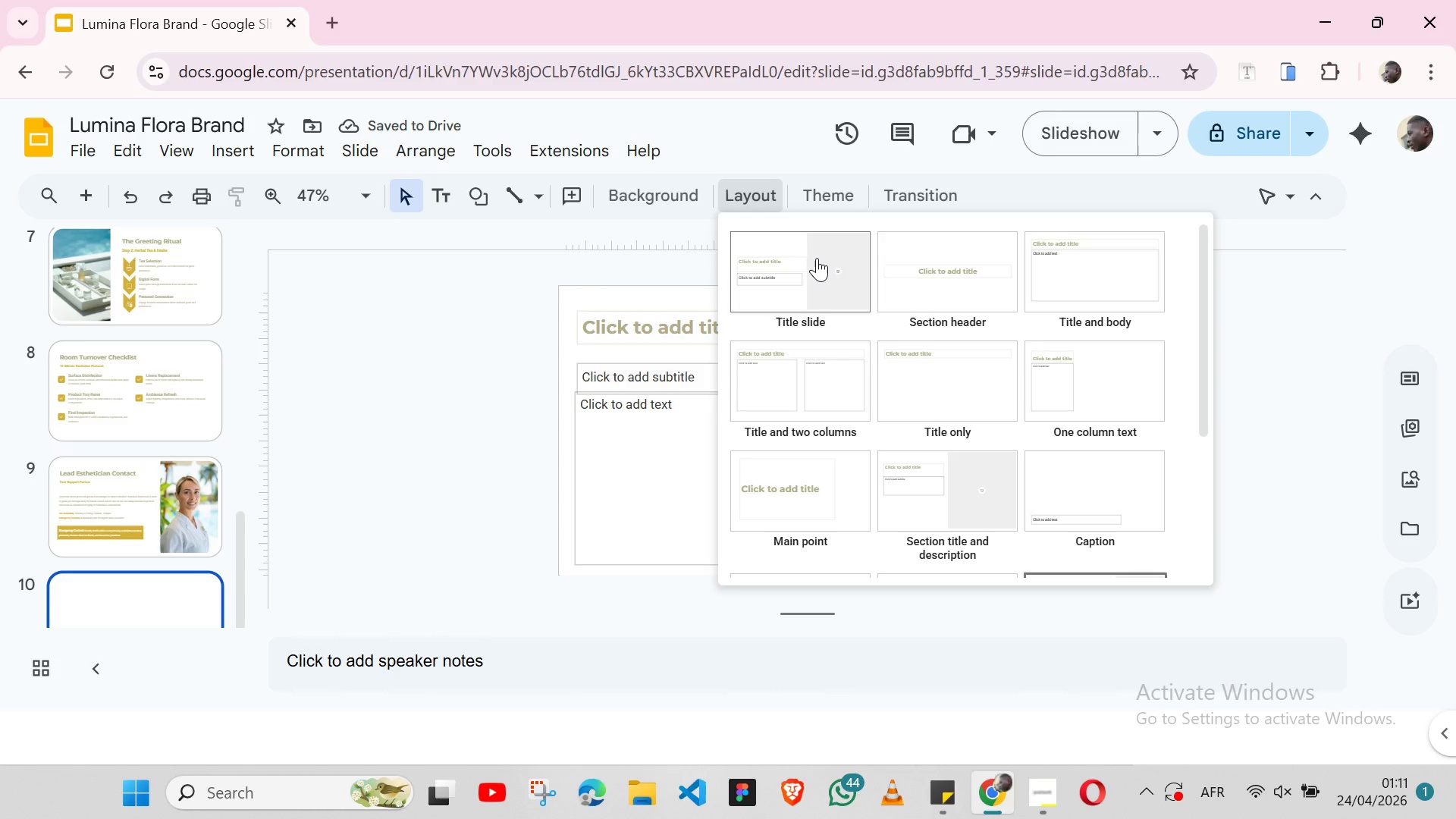 
left_click([817, 258])
 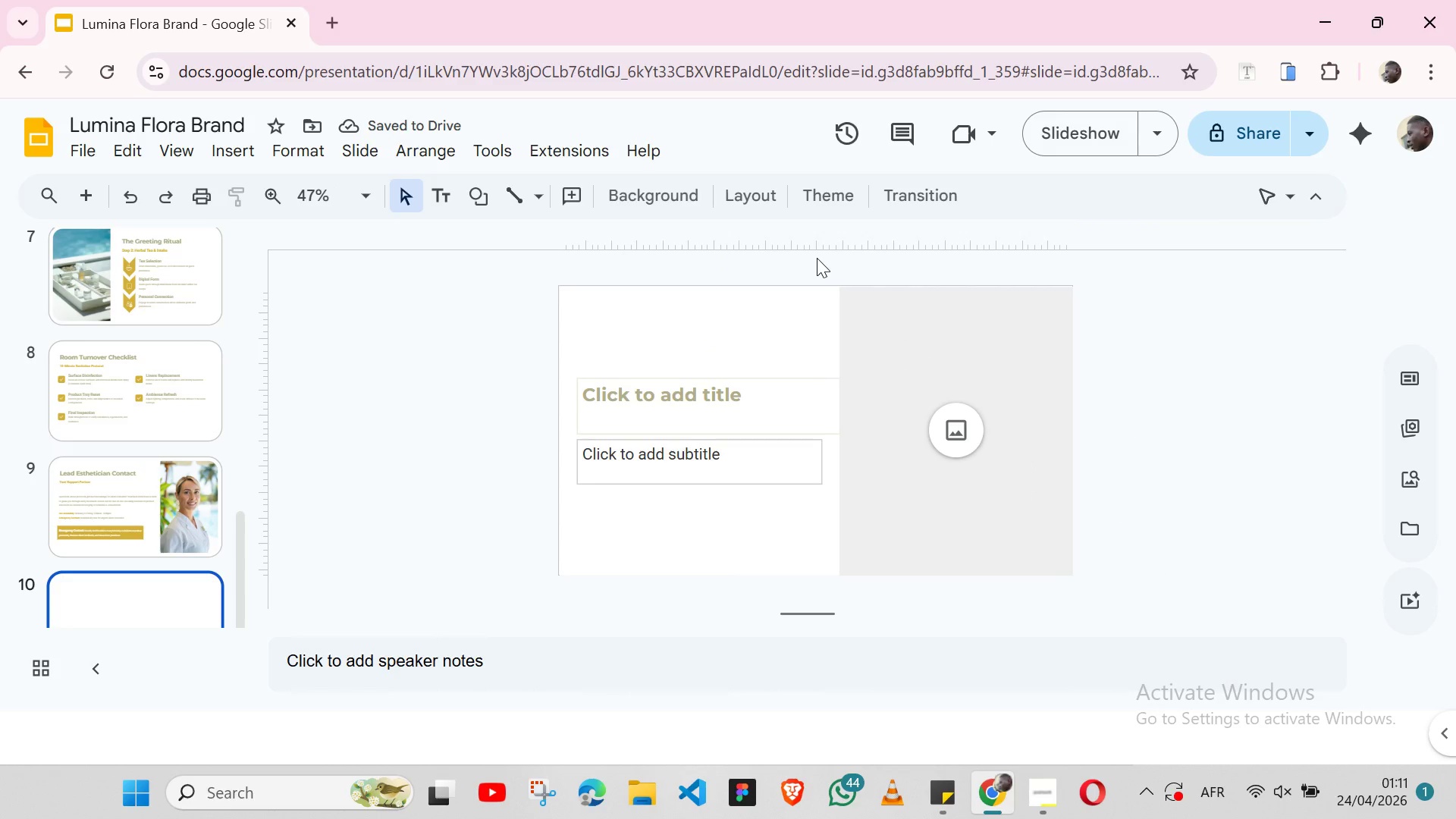 
wait(5.11)
 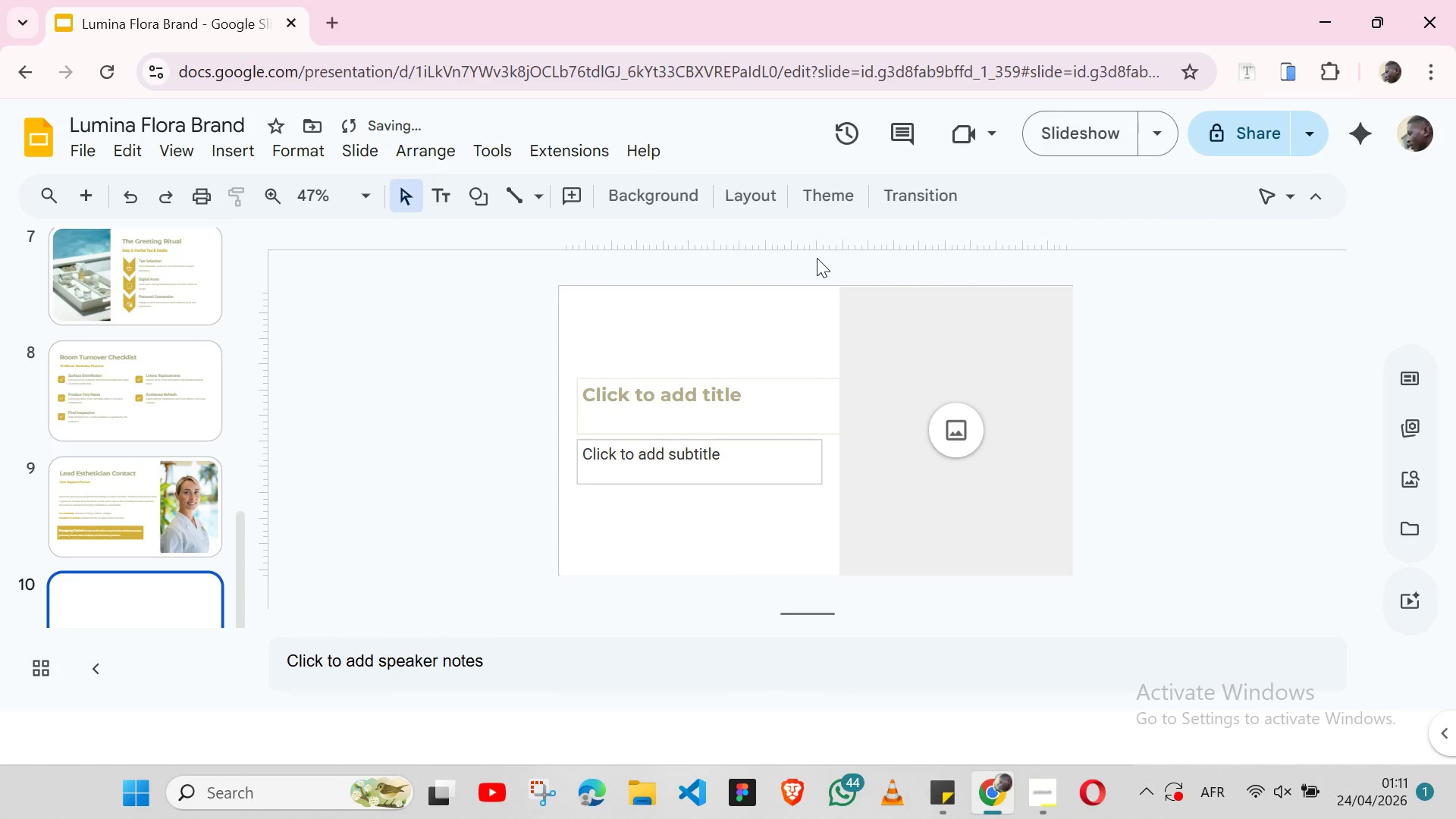 
left_click([951, 767])
 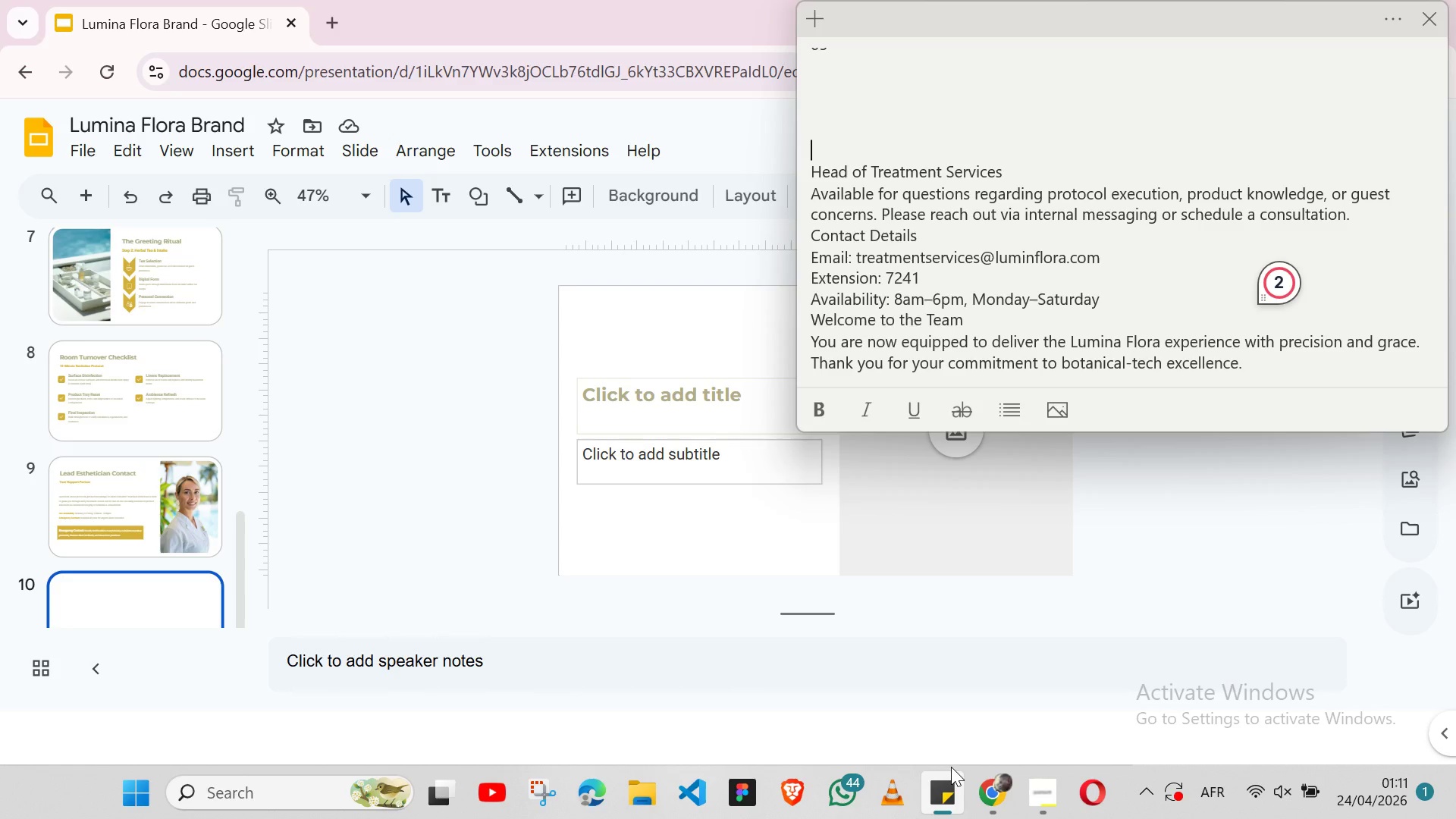 
wait(16.39)
 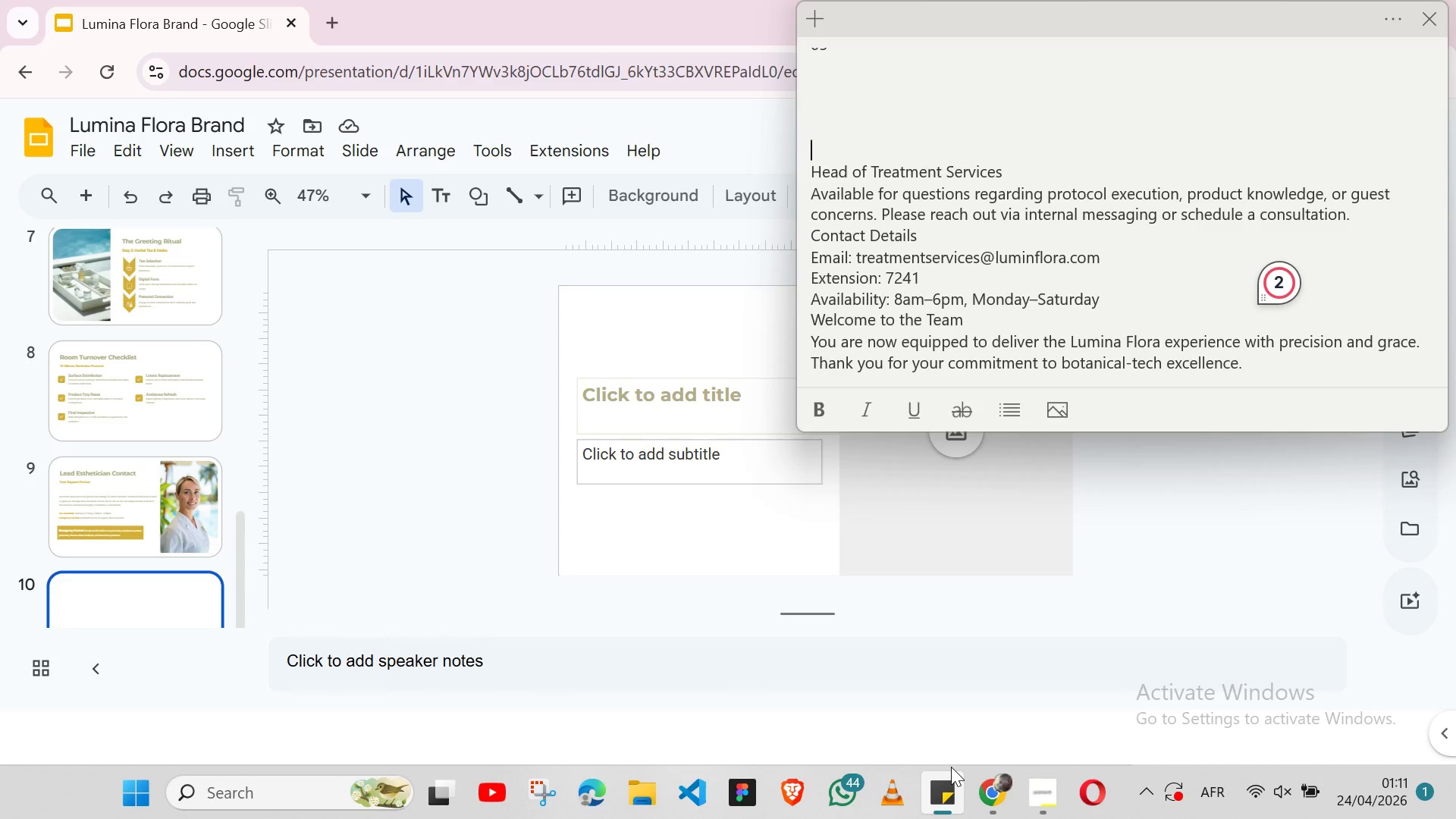 
left_click([148, 491])
 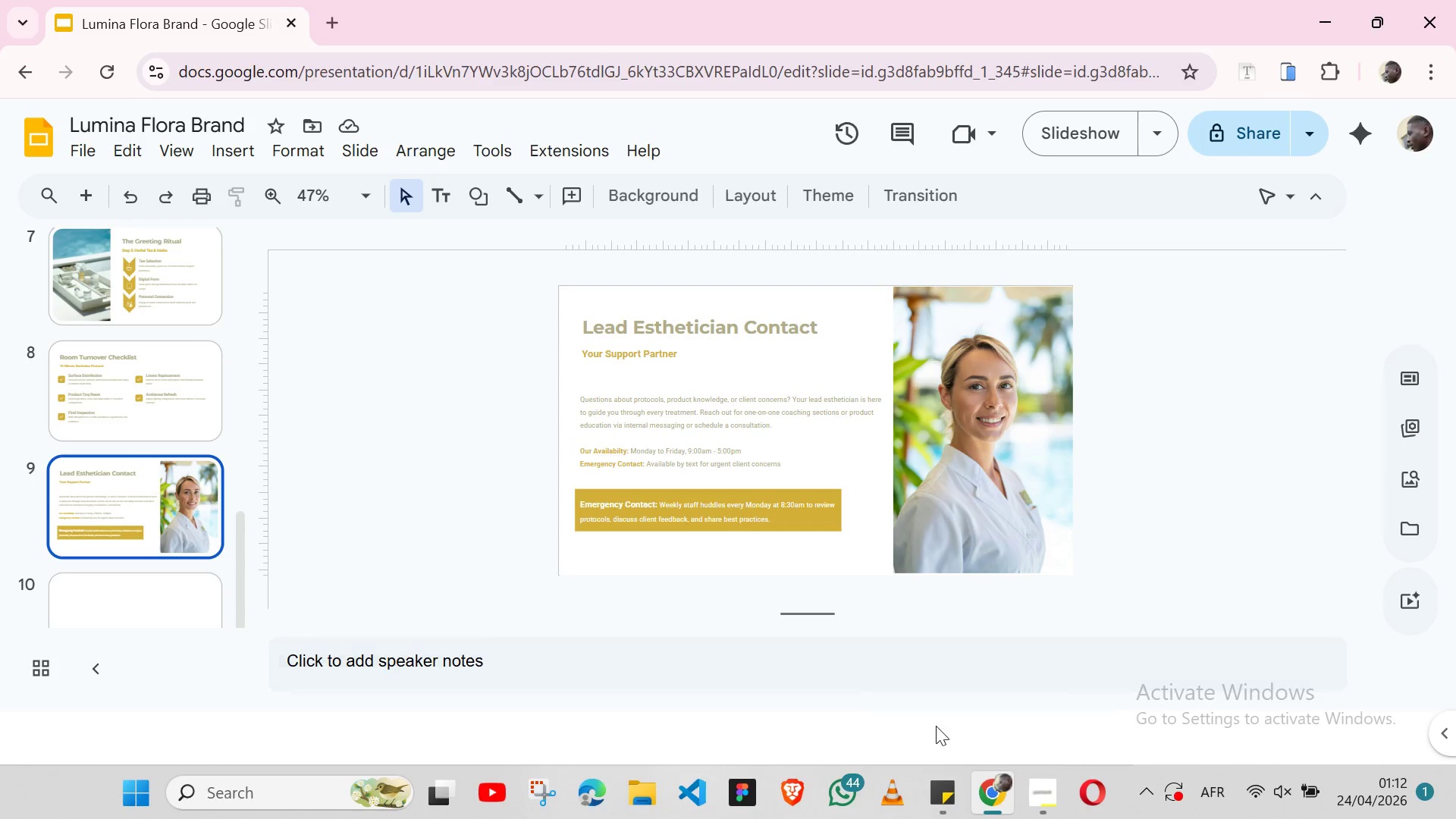 
wait(5.28)
 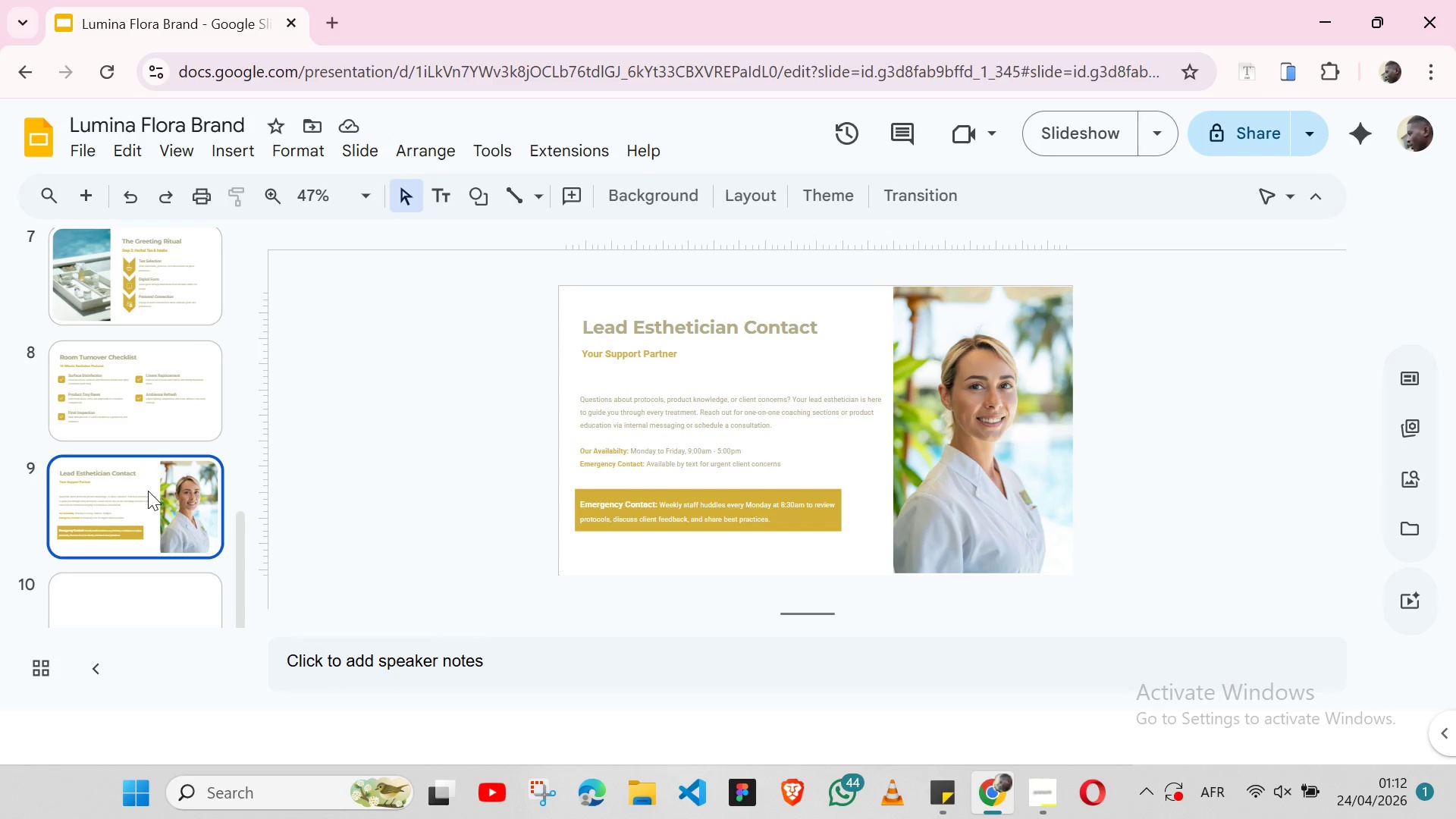 
left_click([930, 809])
 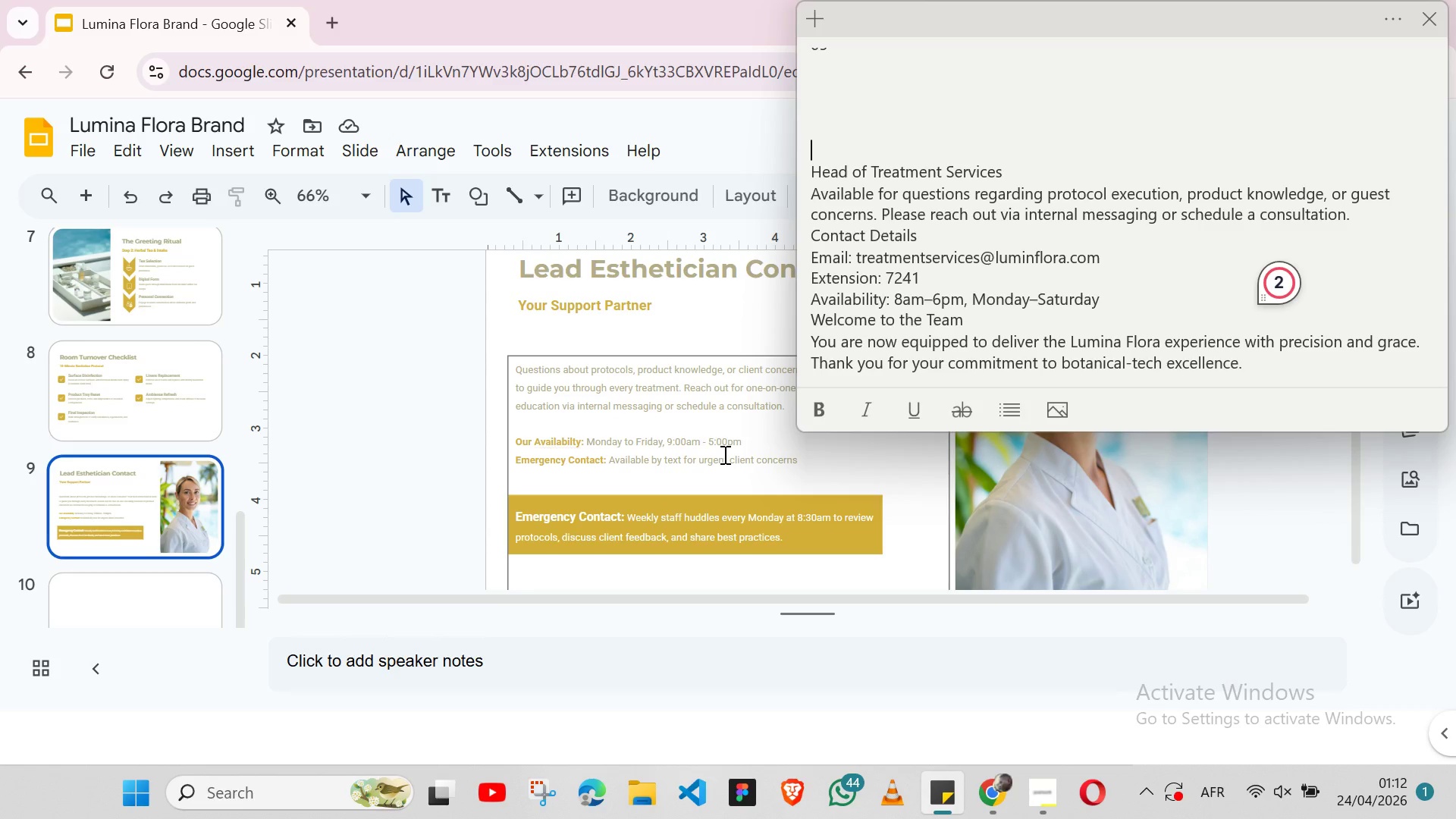 
wait(14.5)
 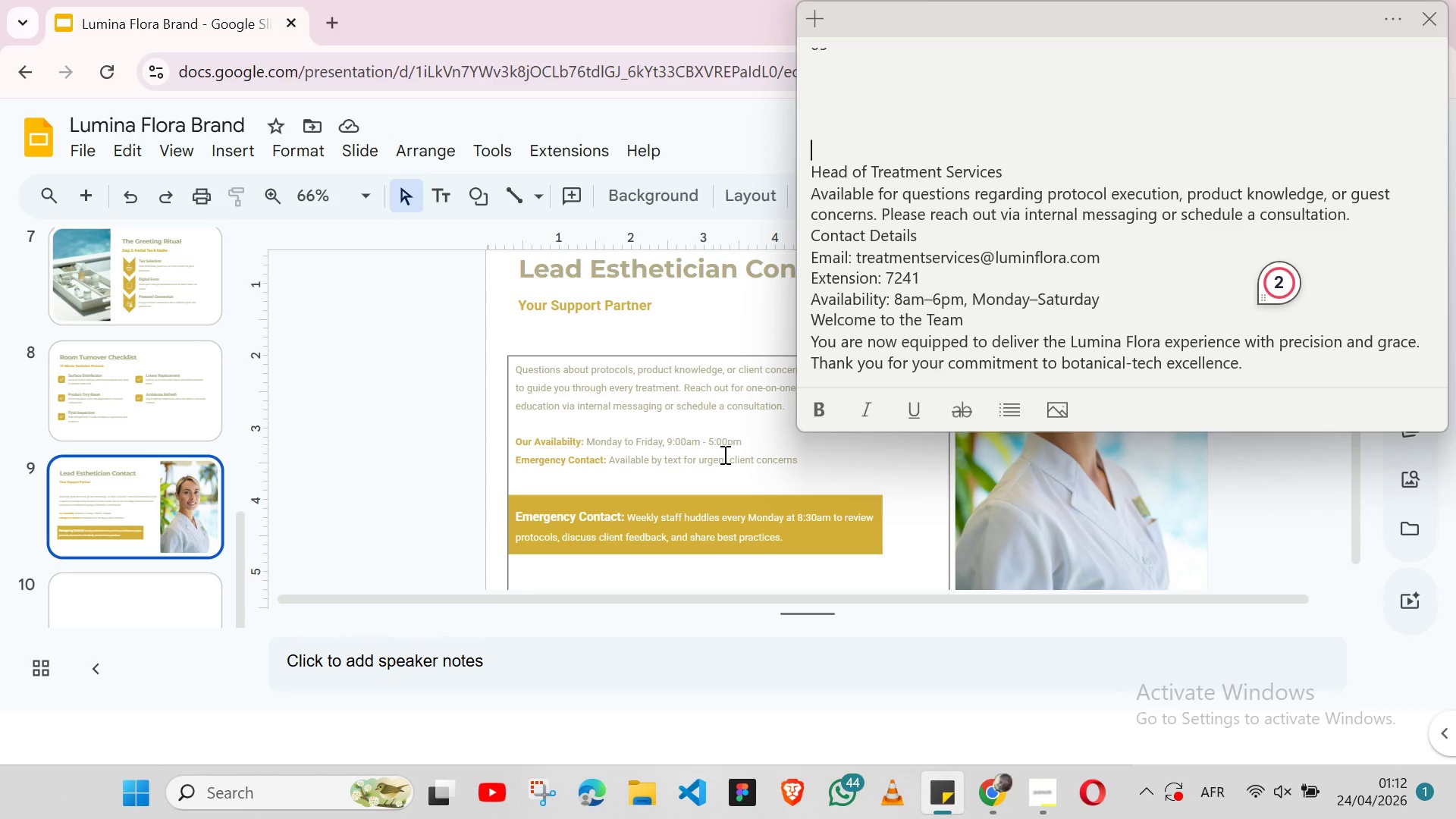 
left_click([637, 438])
 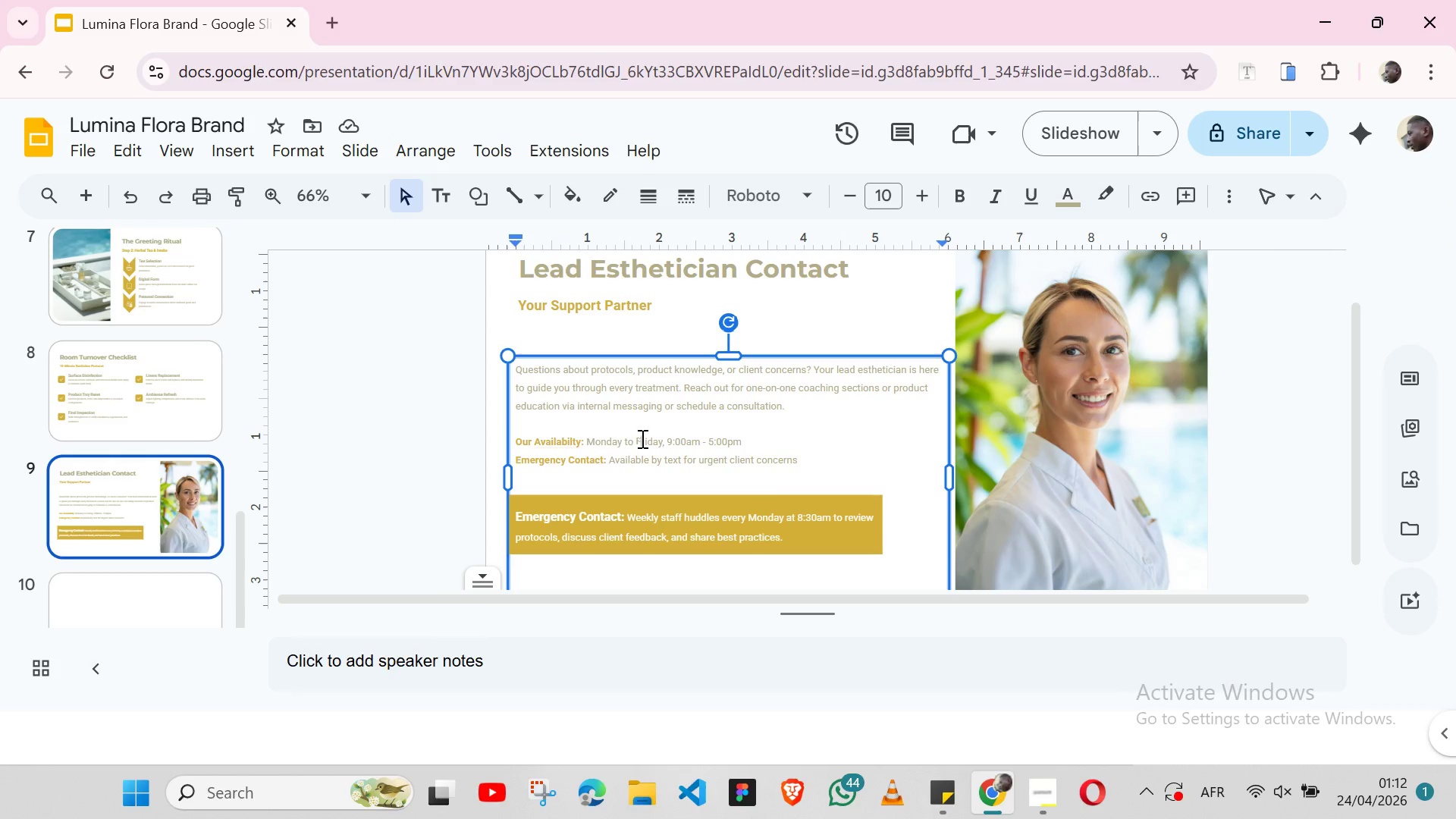 
double_click([641, 438])
 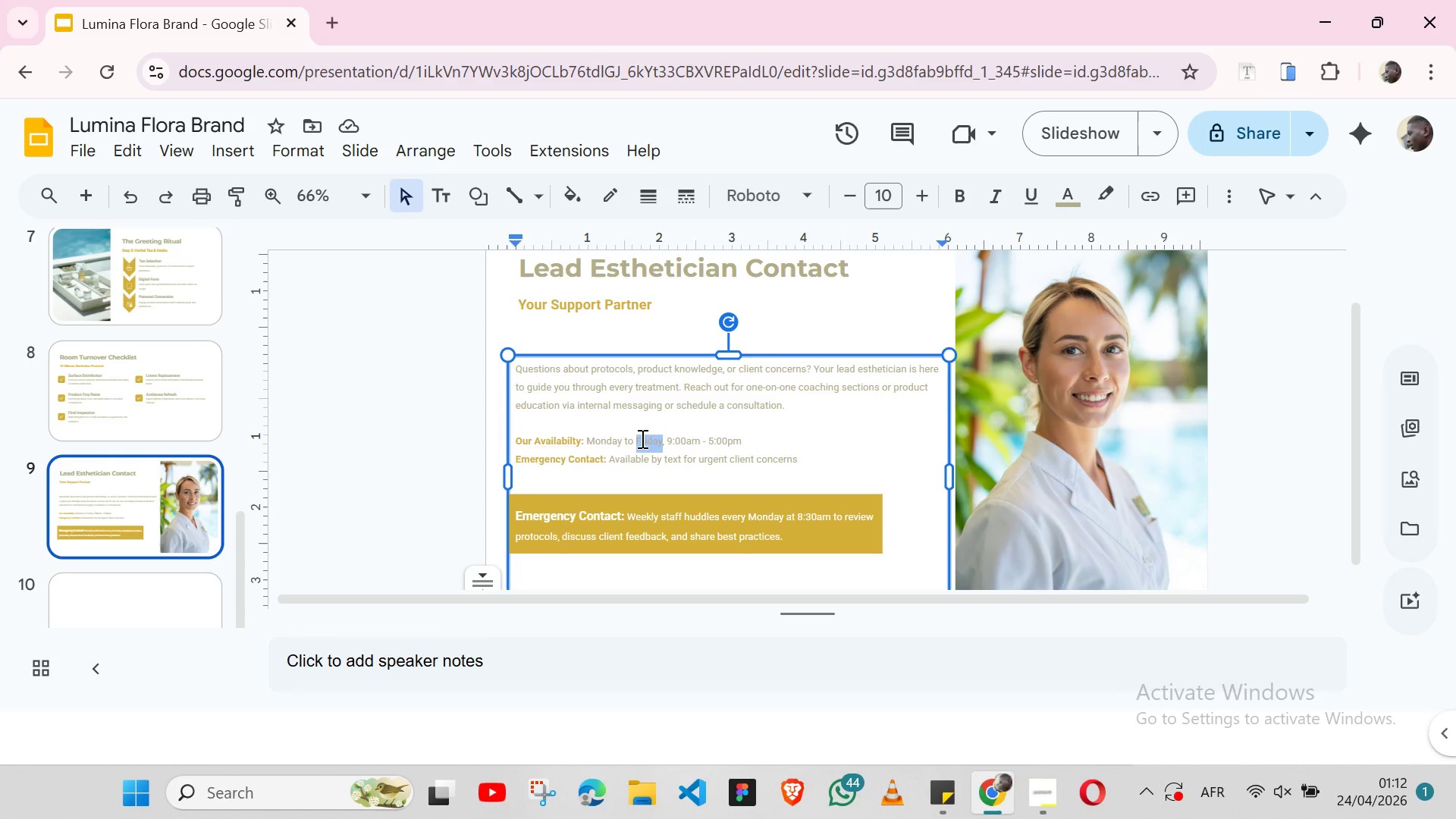 
type(Saturday)
key(Tab)
 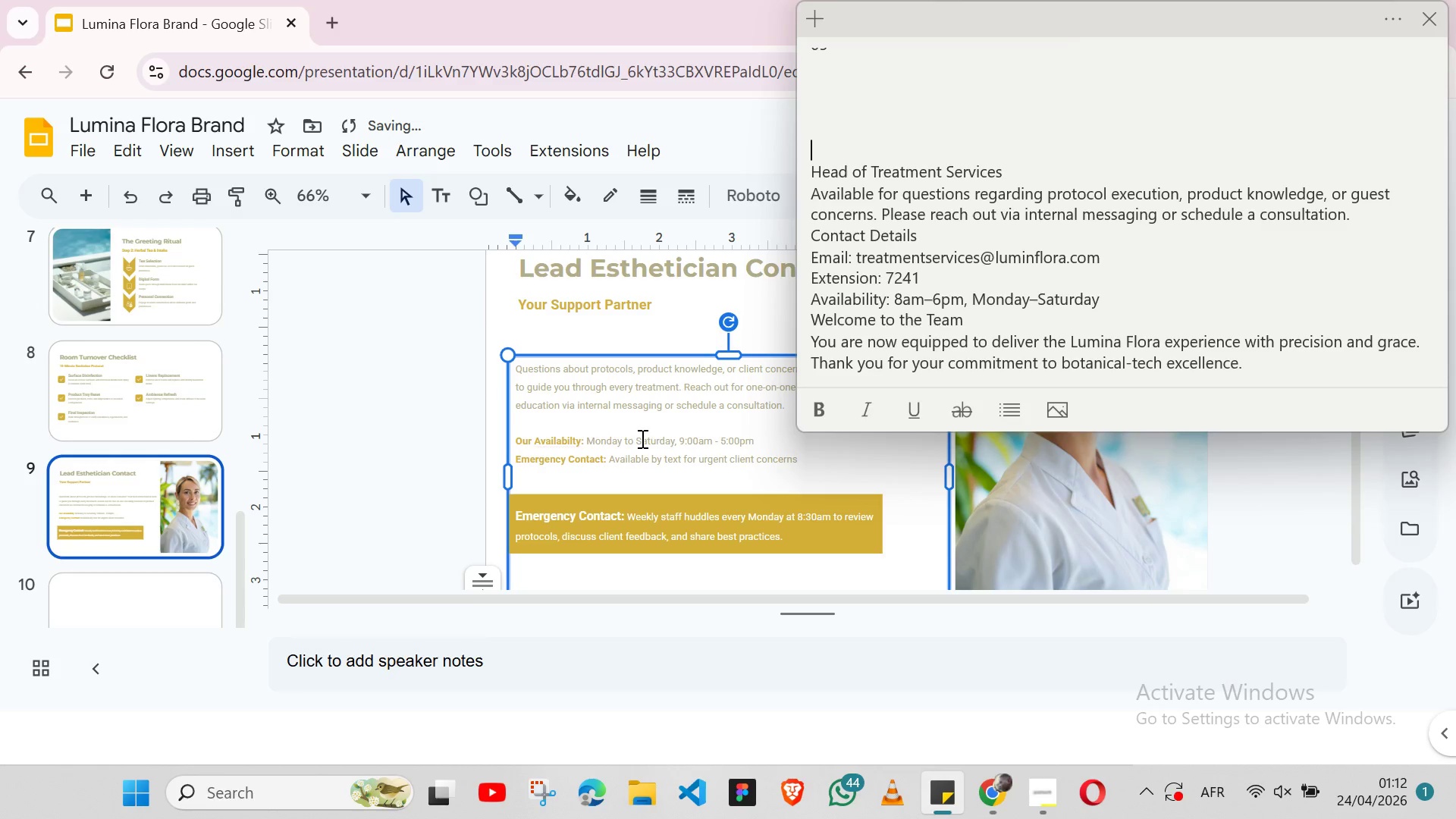 
hold_key(key=AltLeft, duration=0.36)
 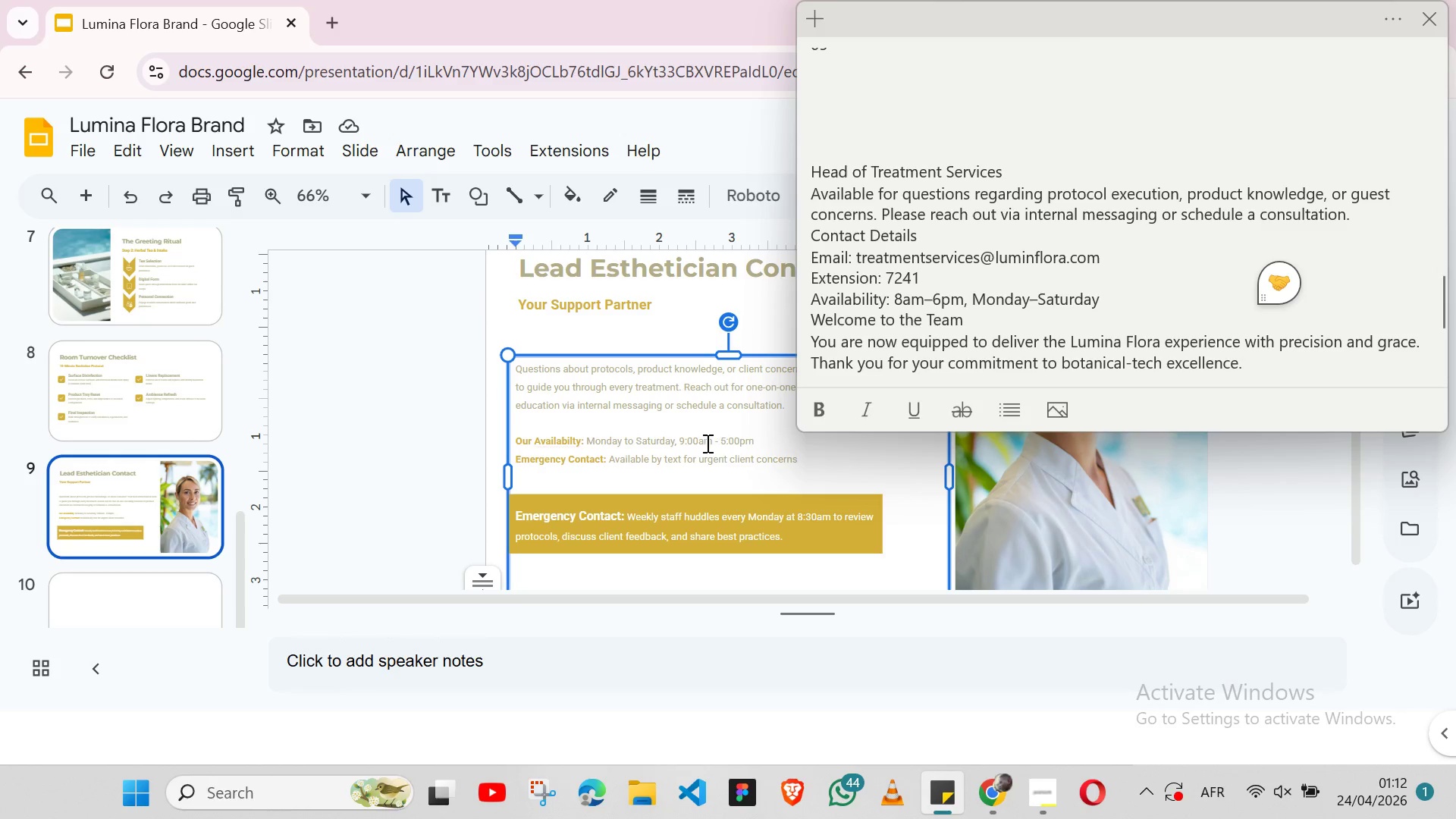 
wait(5.39)
 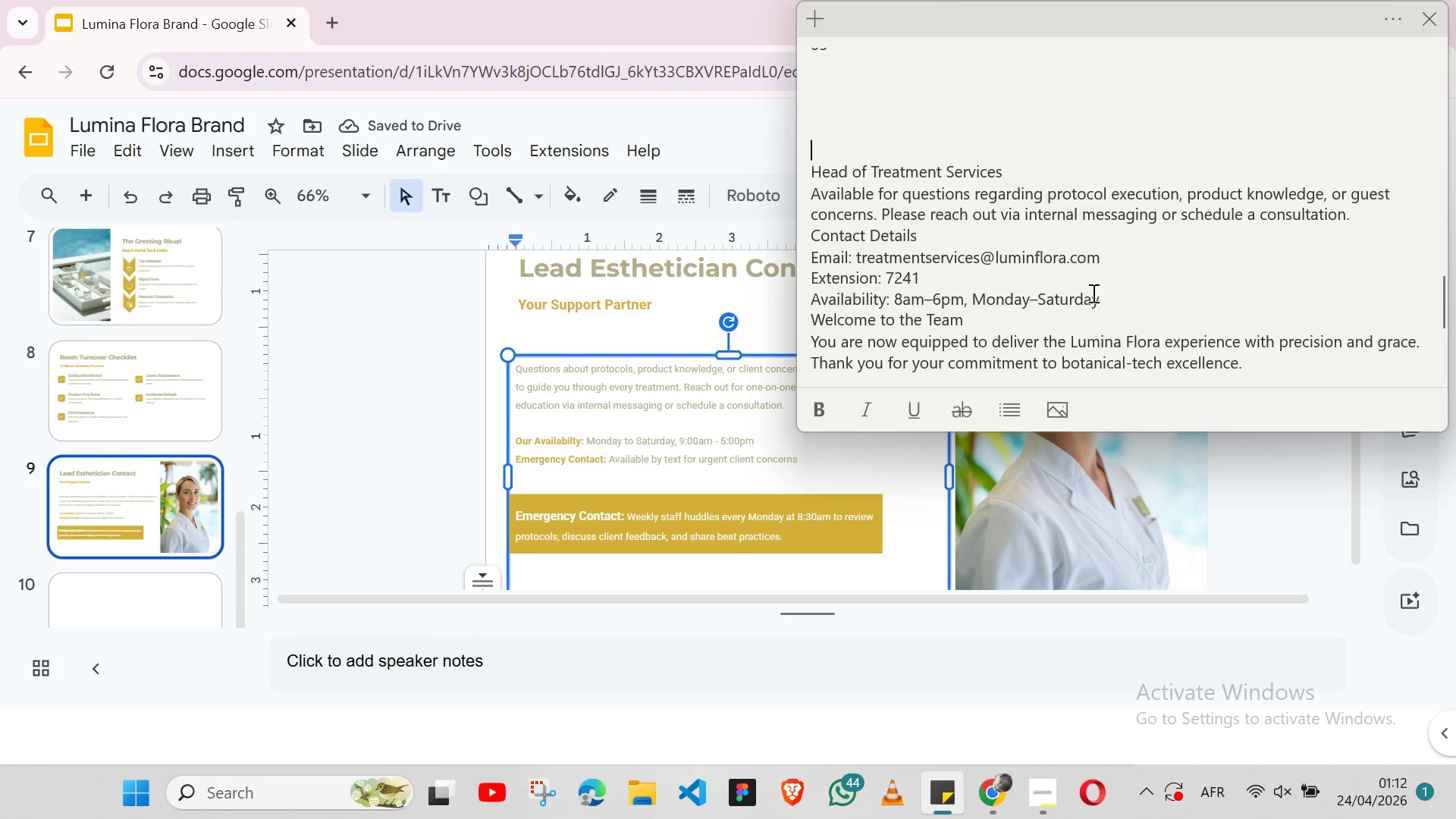 
left_click([682, 441])
 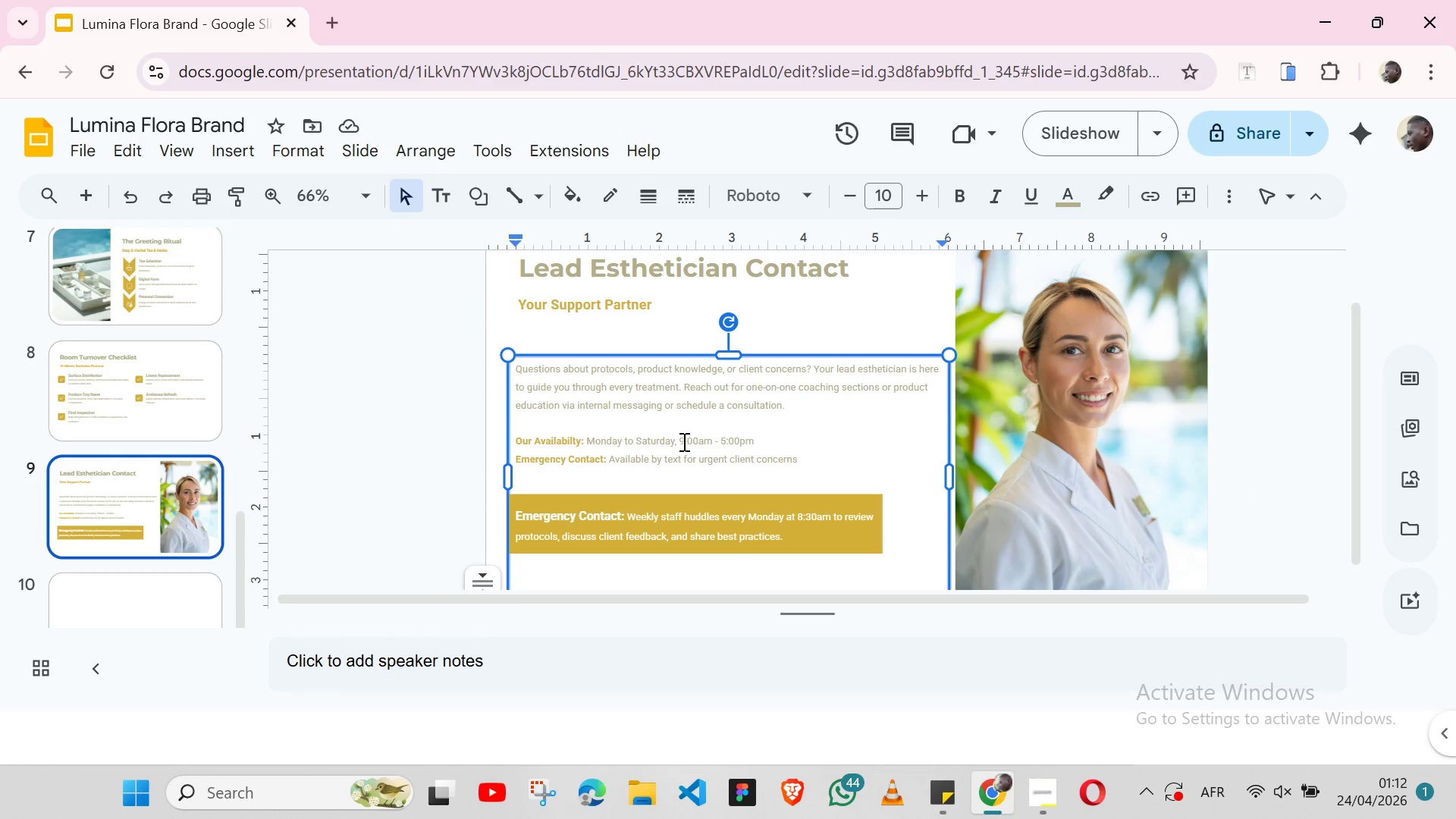 
key(Backspace)
 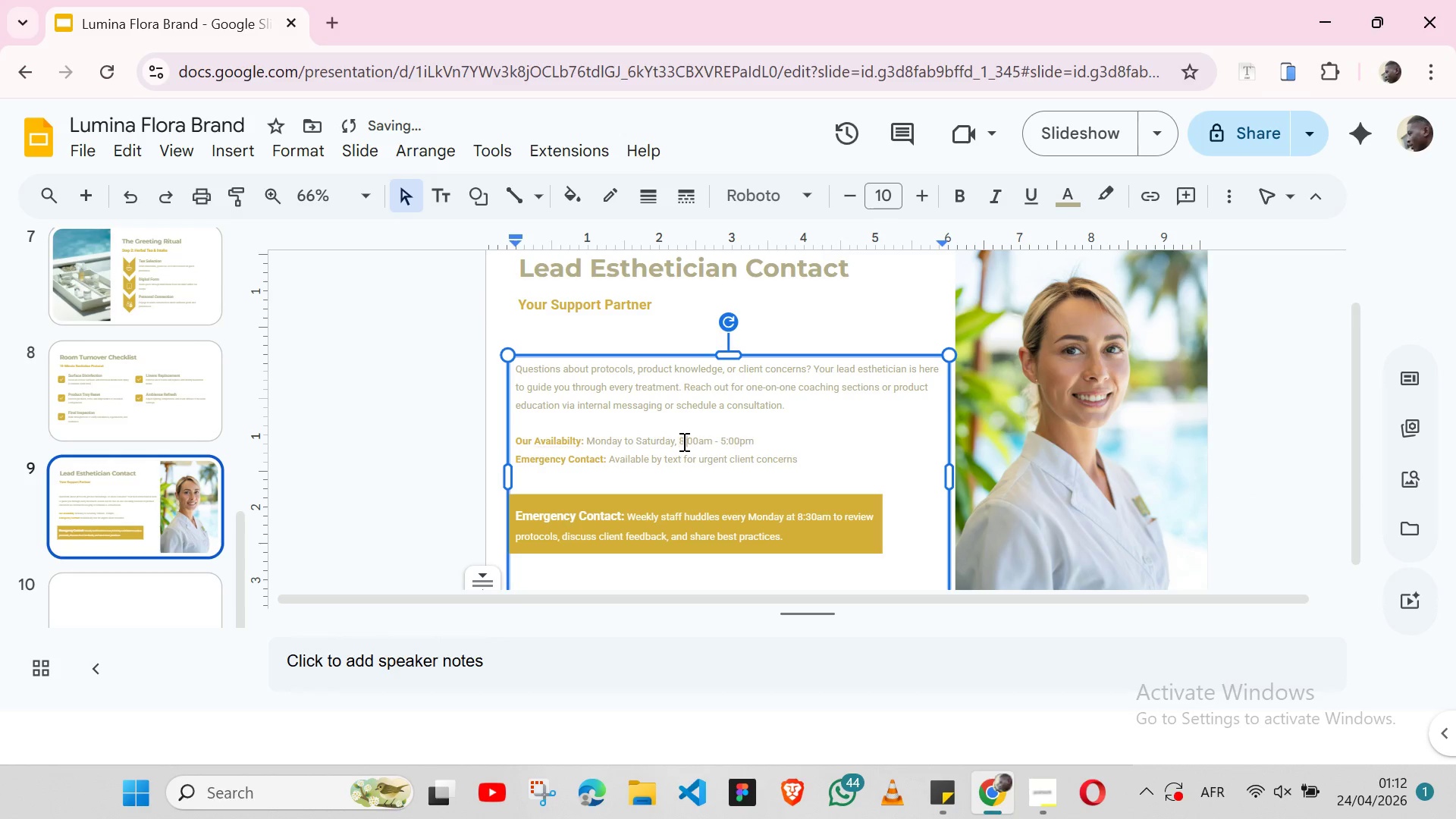 
key(8)
 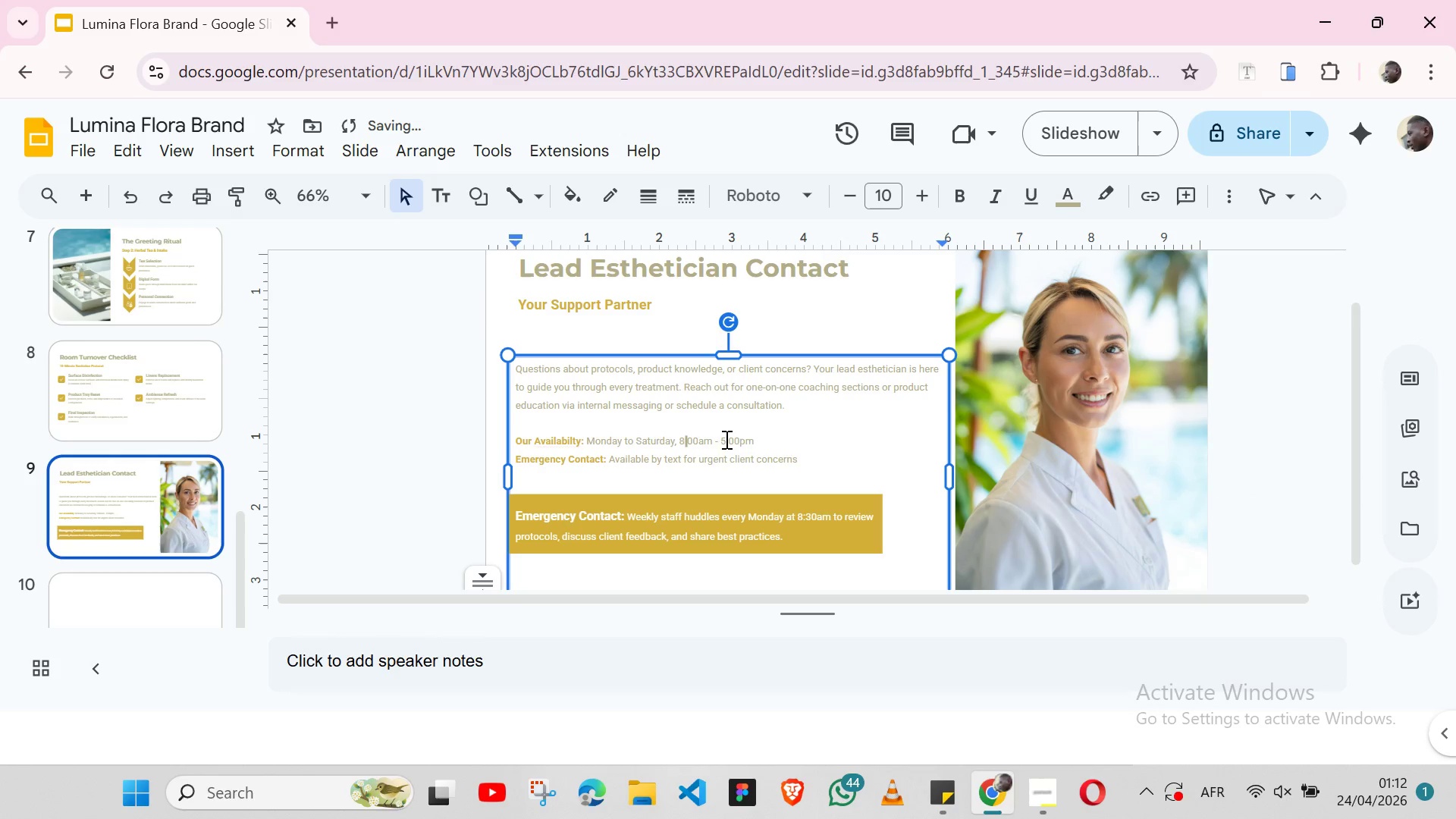 
left_click([725, 439])
 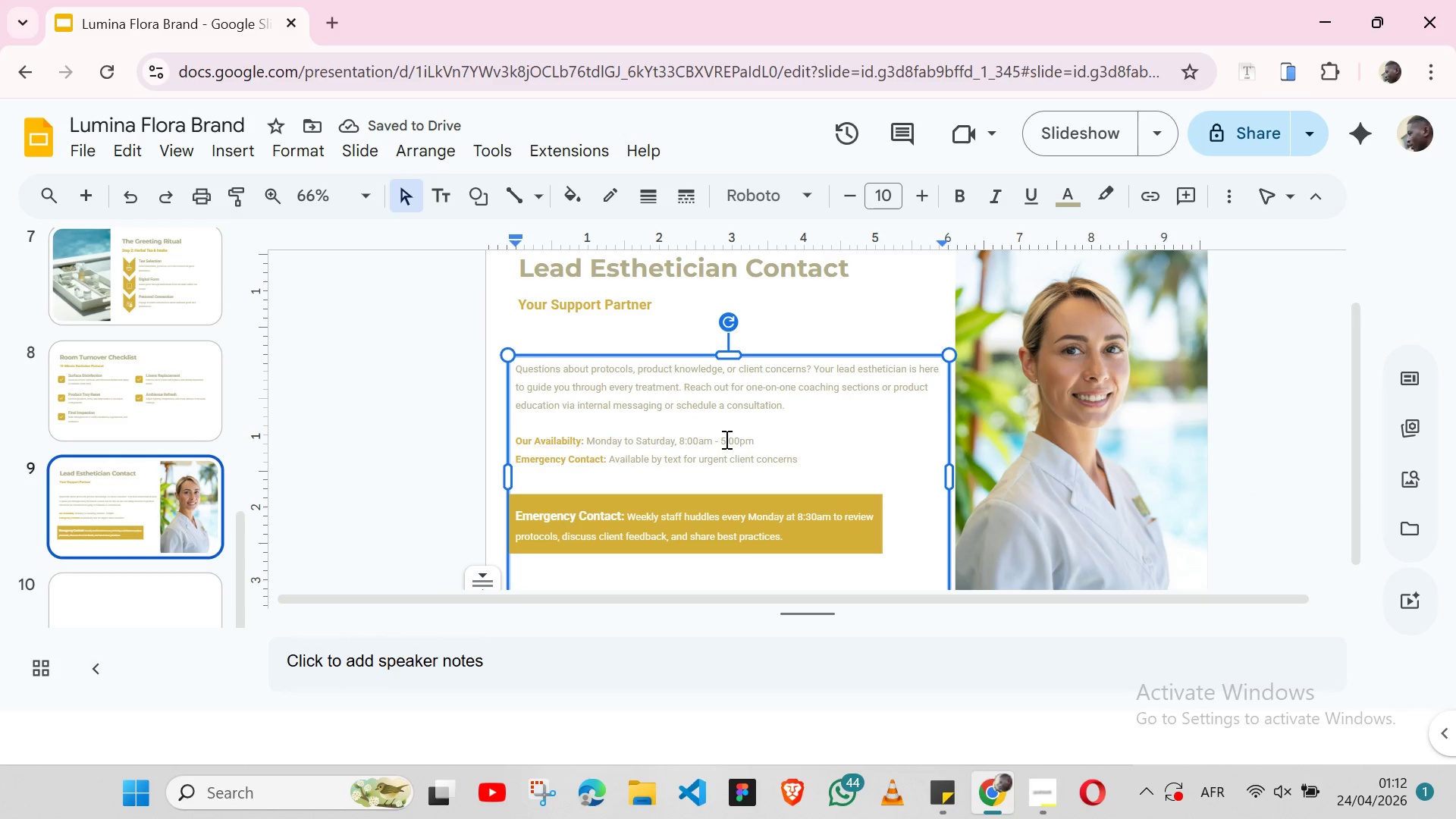 
key(Backspace)
 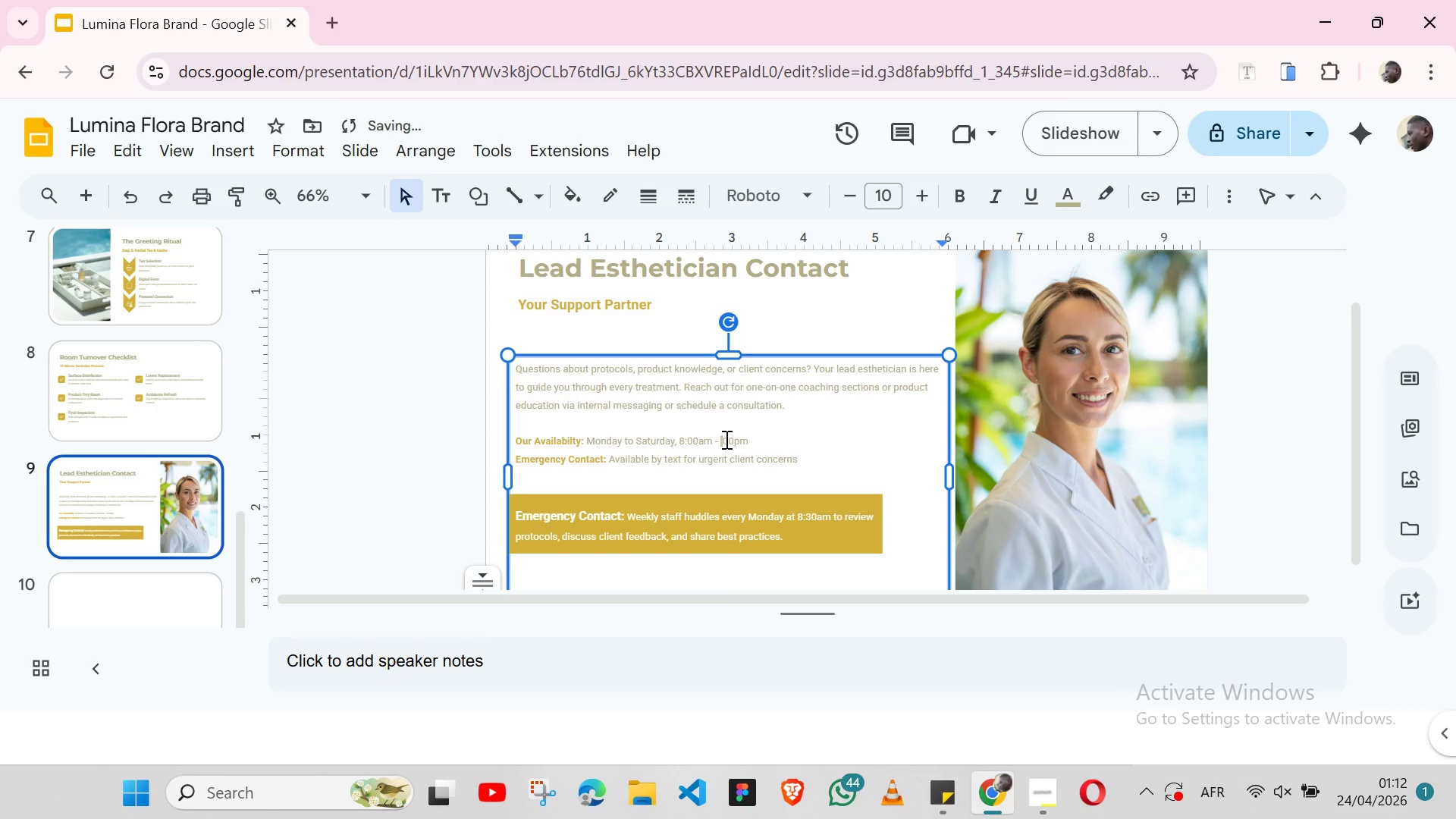 
key(6)
 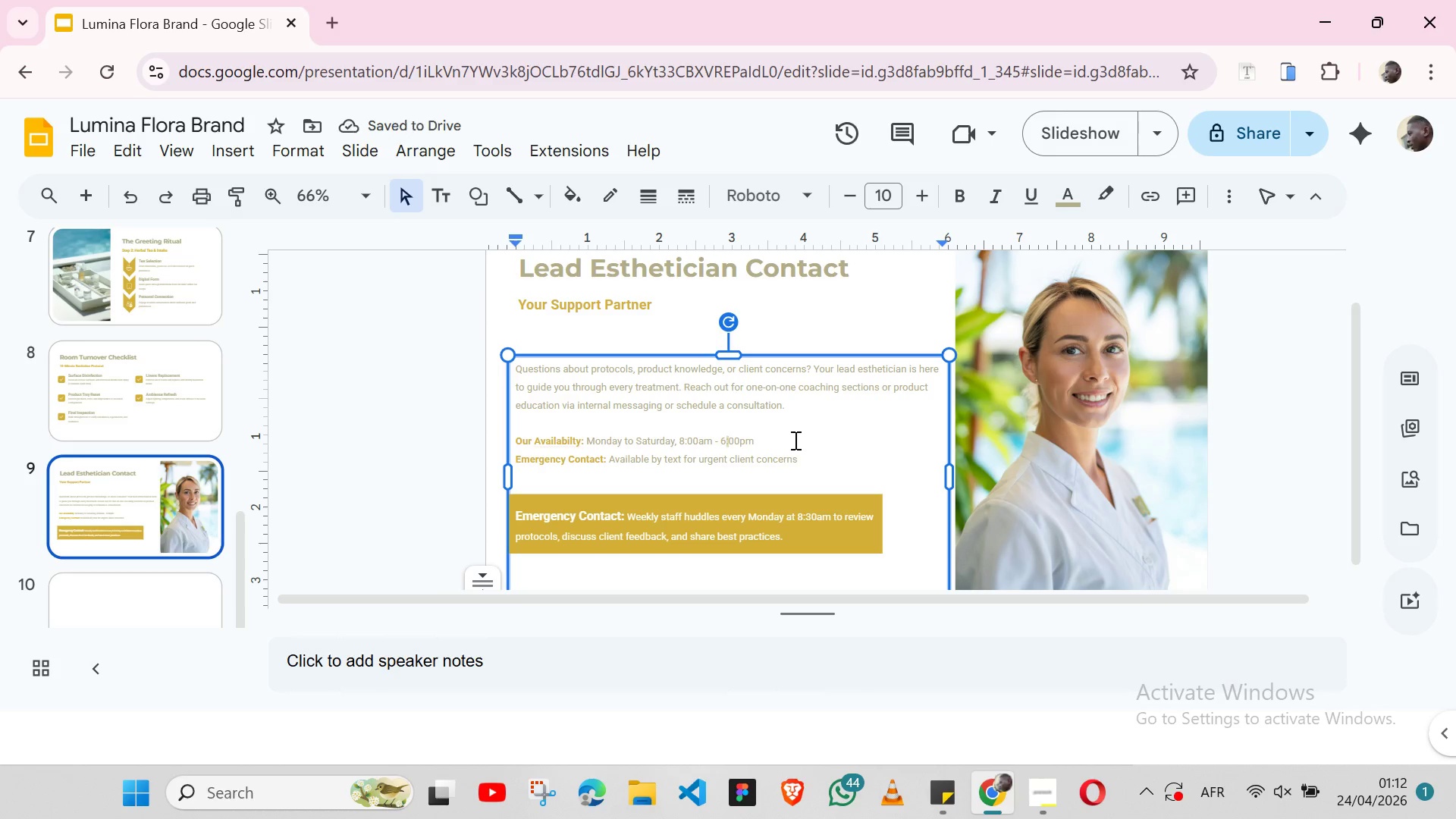 
key(Alt+Tab)
 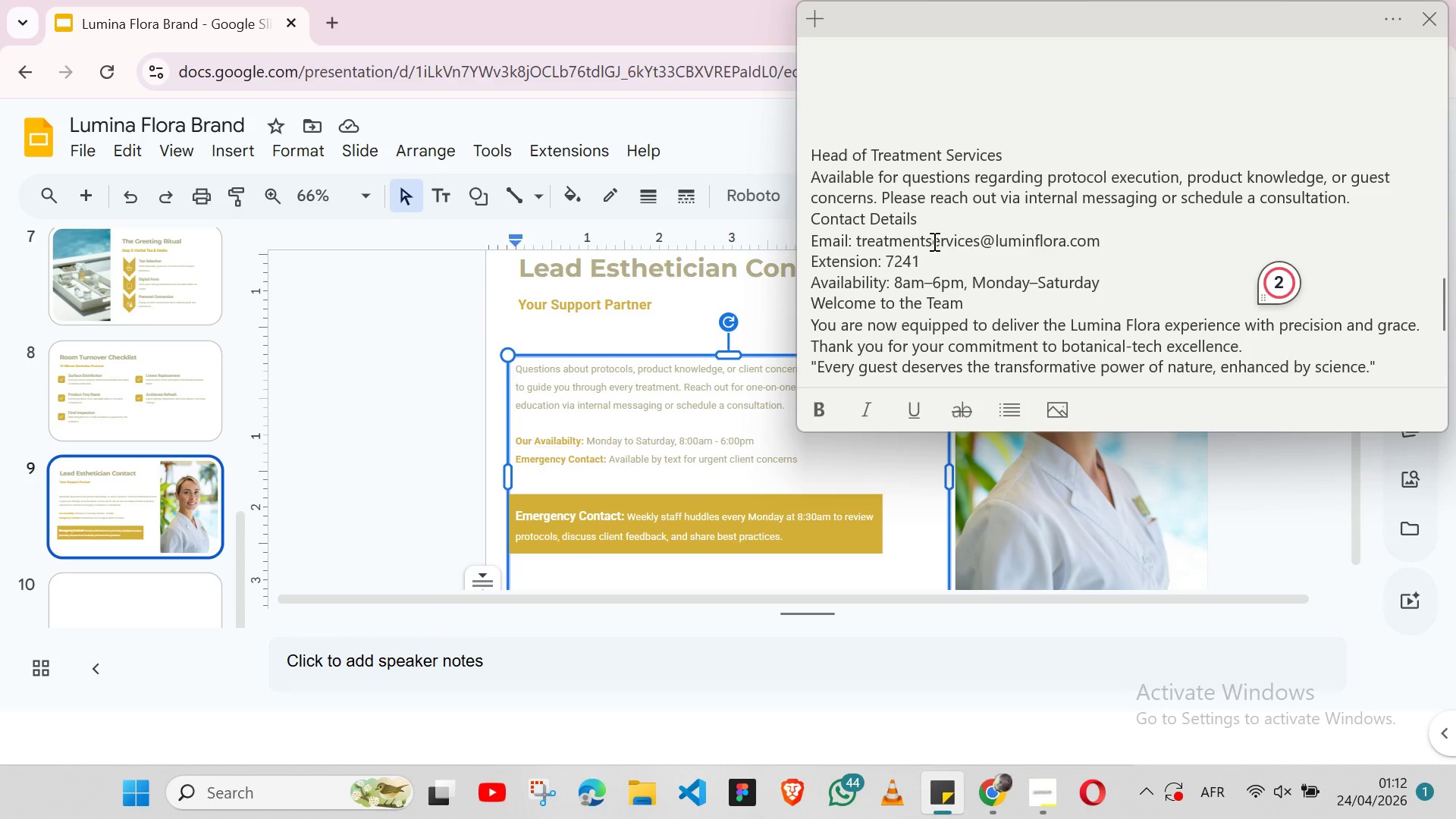 
wait(18.89)
 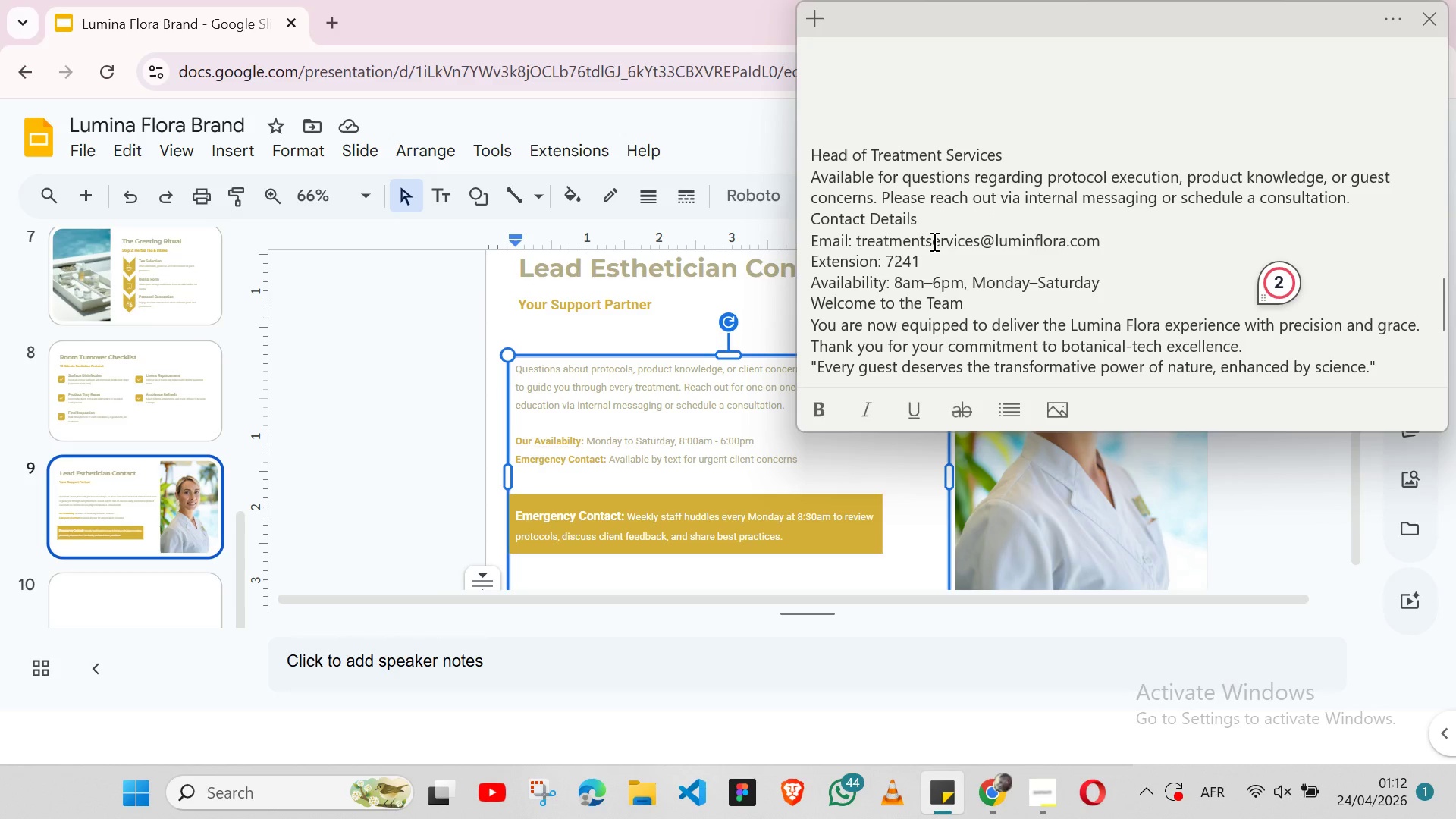 
left_click_drag(start_coordinate=[810, 237], to_coordinate=[1102, 237])
 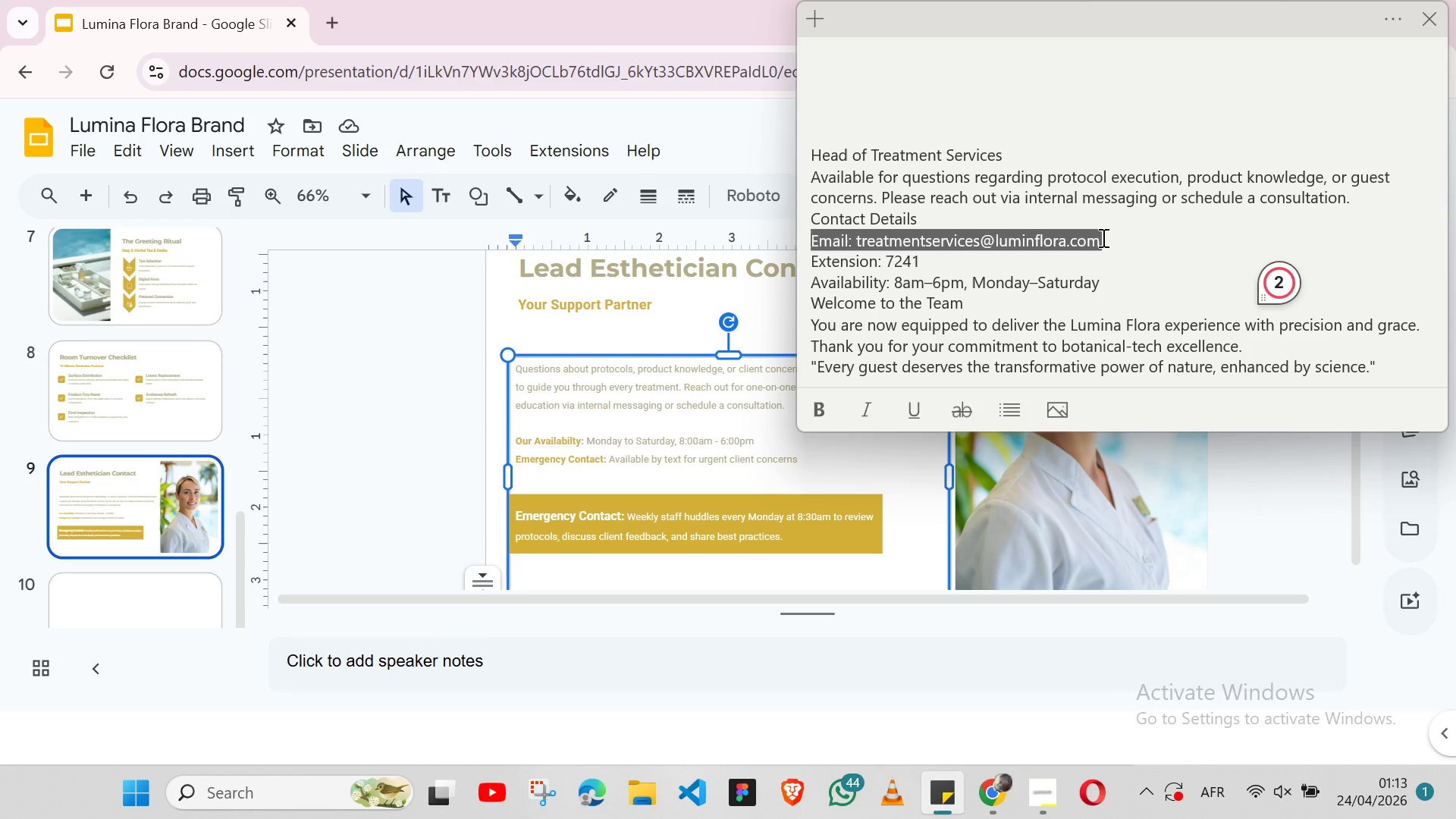 
key(Control+X)
 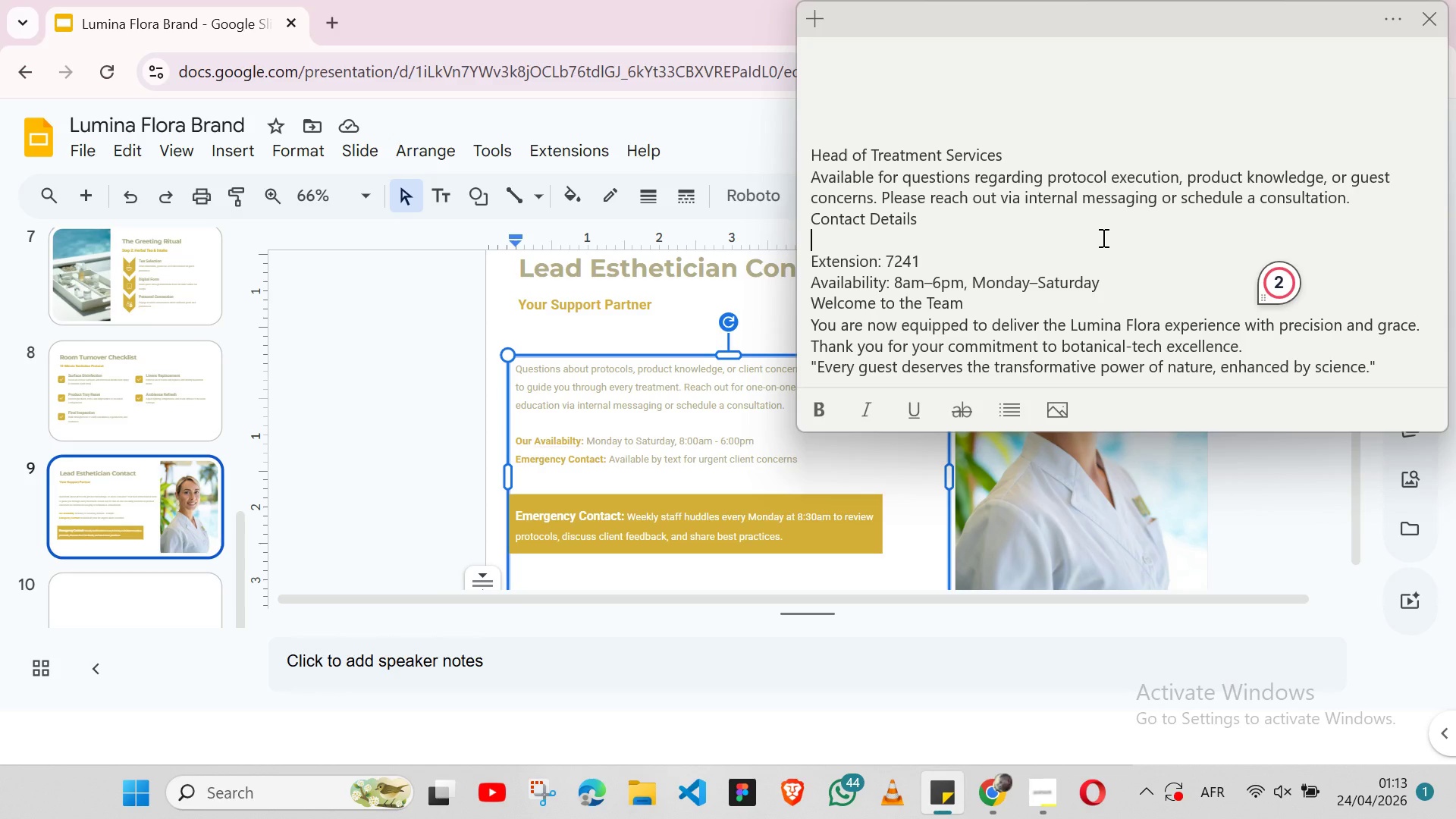 
wait(11.08)
 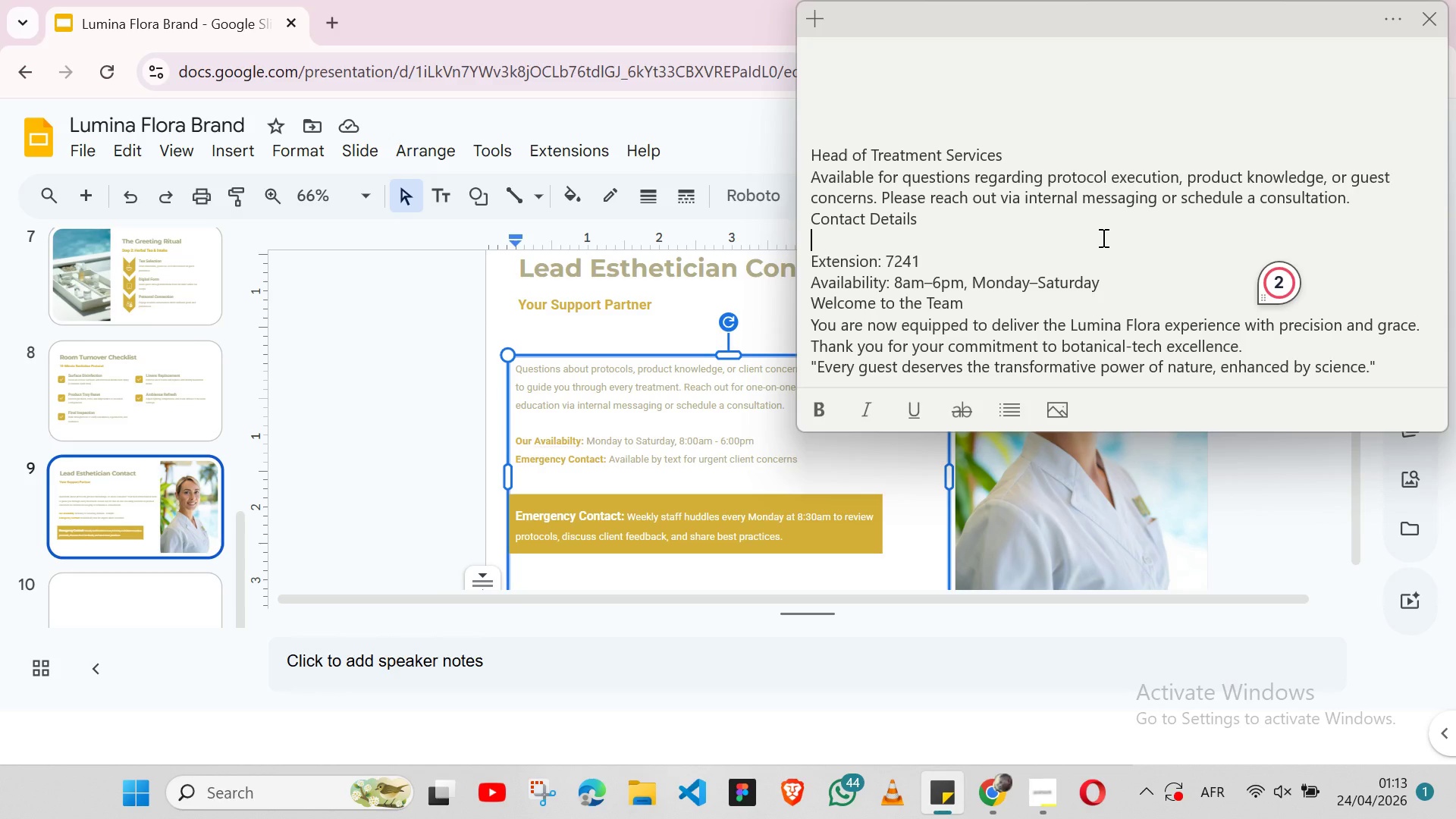 
left_click([817, 468])
 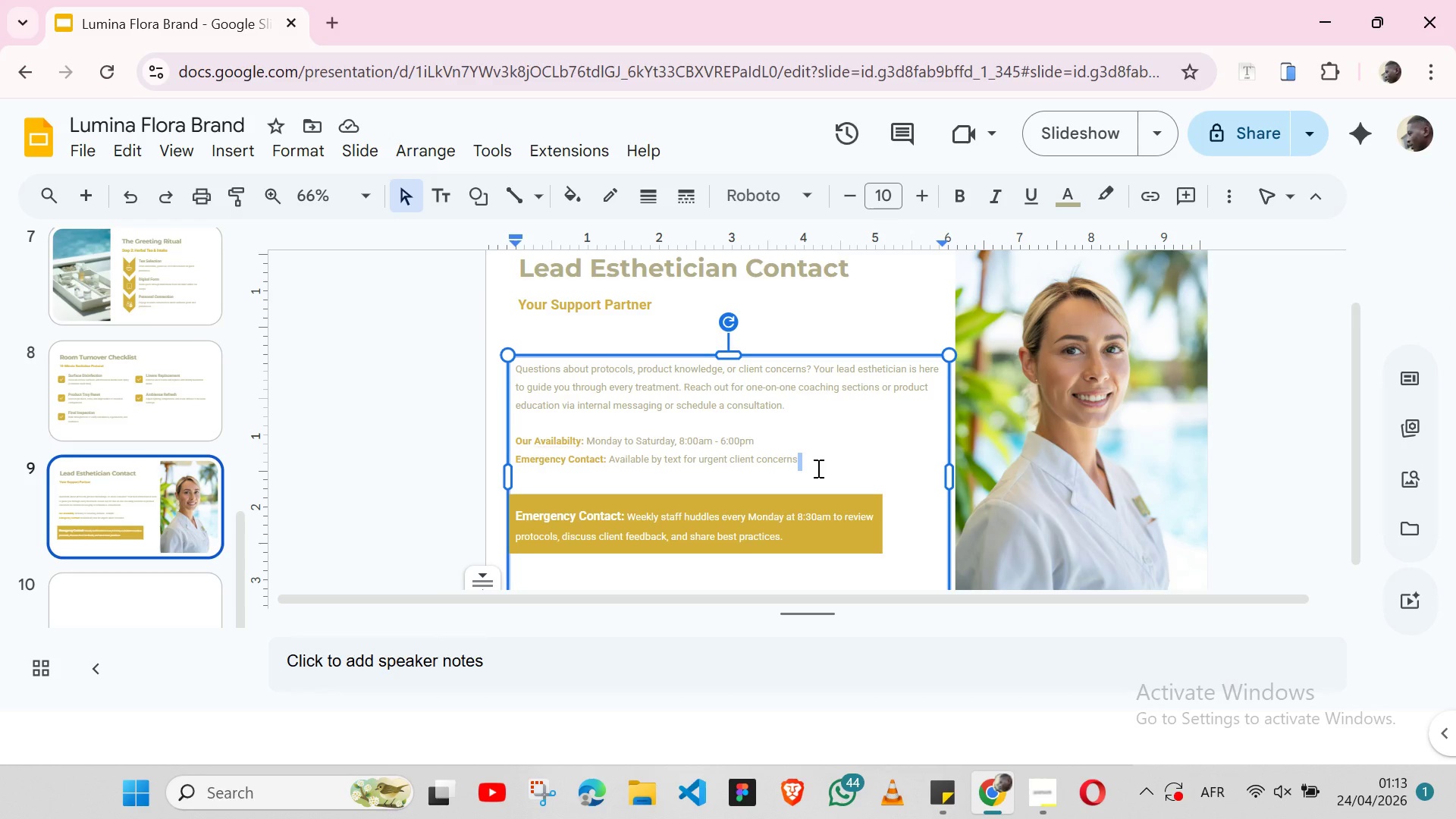 
wait(6.05)
 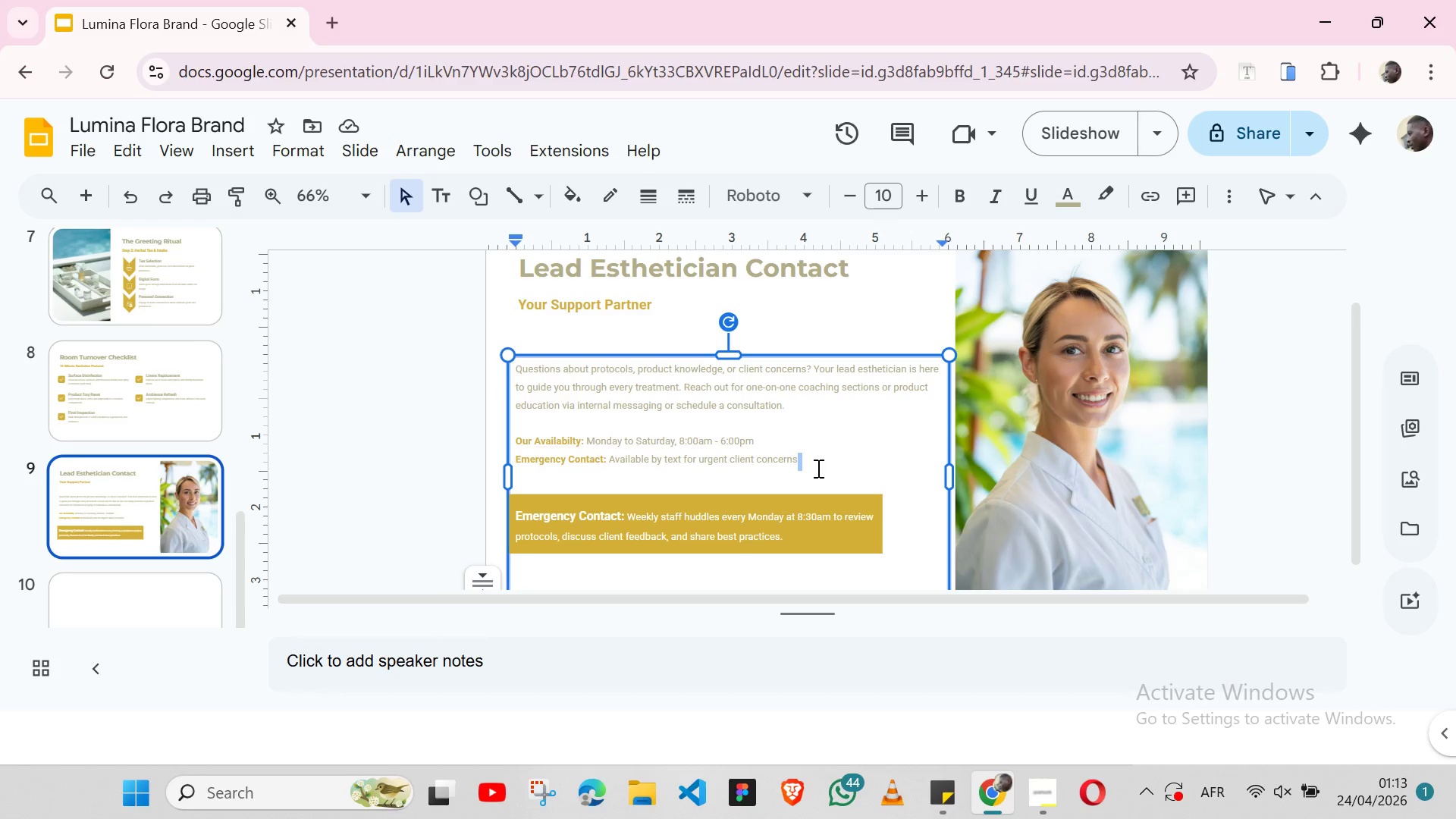 
key(Enter)
 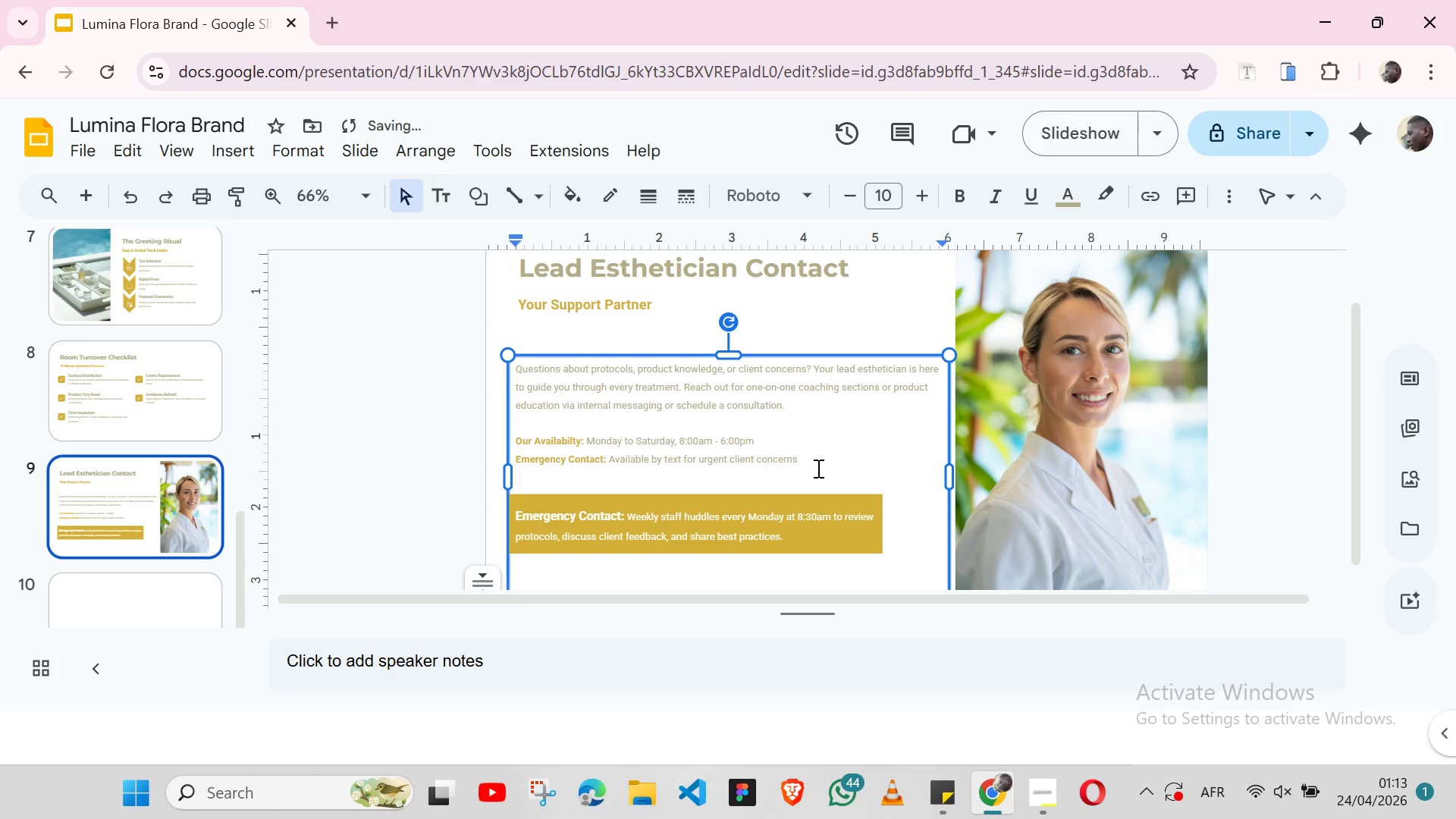 
key(Control+V)
 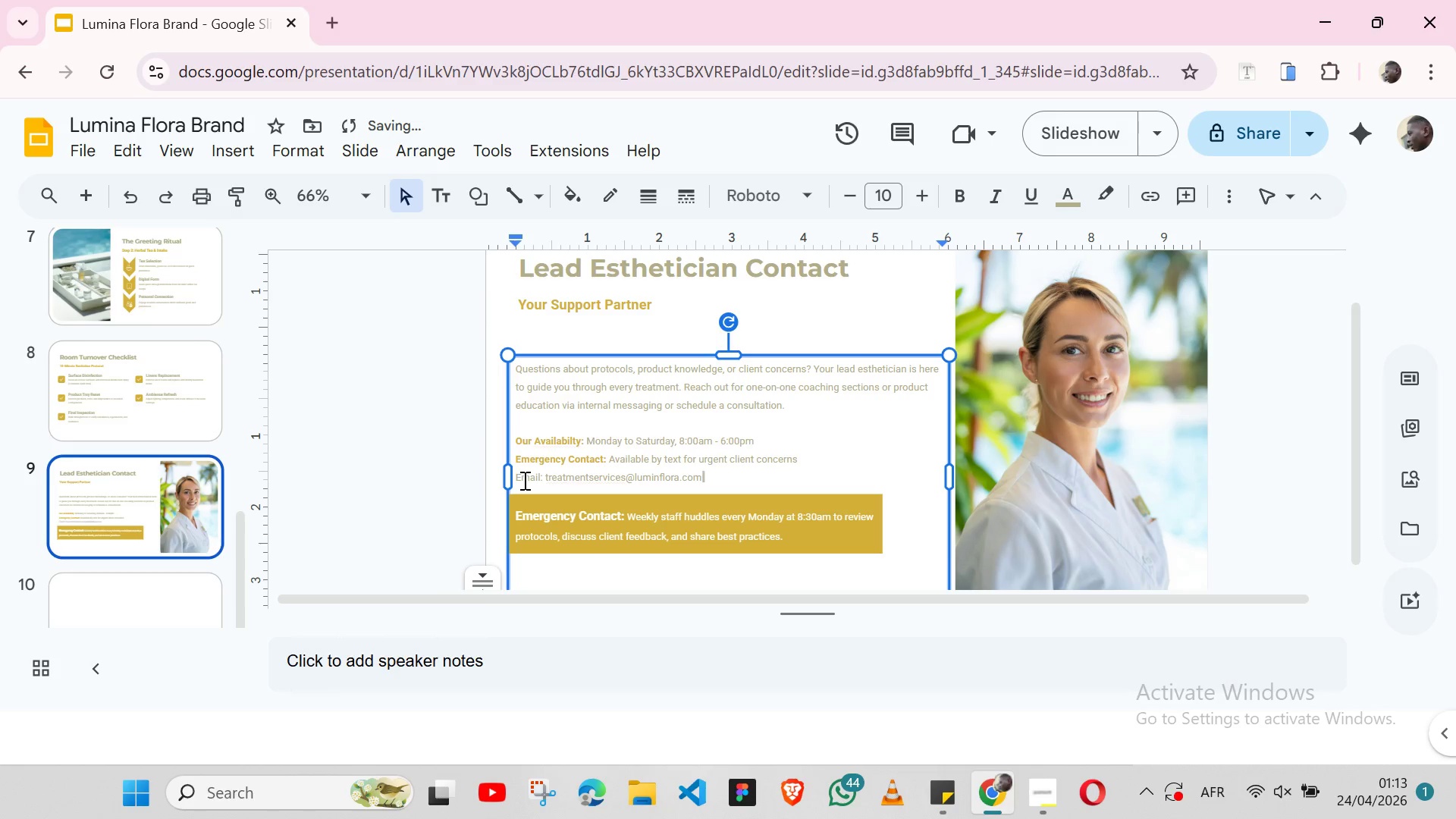 
double_click([523, 480])
 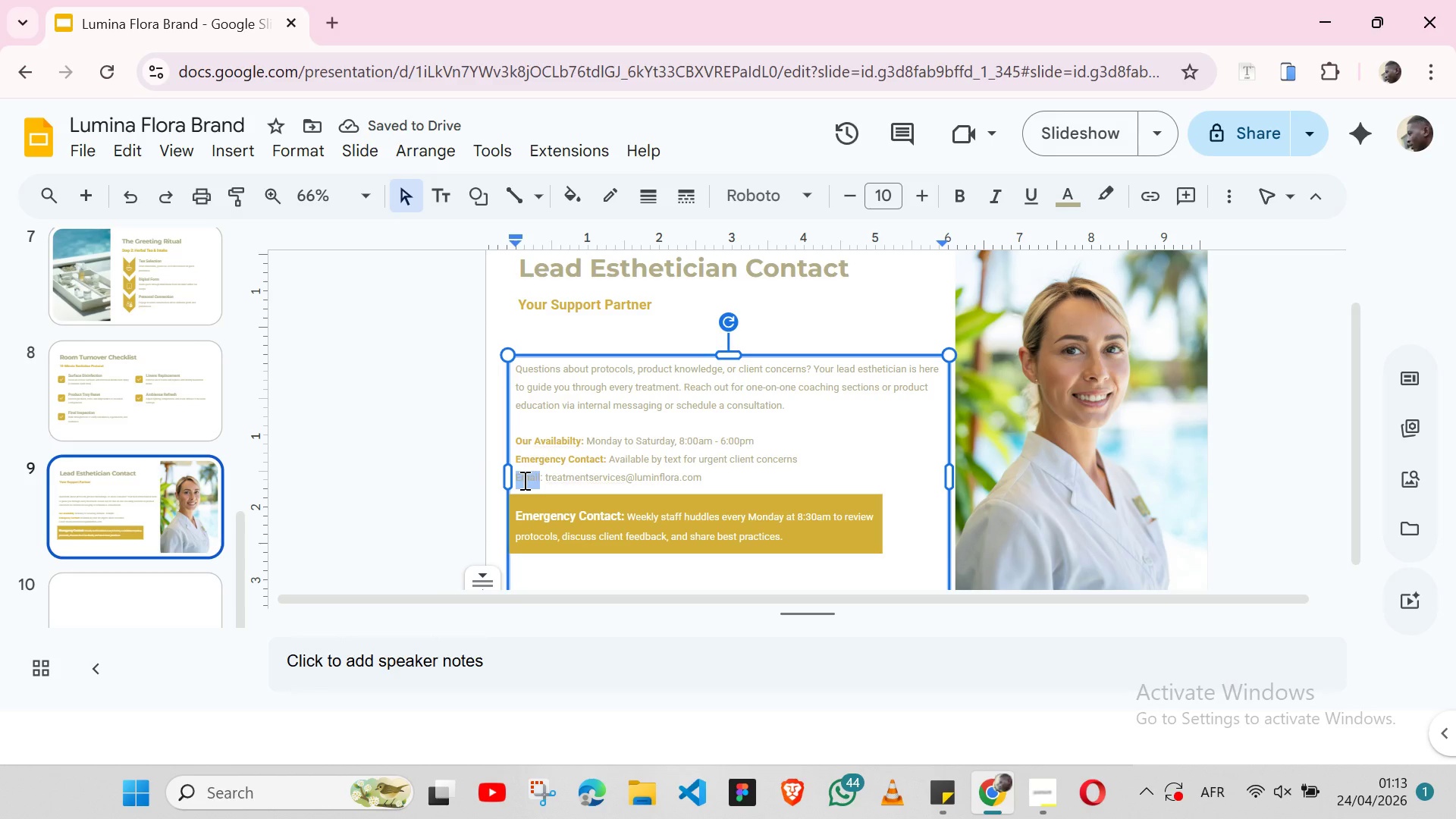 
key(Shift+ArrowRight)
 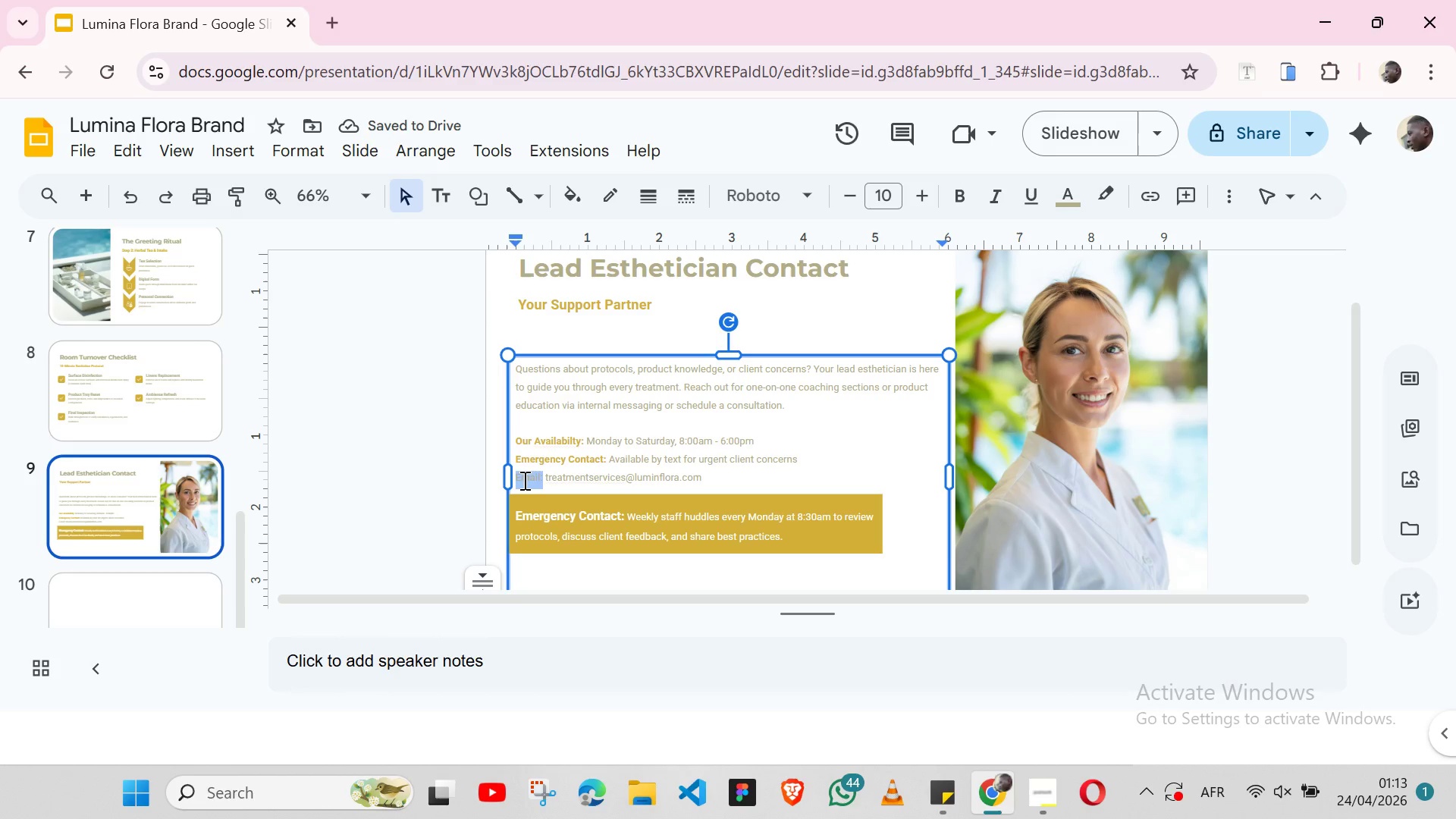 
key(Control+B)
 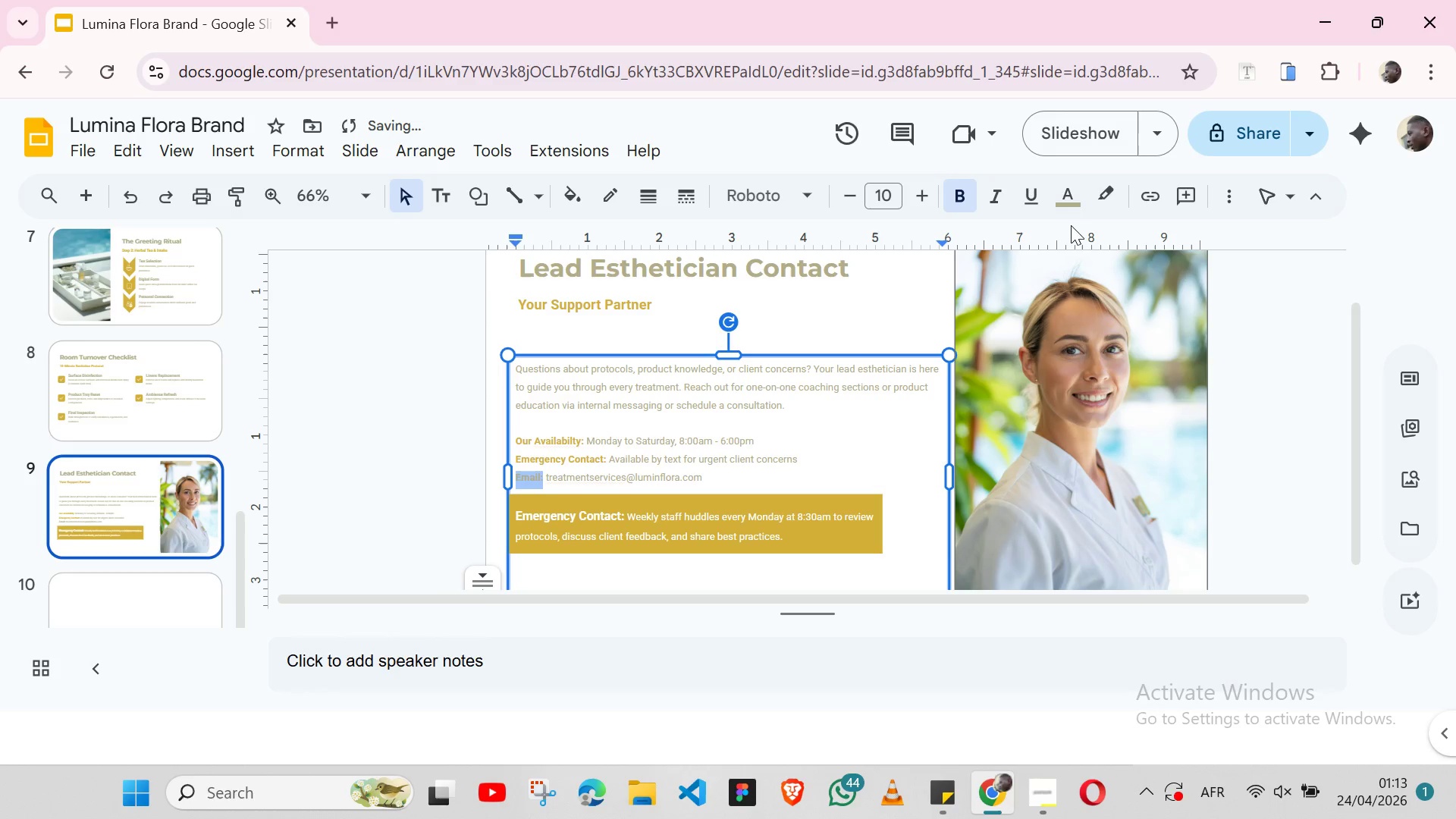 
left_click([1072, 205])
 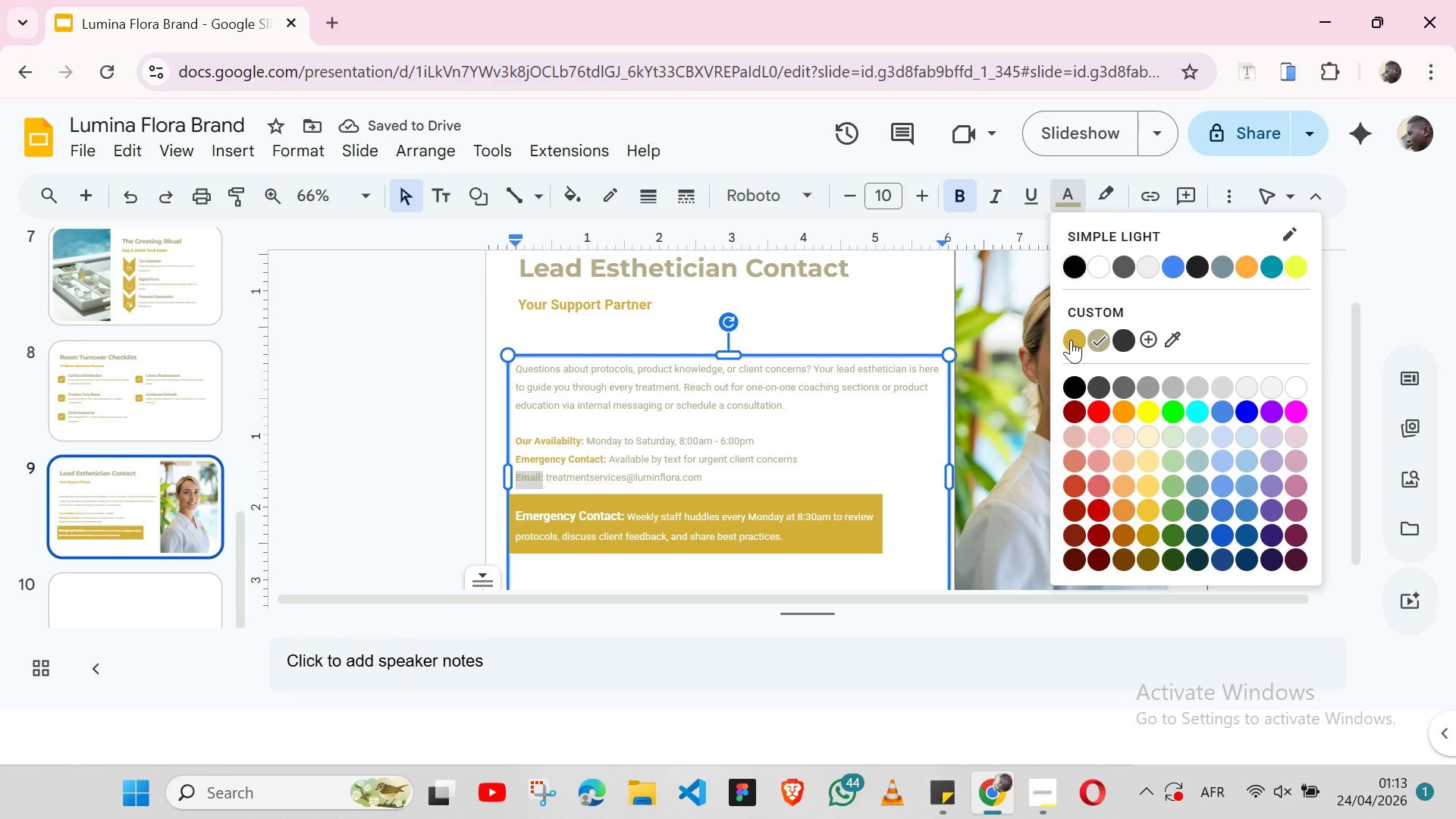 
left_click([1071, 340])
 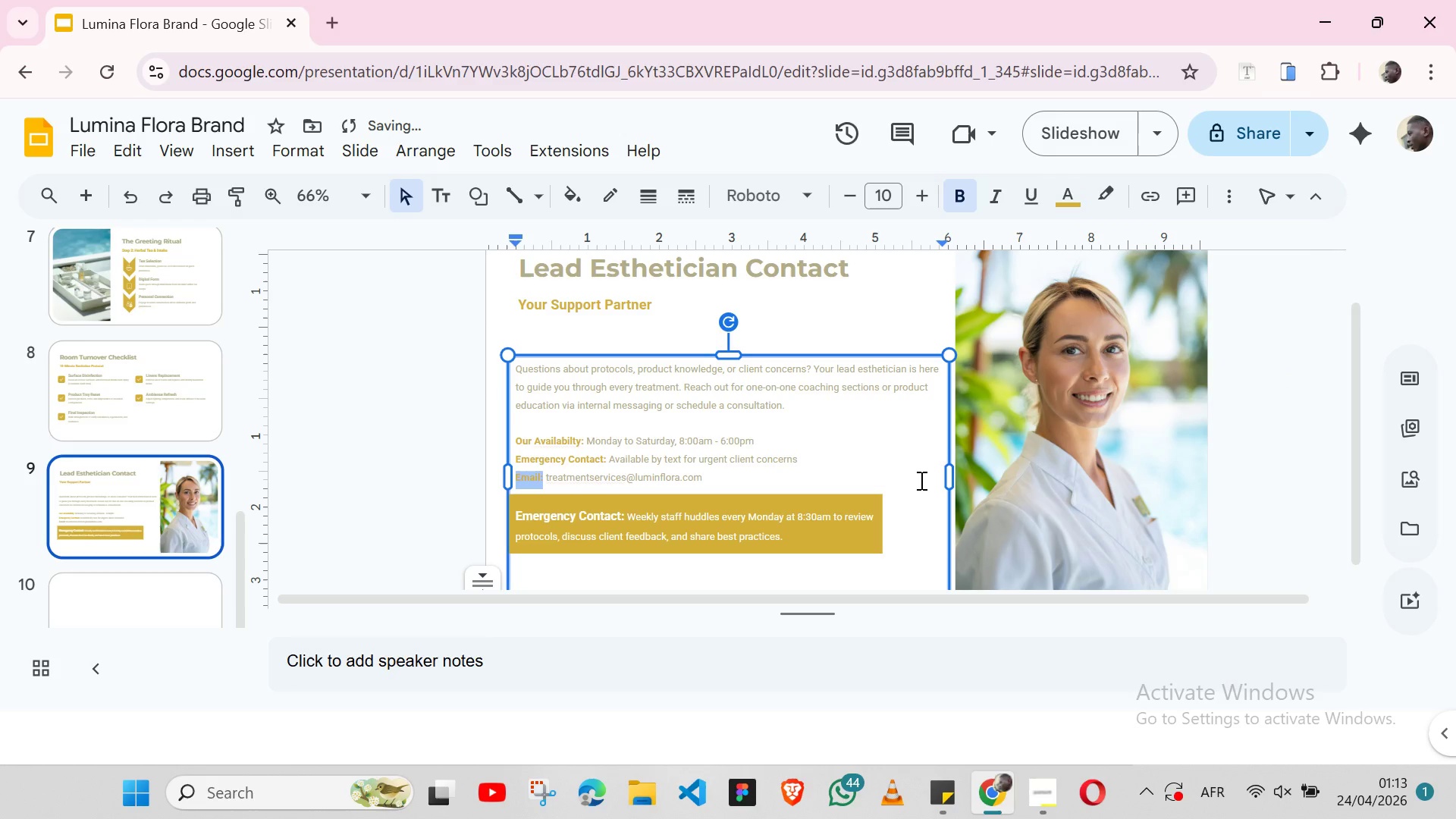 
left_click([920, 480])
 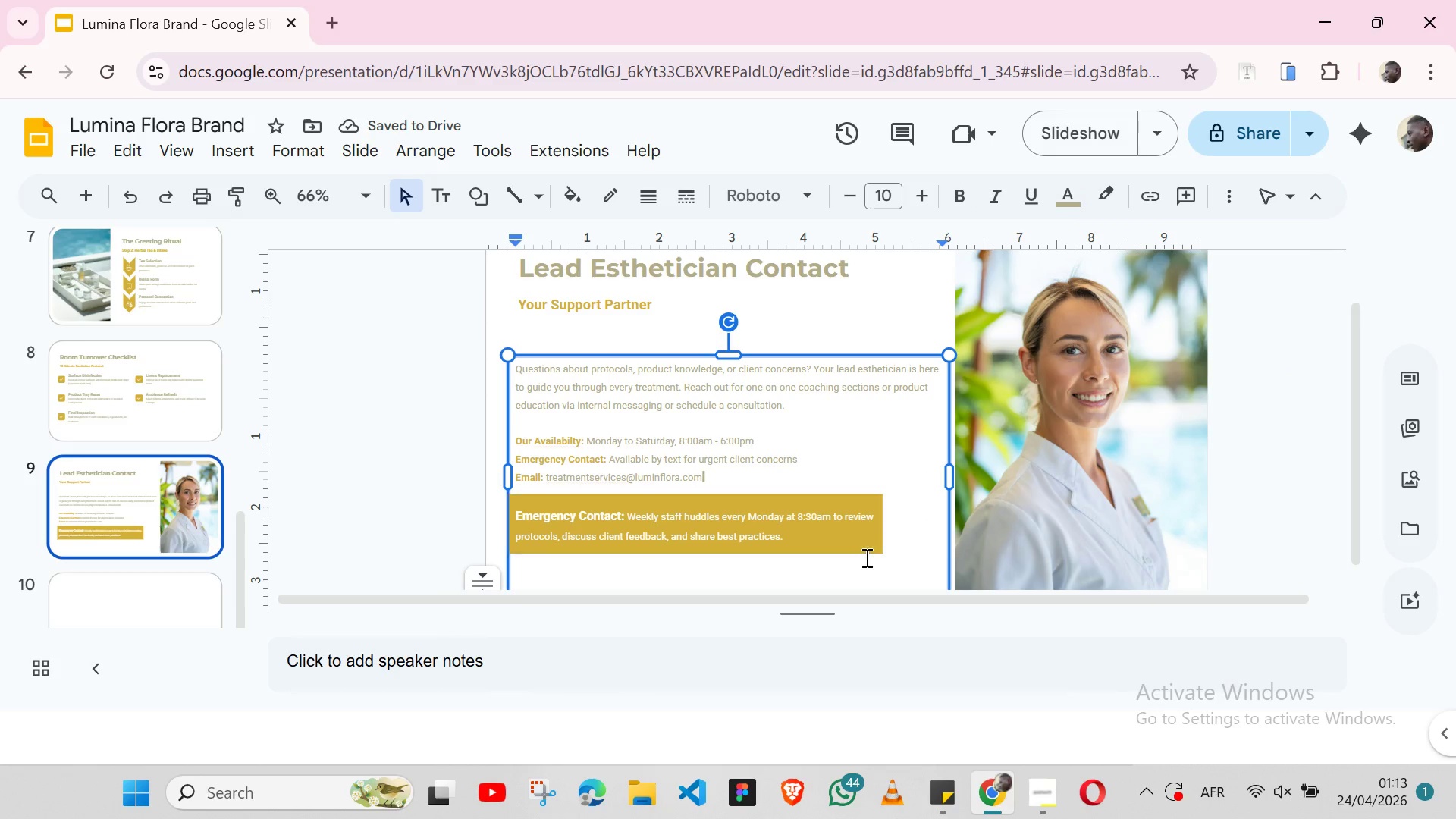 
left_click([865, 554])
 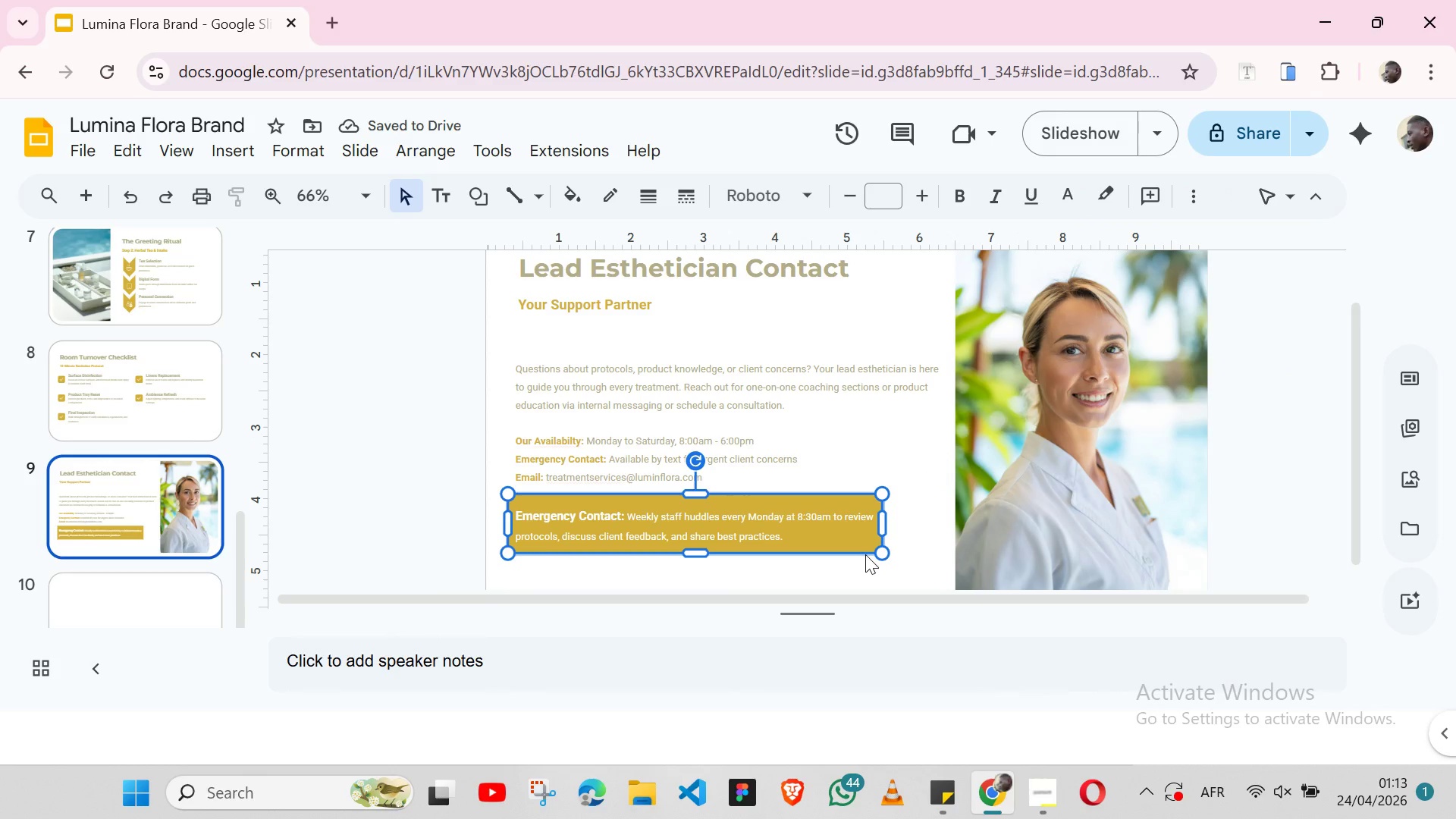 
key(ArrowDown)
 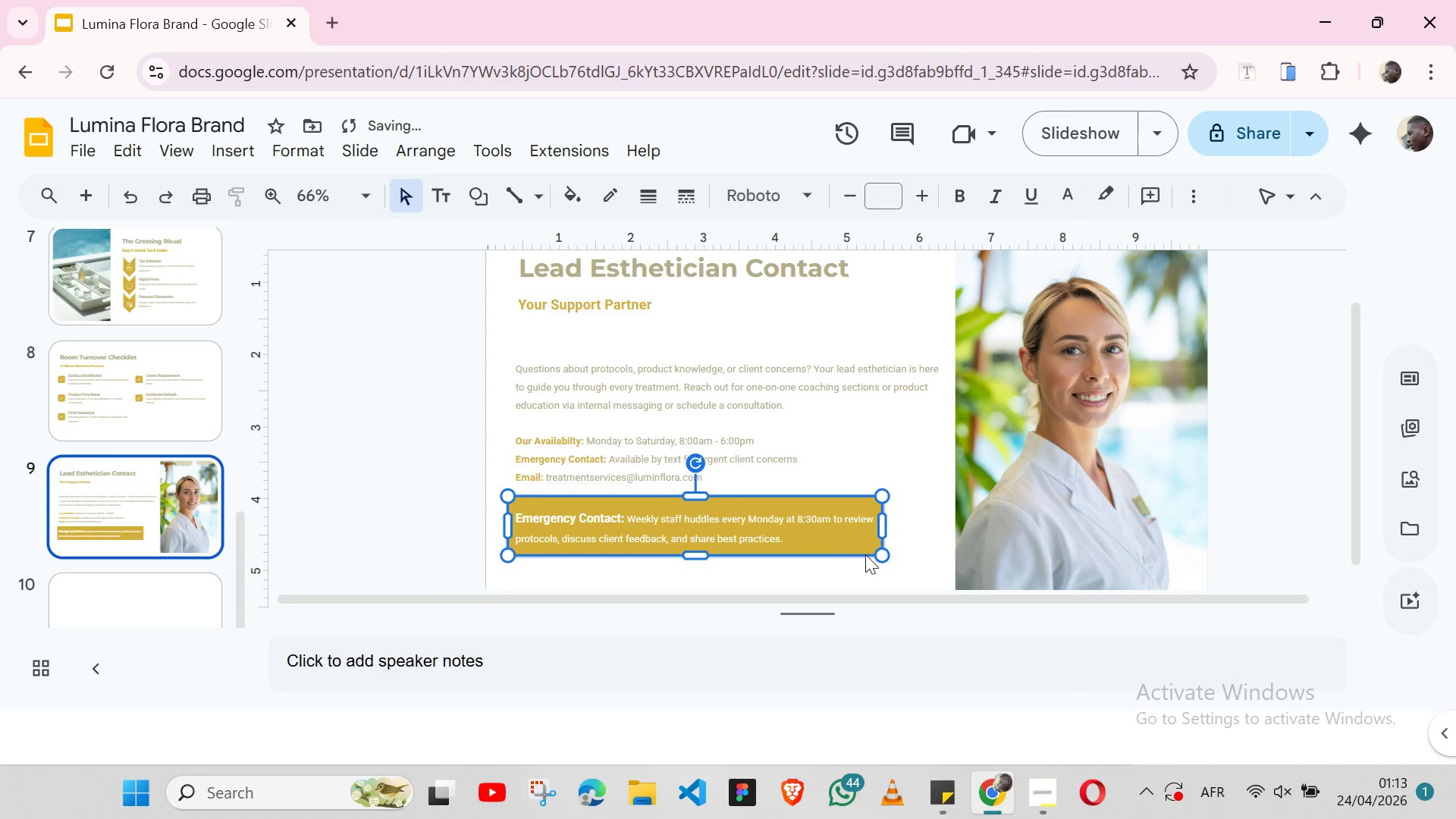 
key(ArrowDown)
 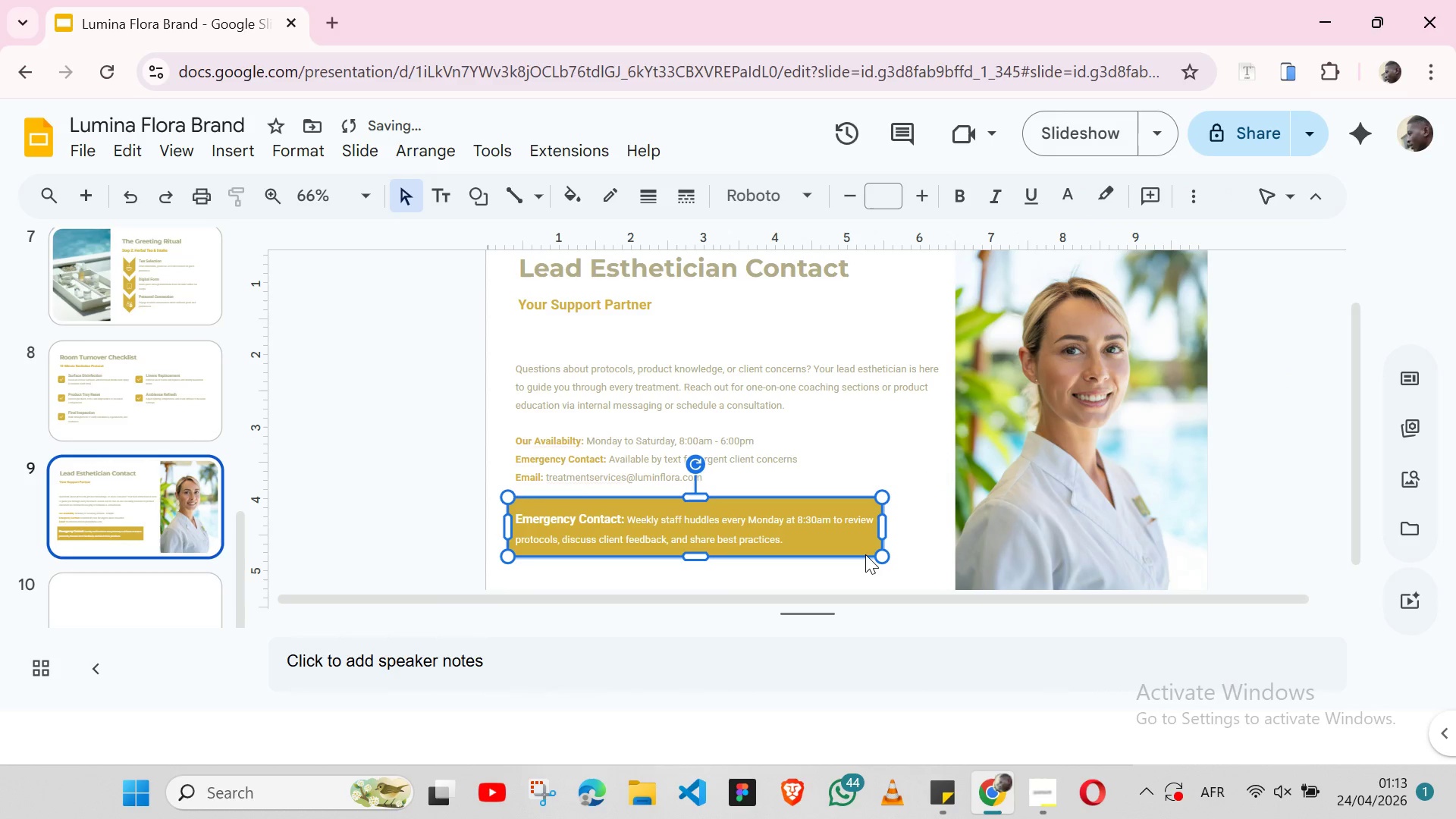 
key(ArrowDown)
 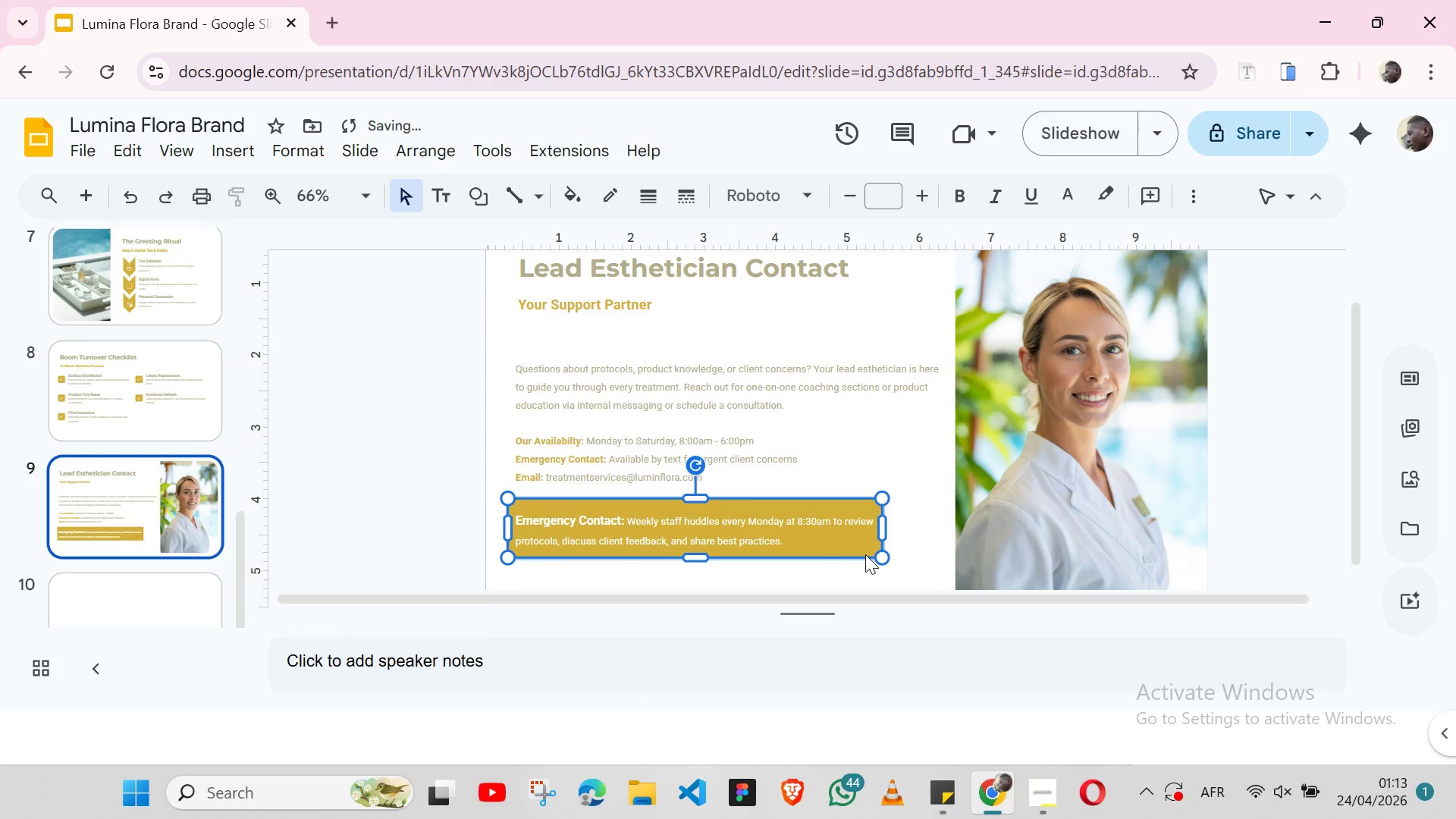 
key(ArrowDown)
 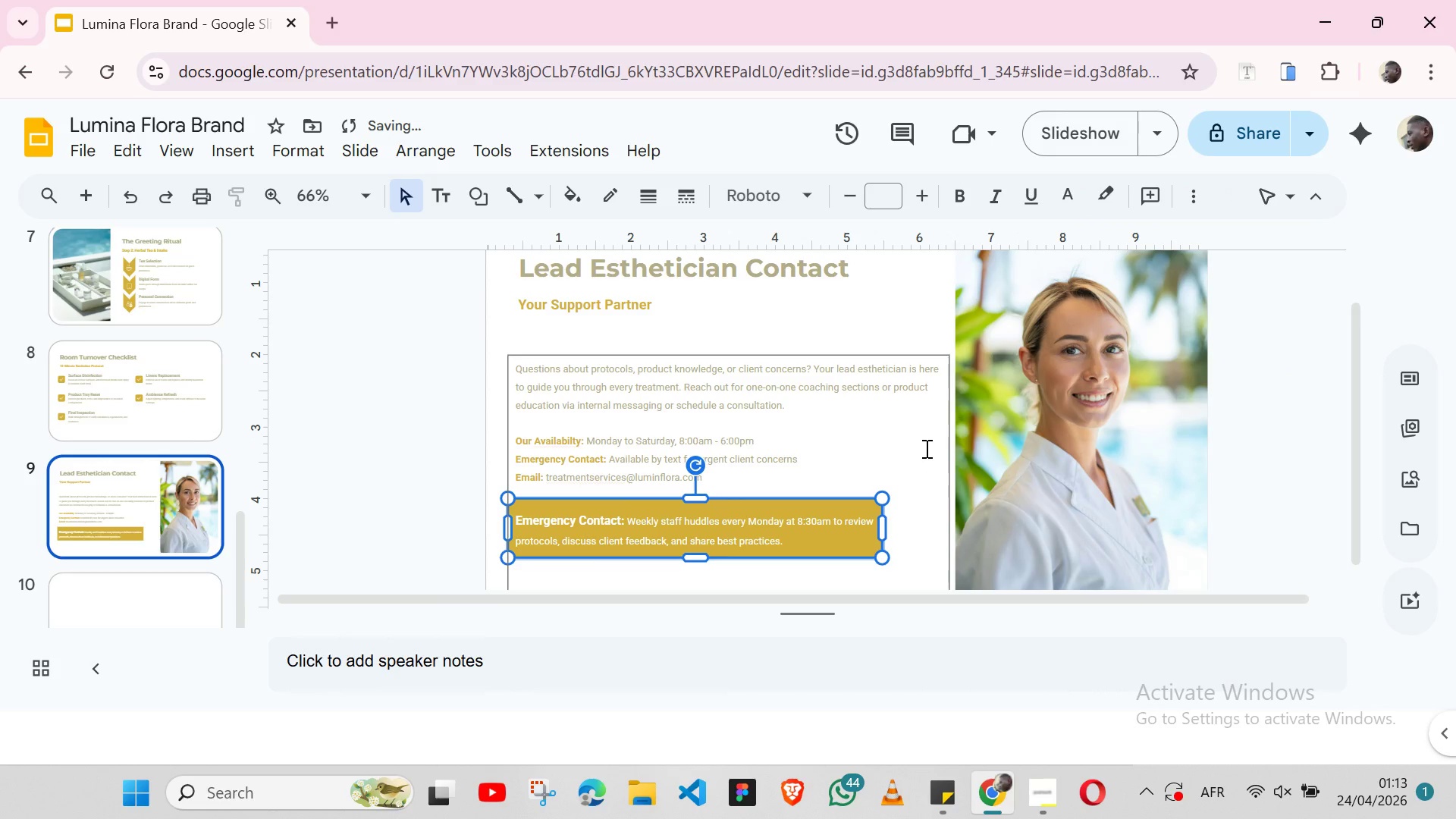 
left_click([925, 448])
 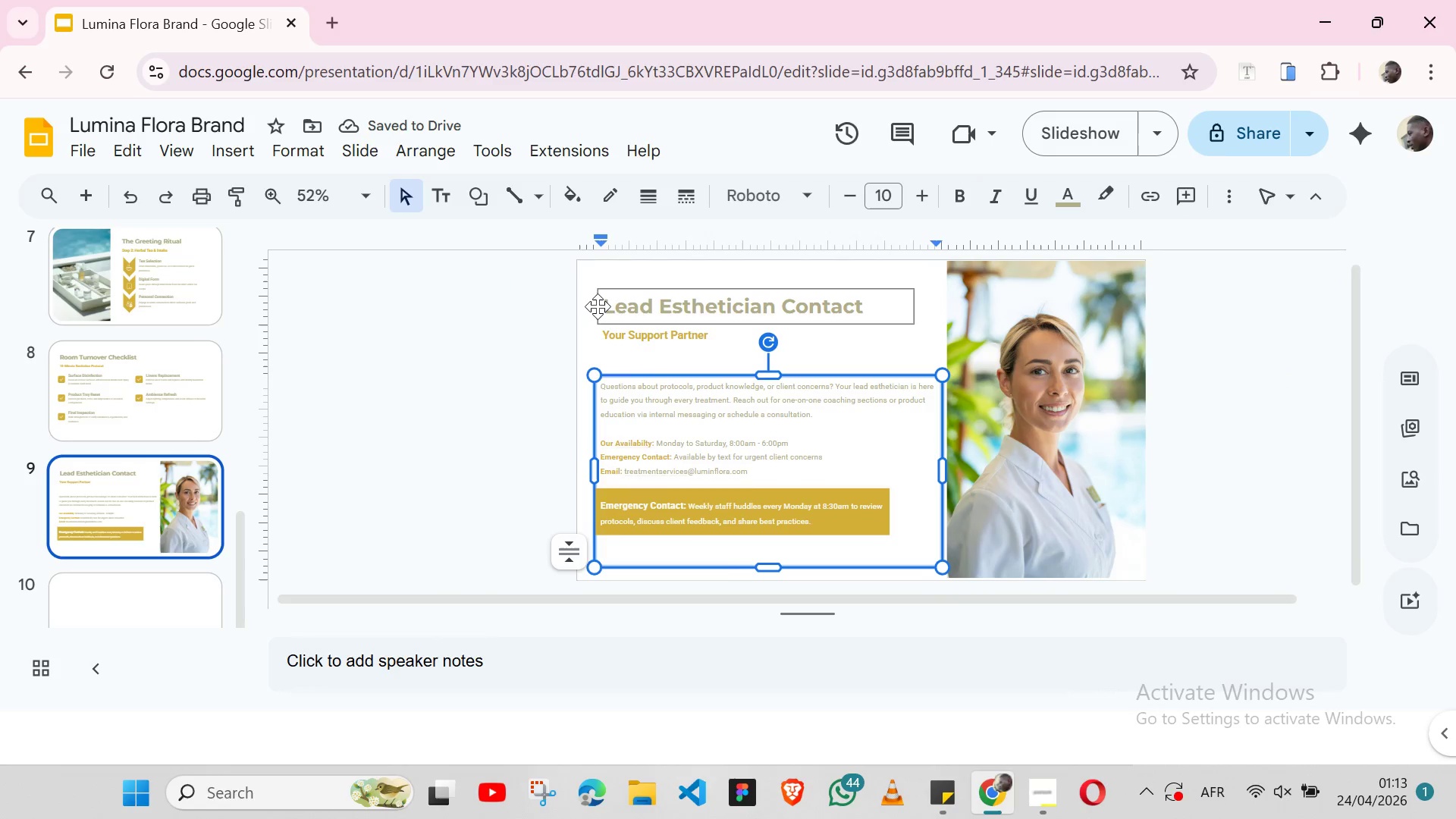 
left_click([576, 352])
 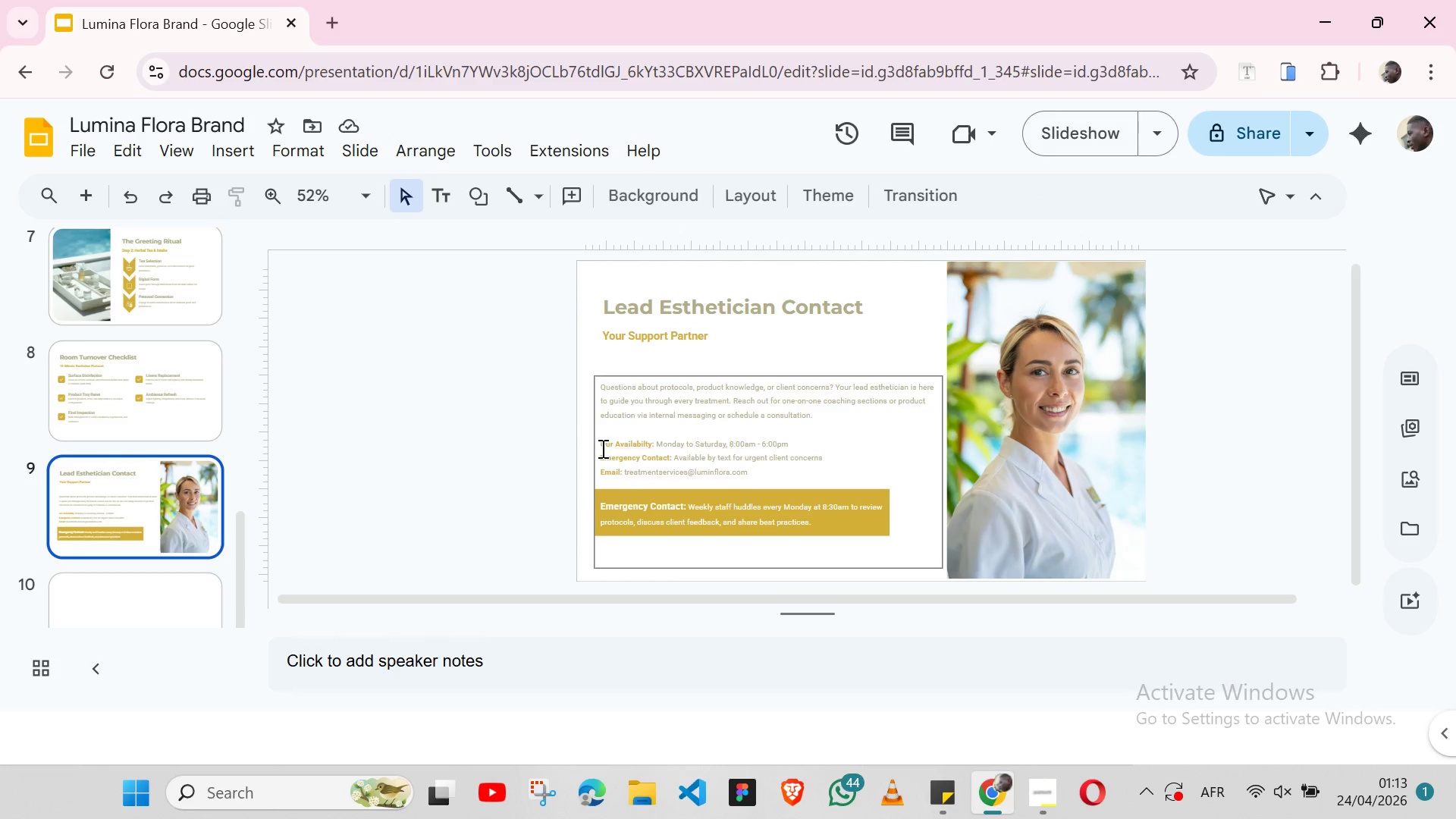 
wait(5.59)
 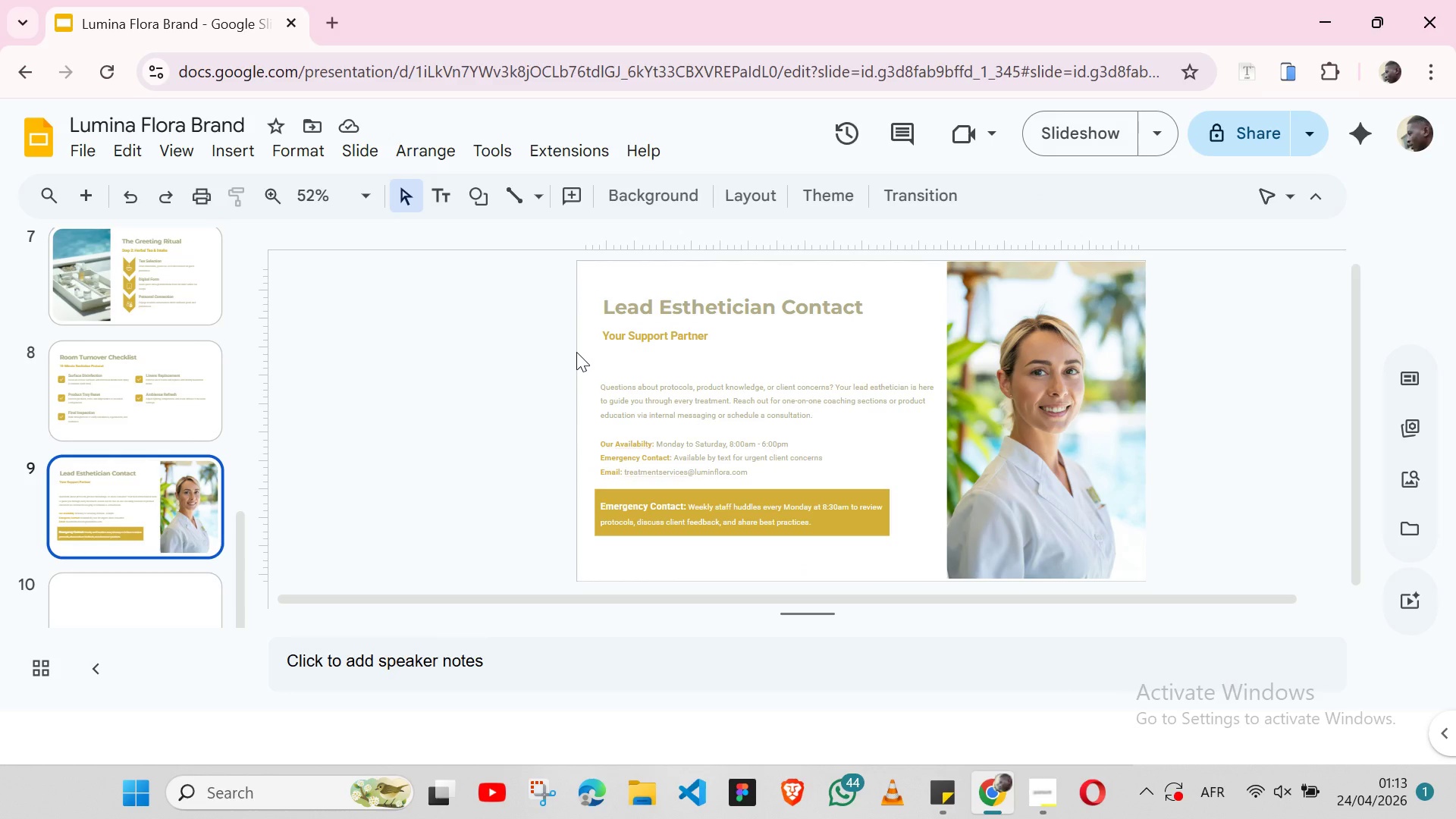 
left_click([601, 382])
 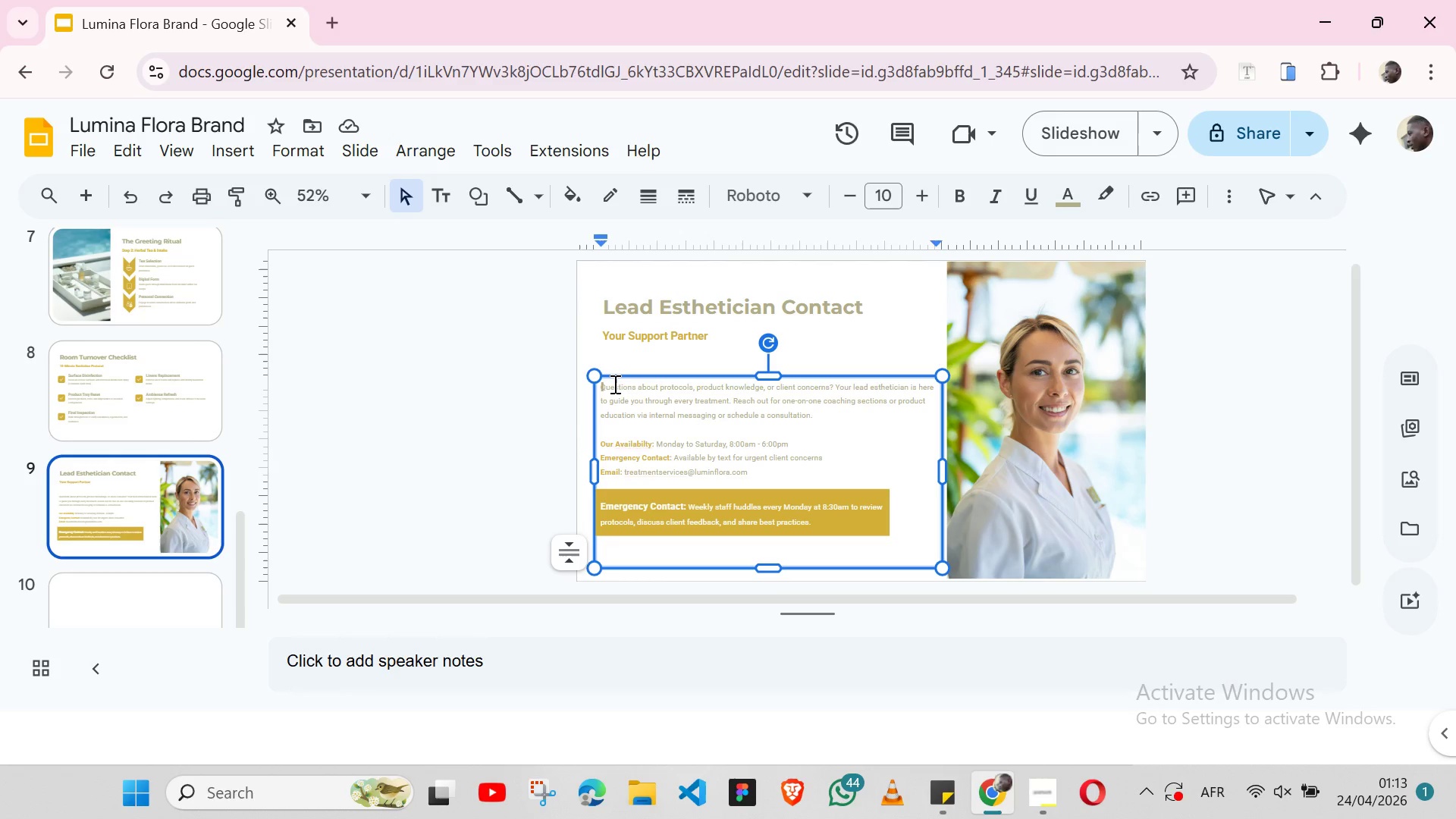 
double_click([613, 384])
 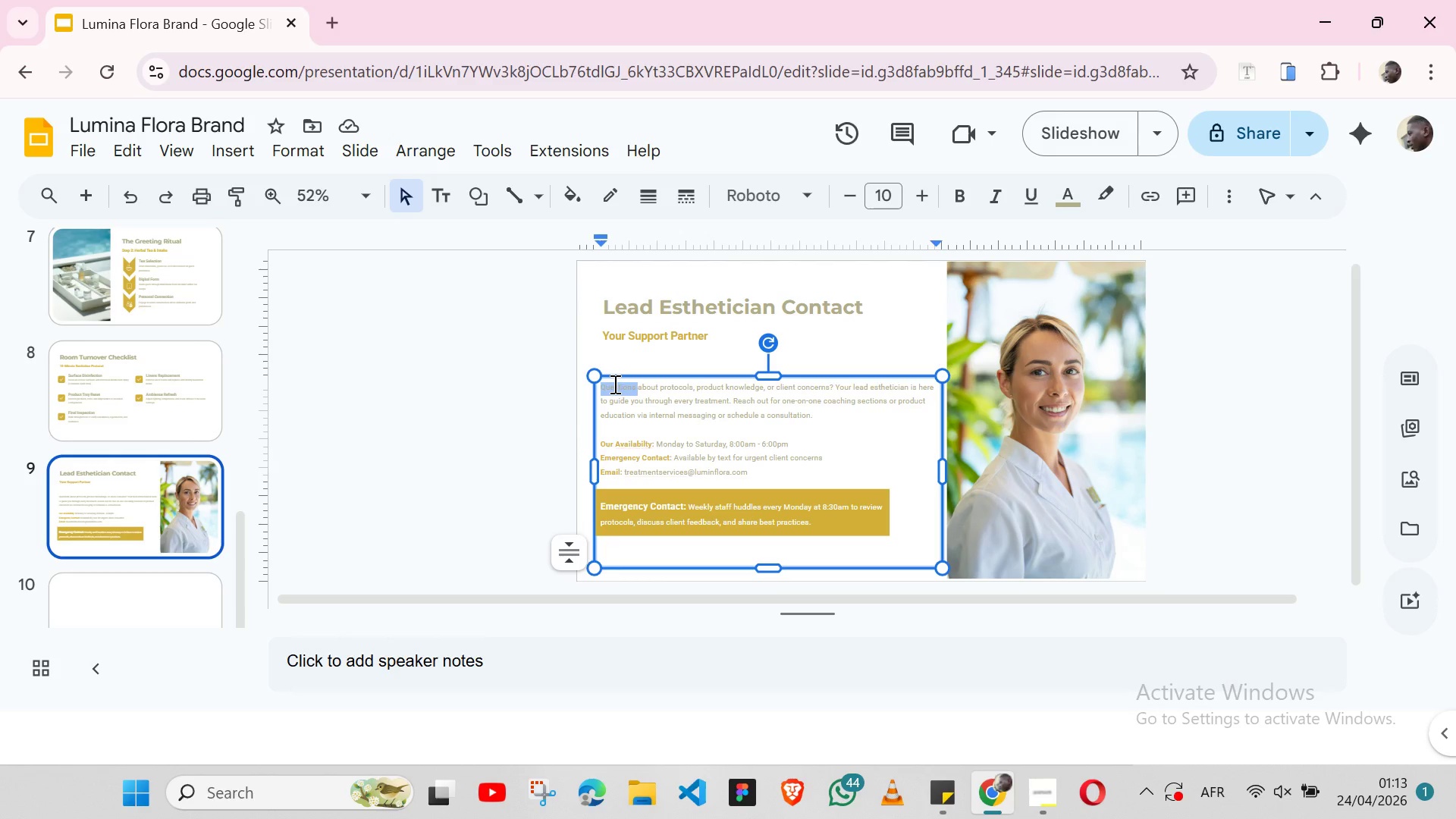 
key(Shift+ArrowDown)
 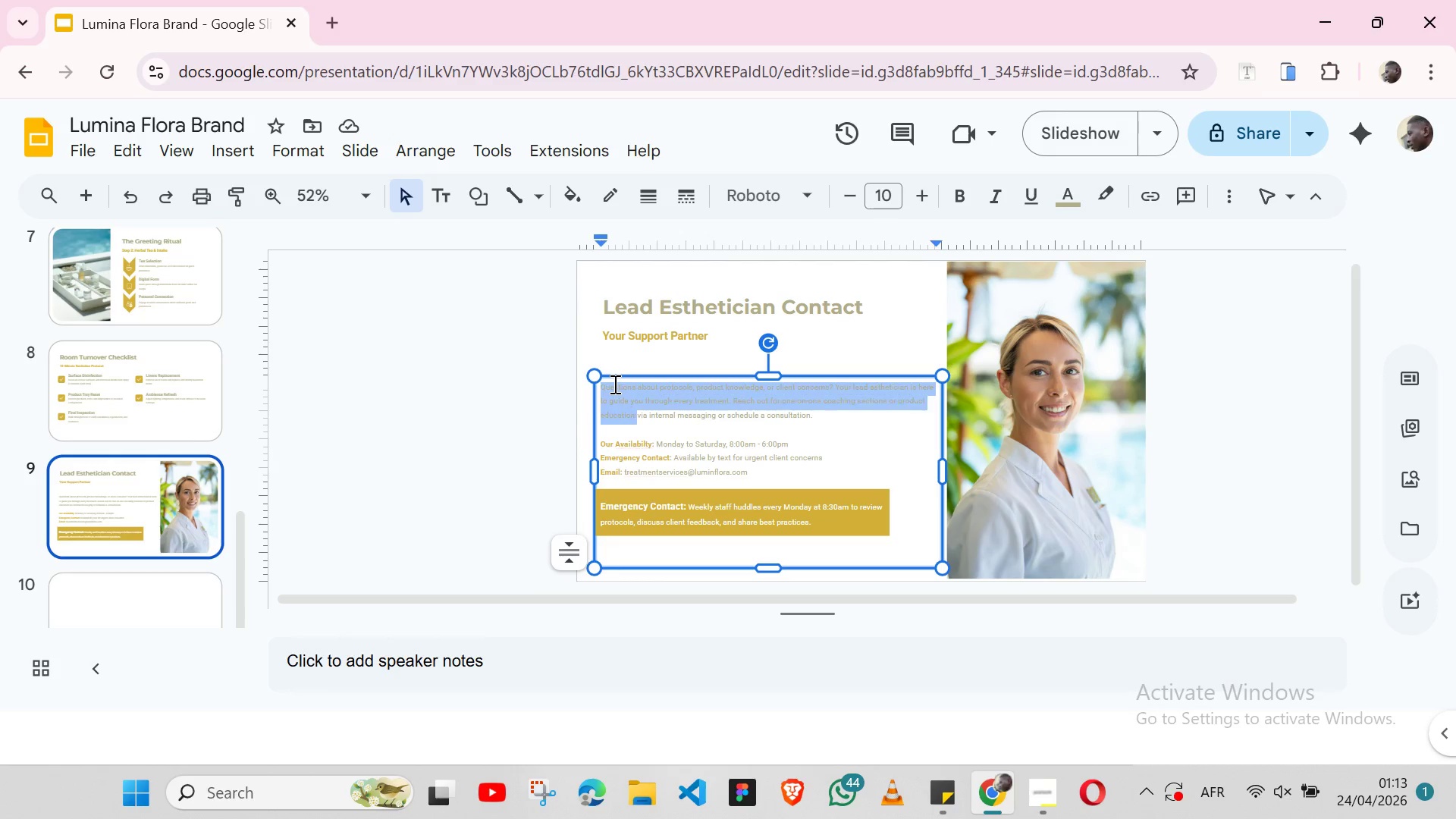 
key(Shift+ArrowDown)
 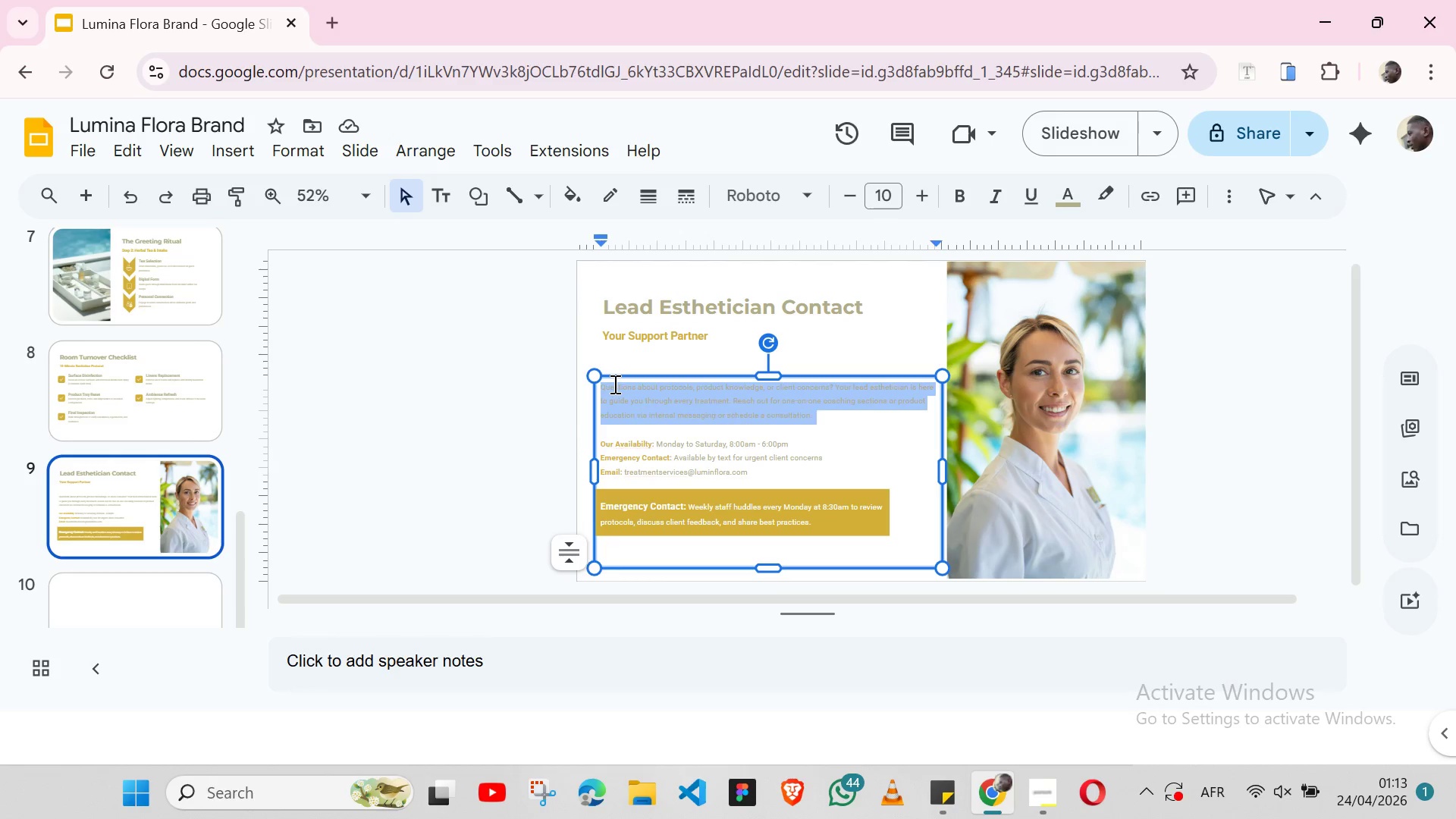 
key(Shift+ArrowDown)
 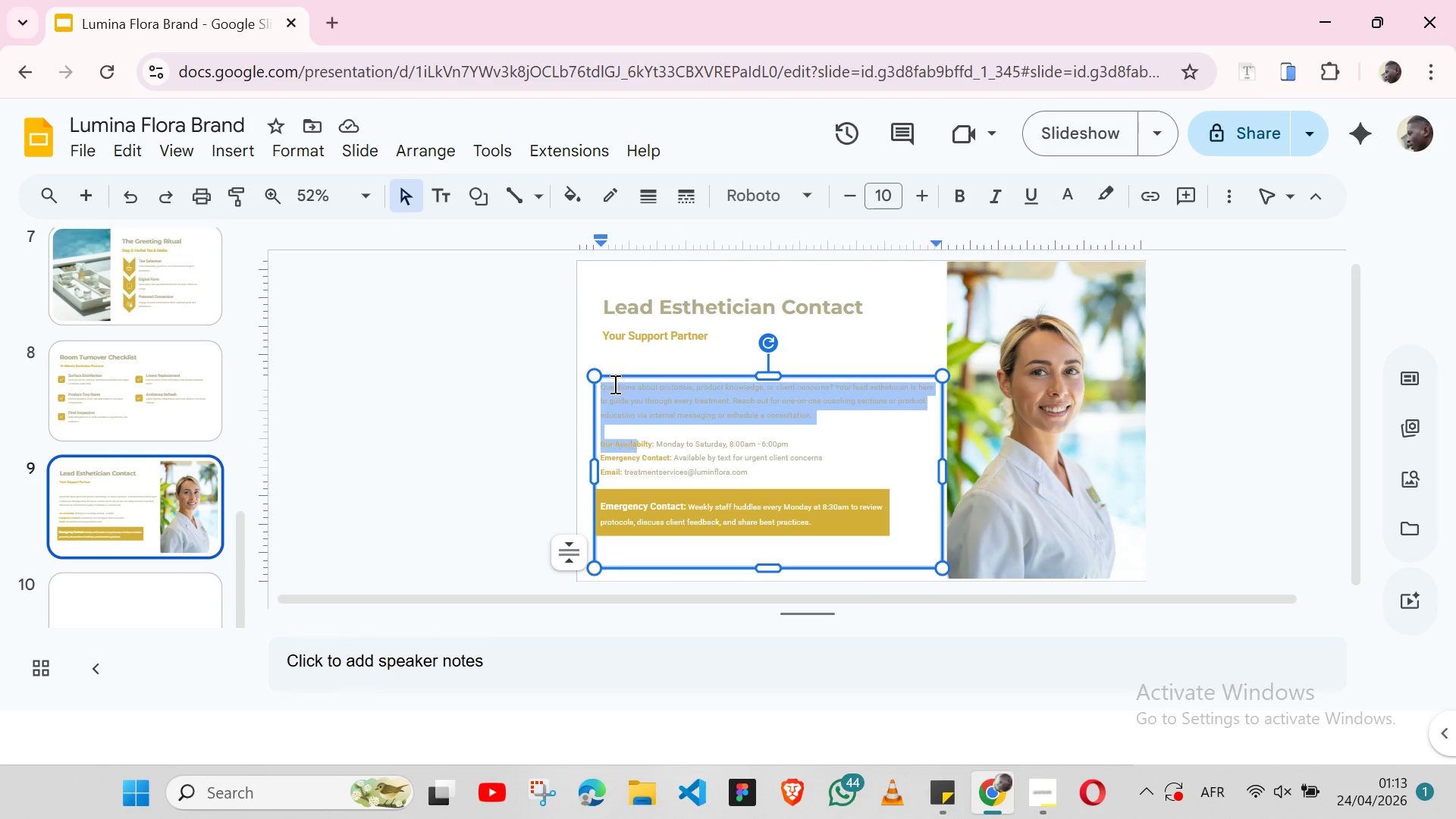 
key(Shift+ArrowDown)
 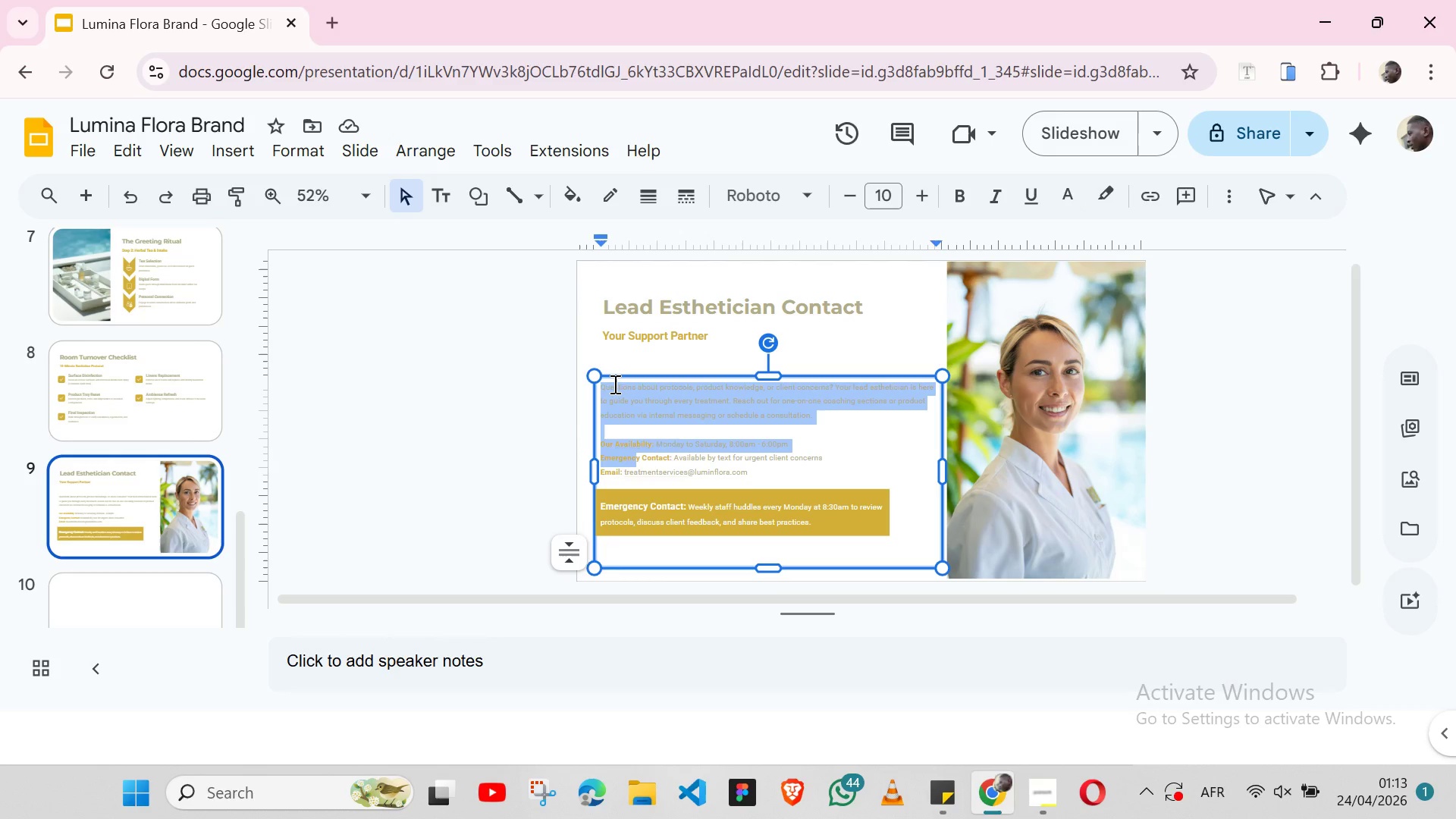 
key(Shift+ArrowDown)
 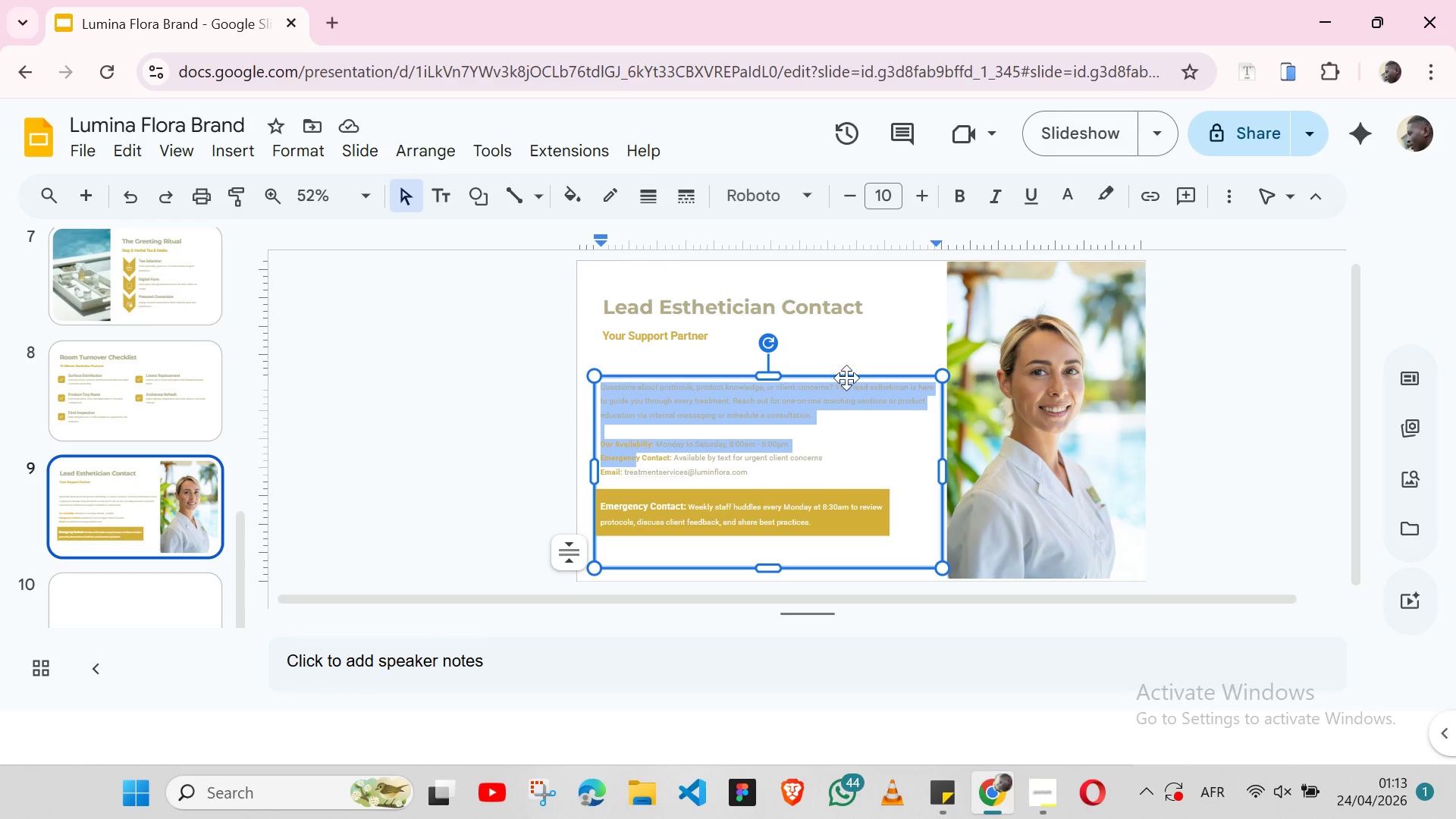 
left_click([901, 345])
 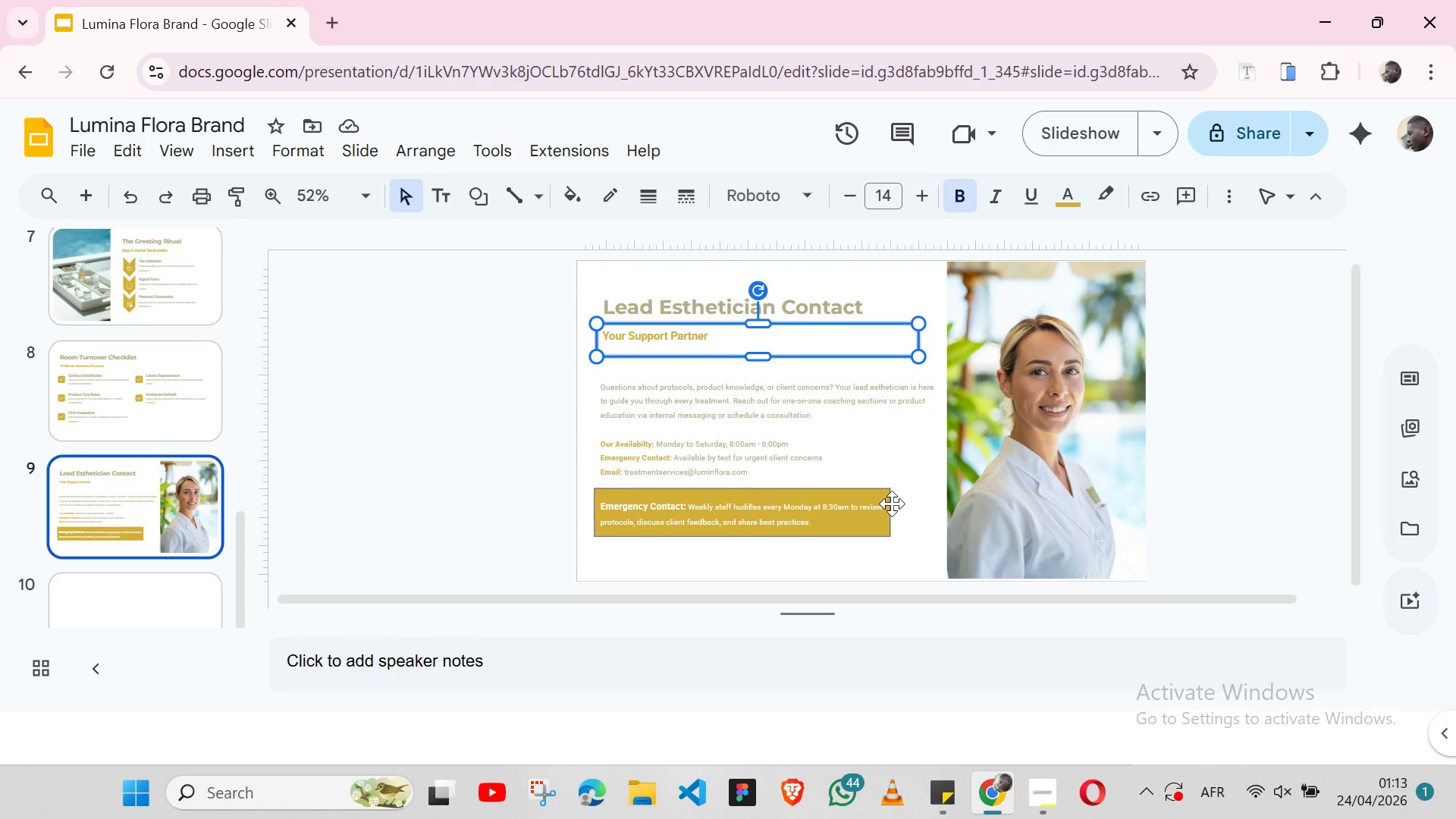 
left_click([892, 504])
 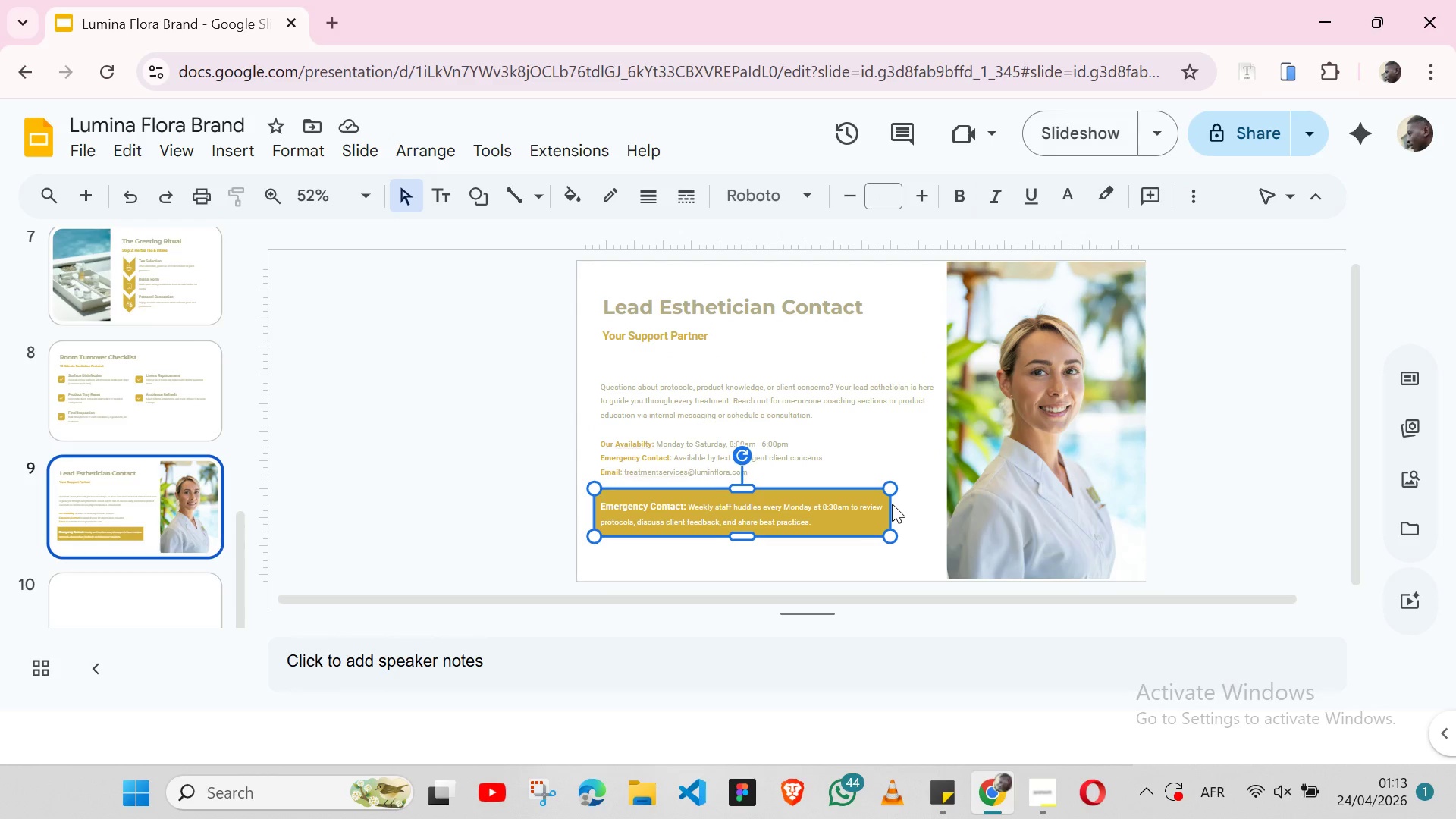 
key(ArrowRight)
 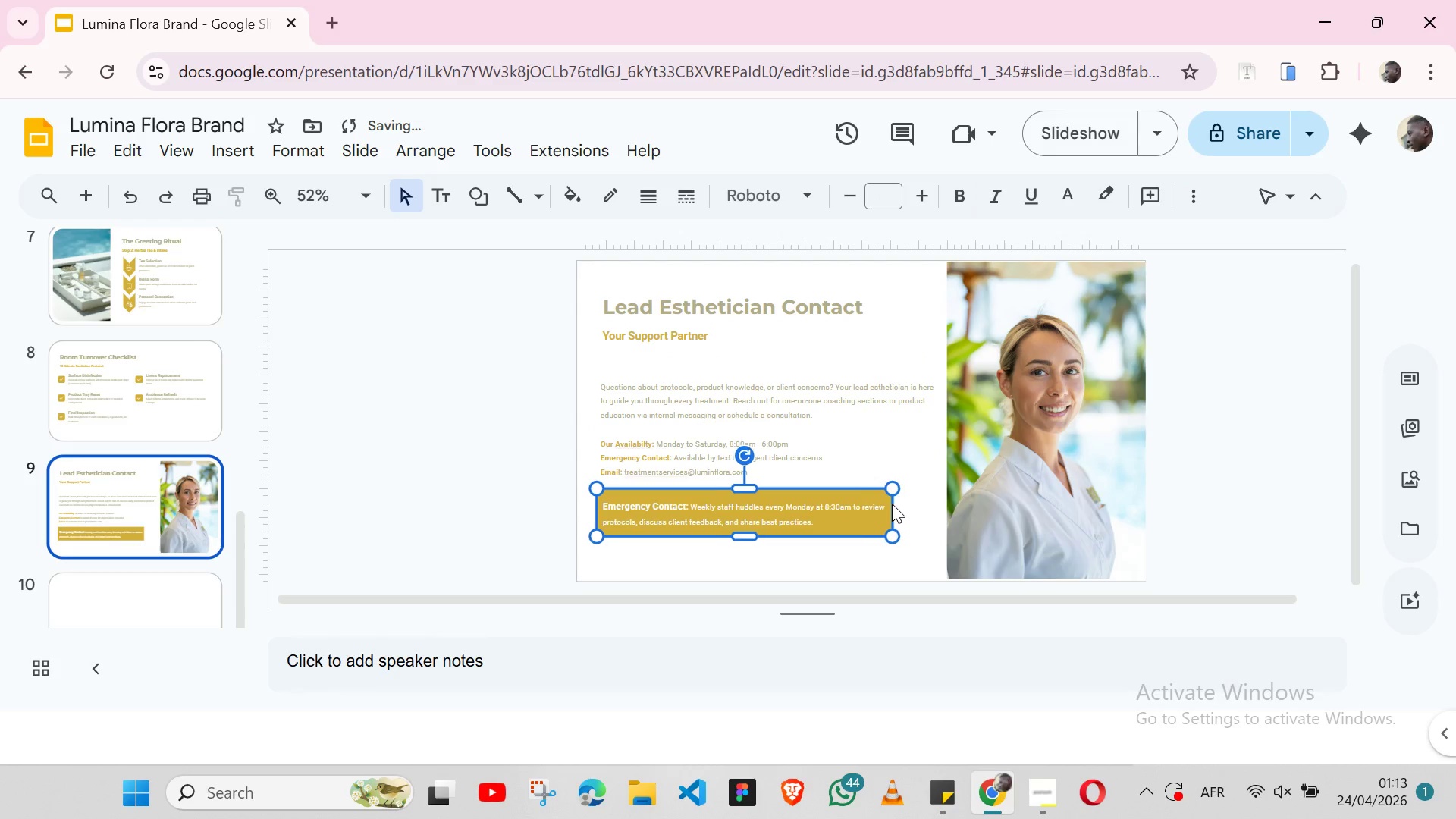 
key(ArrowRight)
 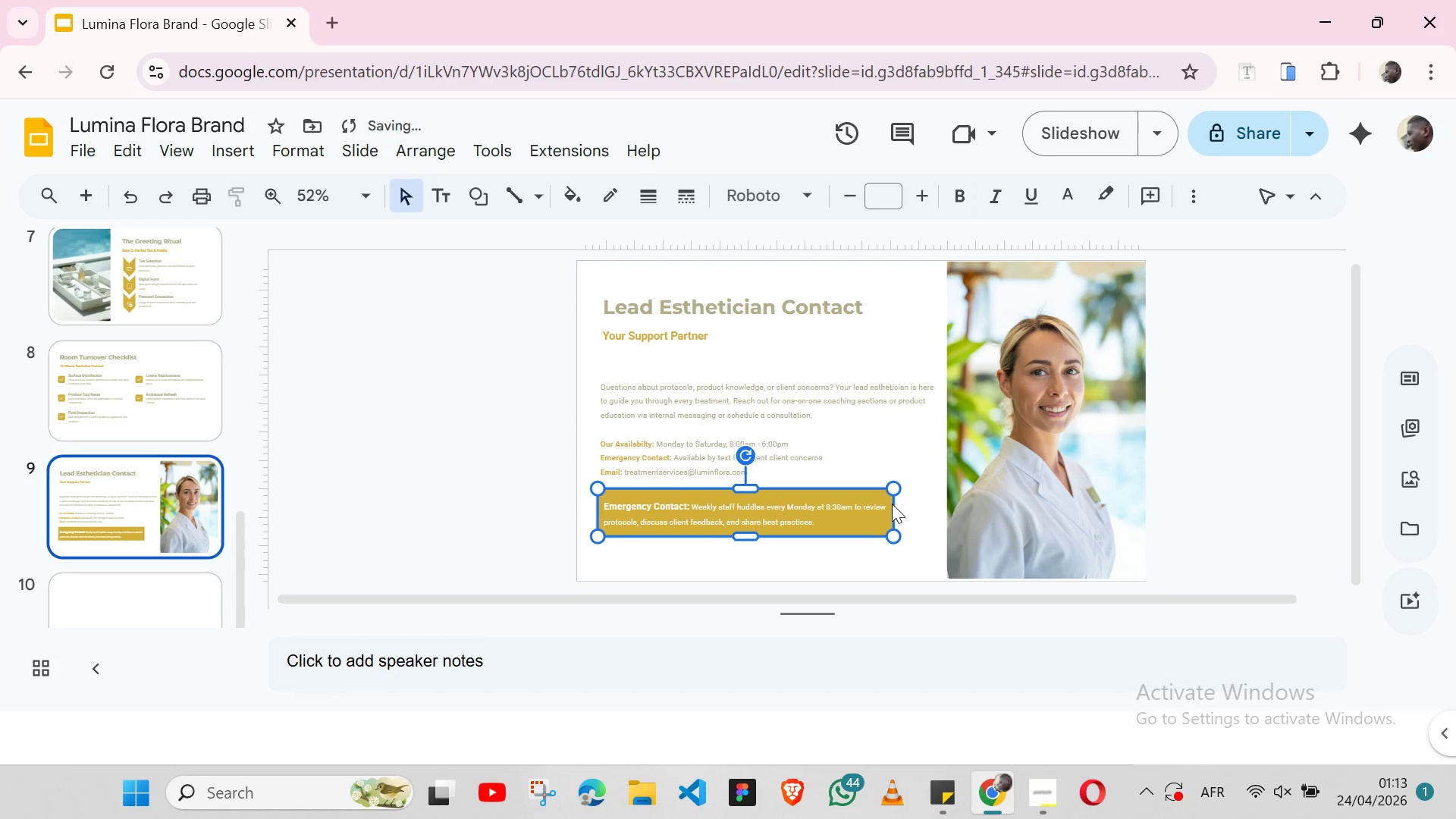 
key(ArrowRight)
 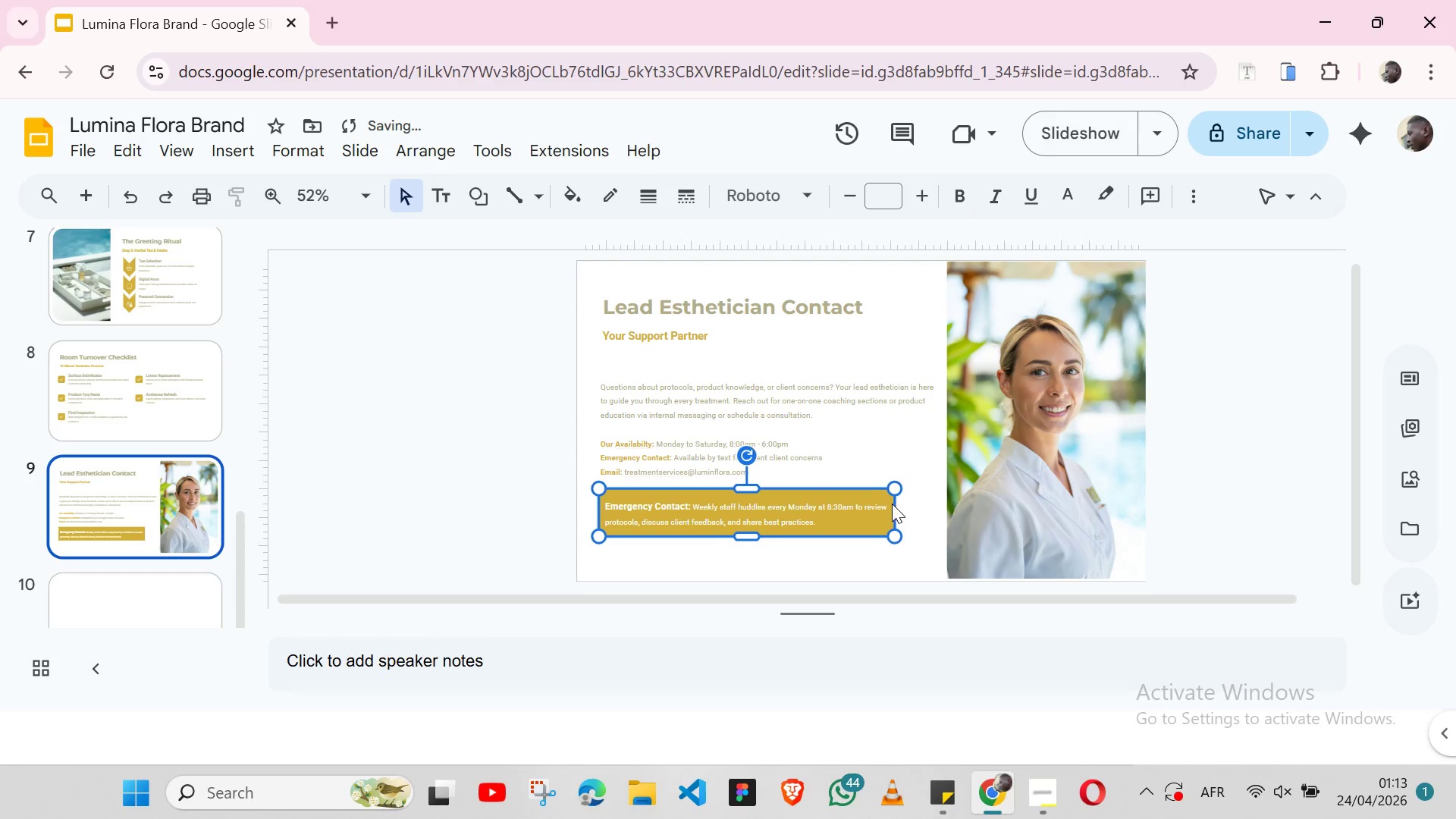 
key(ArrowRight)
 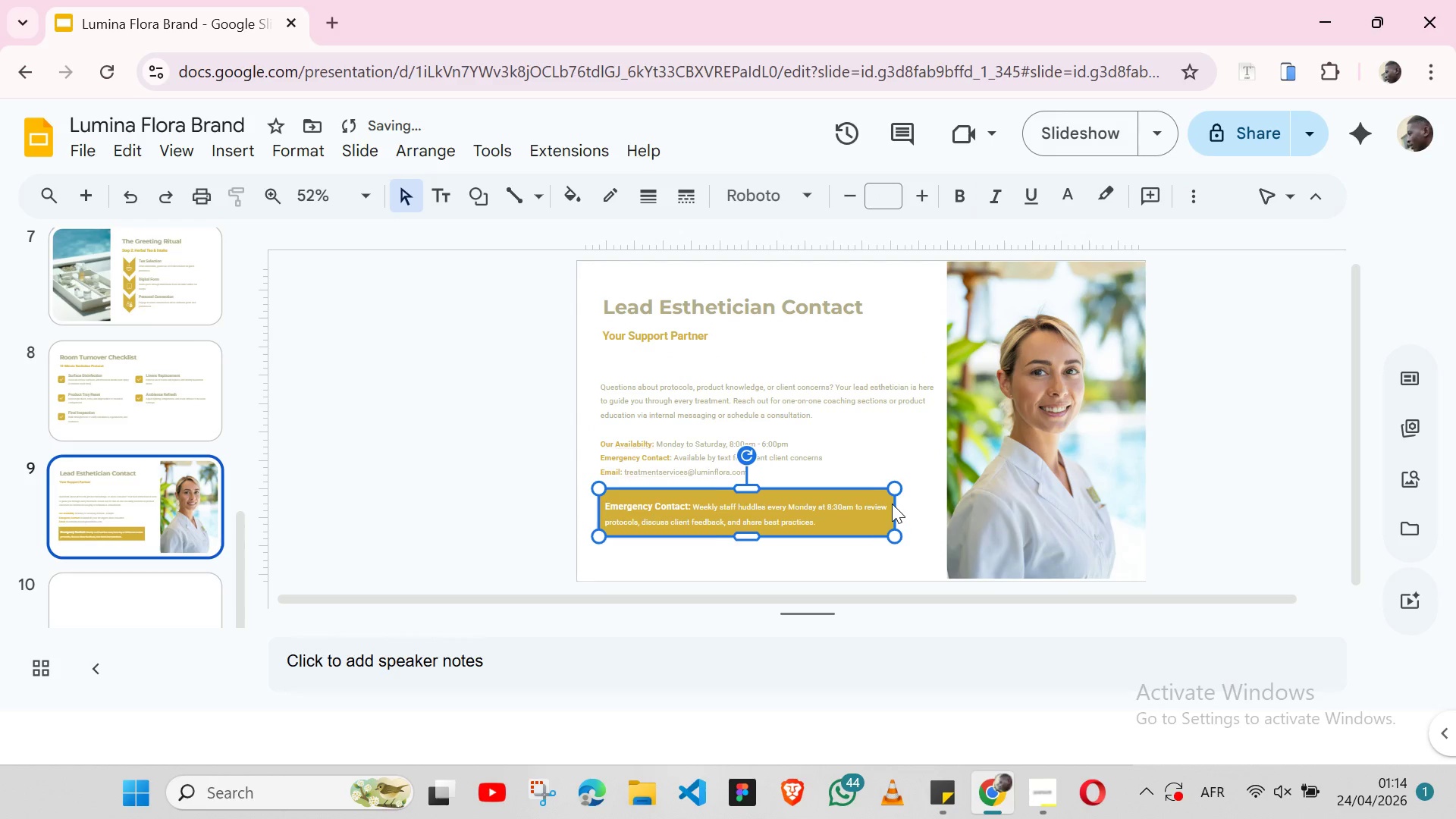 
key(ArrowRight)
 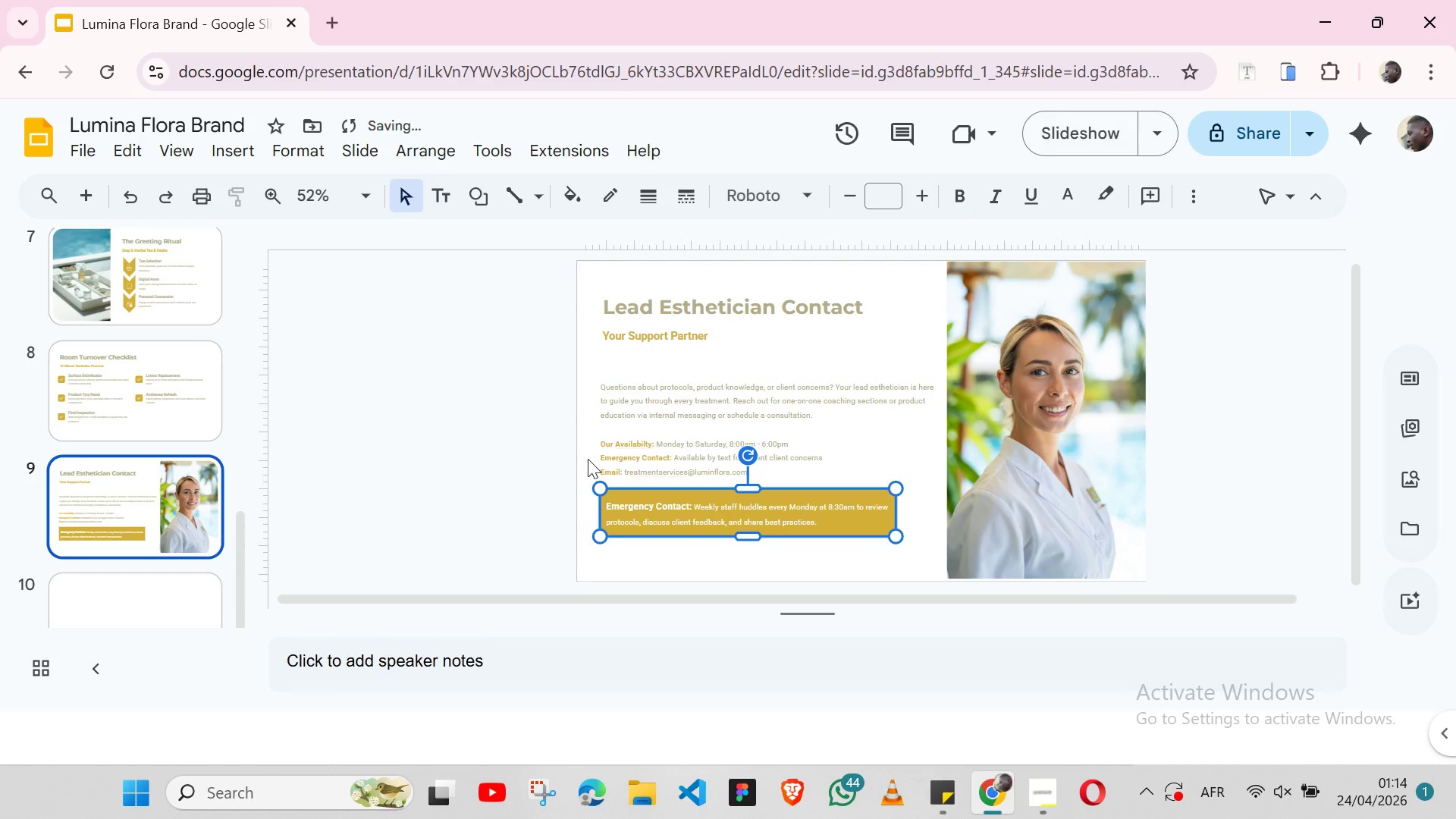 
left_click([588, 459])
 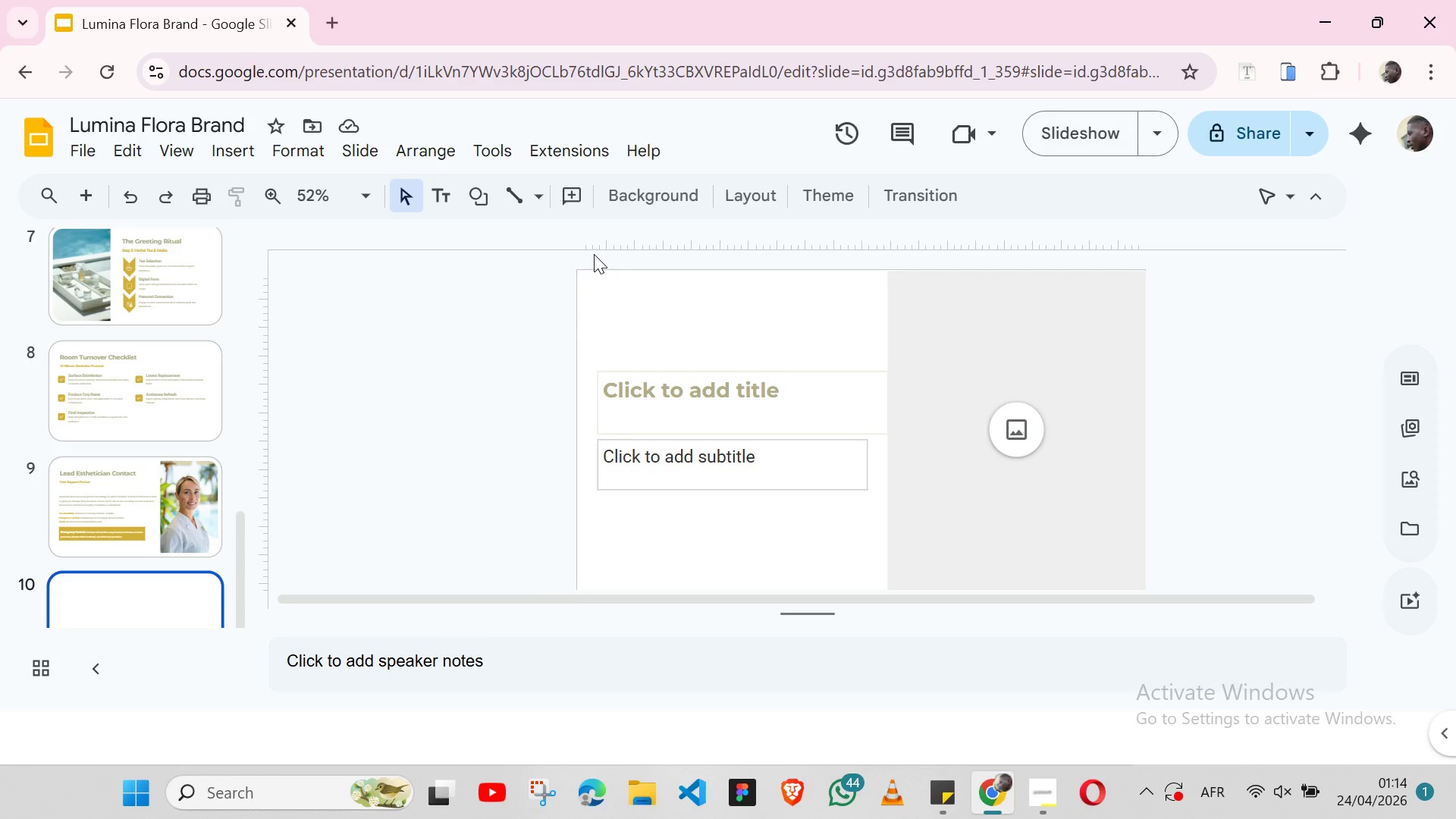 
wait(8.38)
 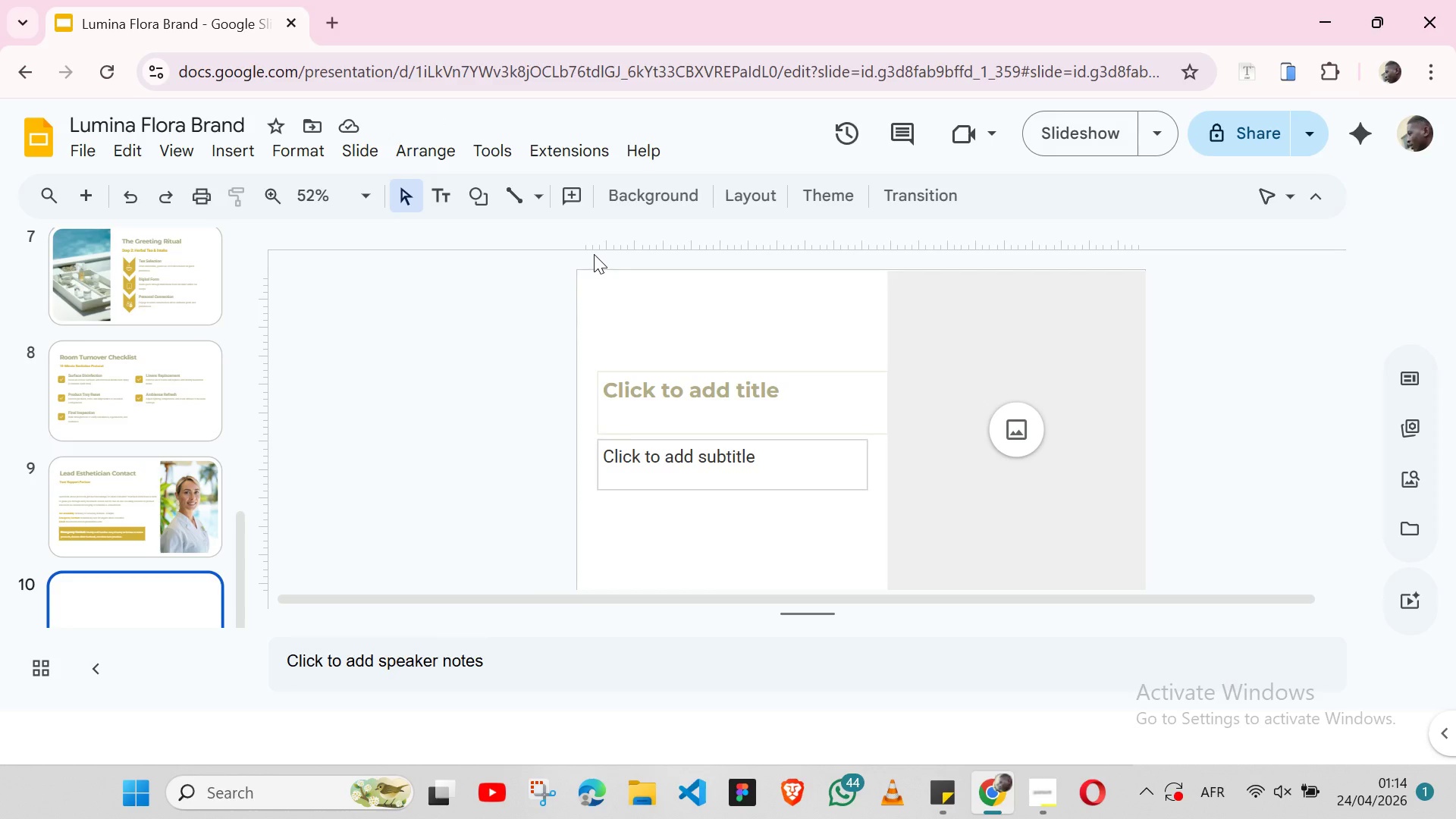 
left_click([949, 786])
 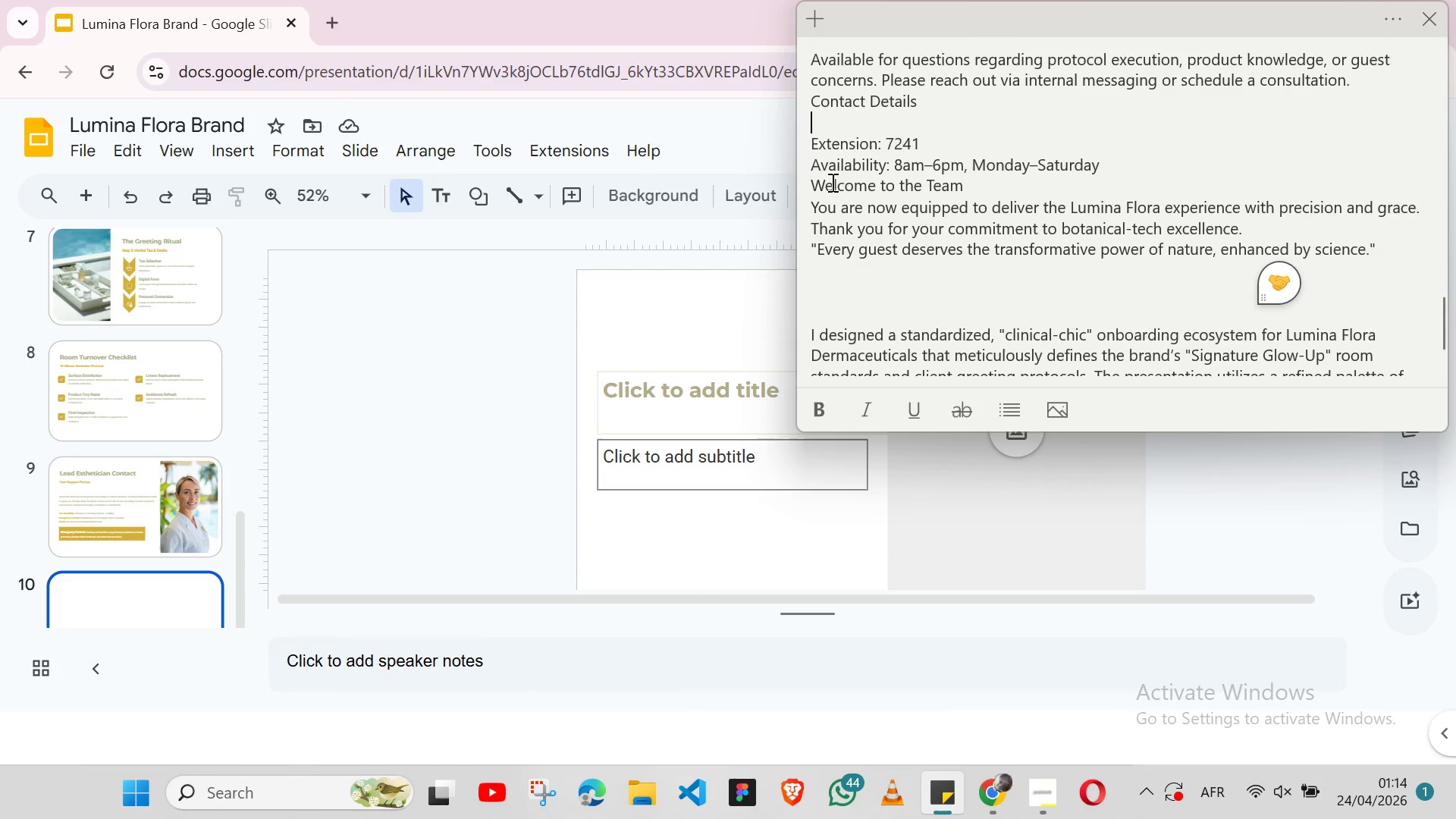 
left_click_drag(start_coordinate=[811, 180], to_coordinate=[965, 178])
 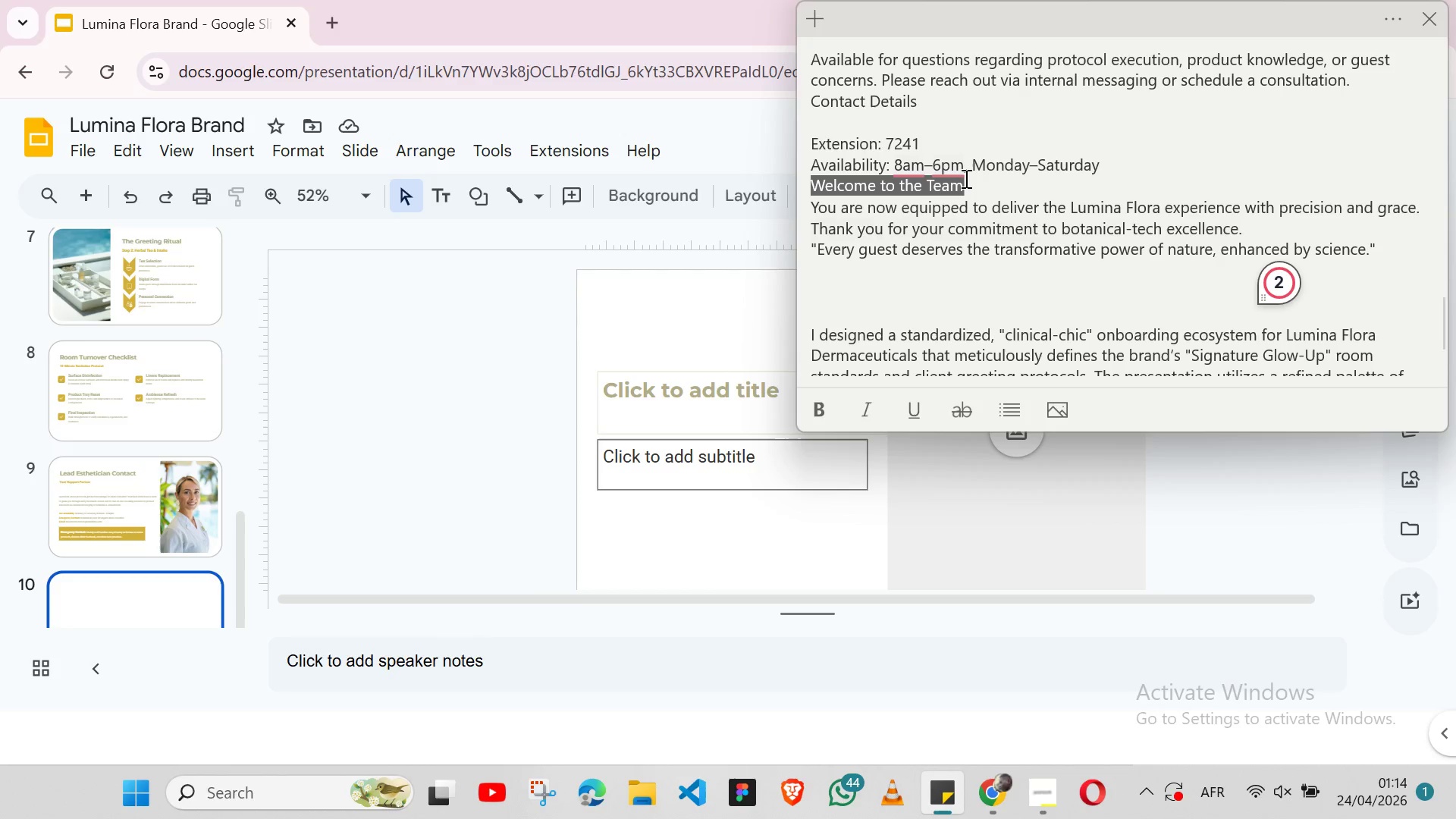 
key(Control+C)
 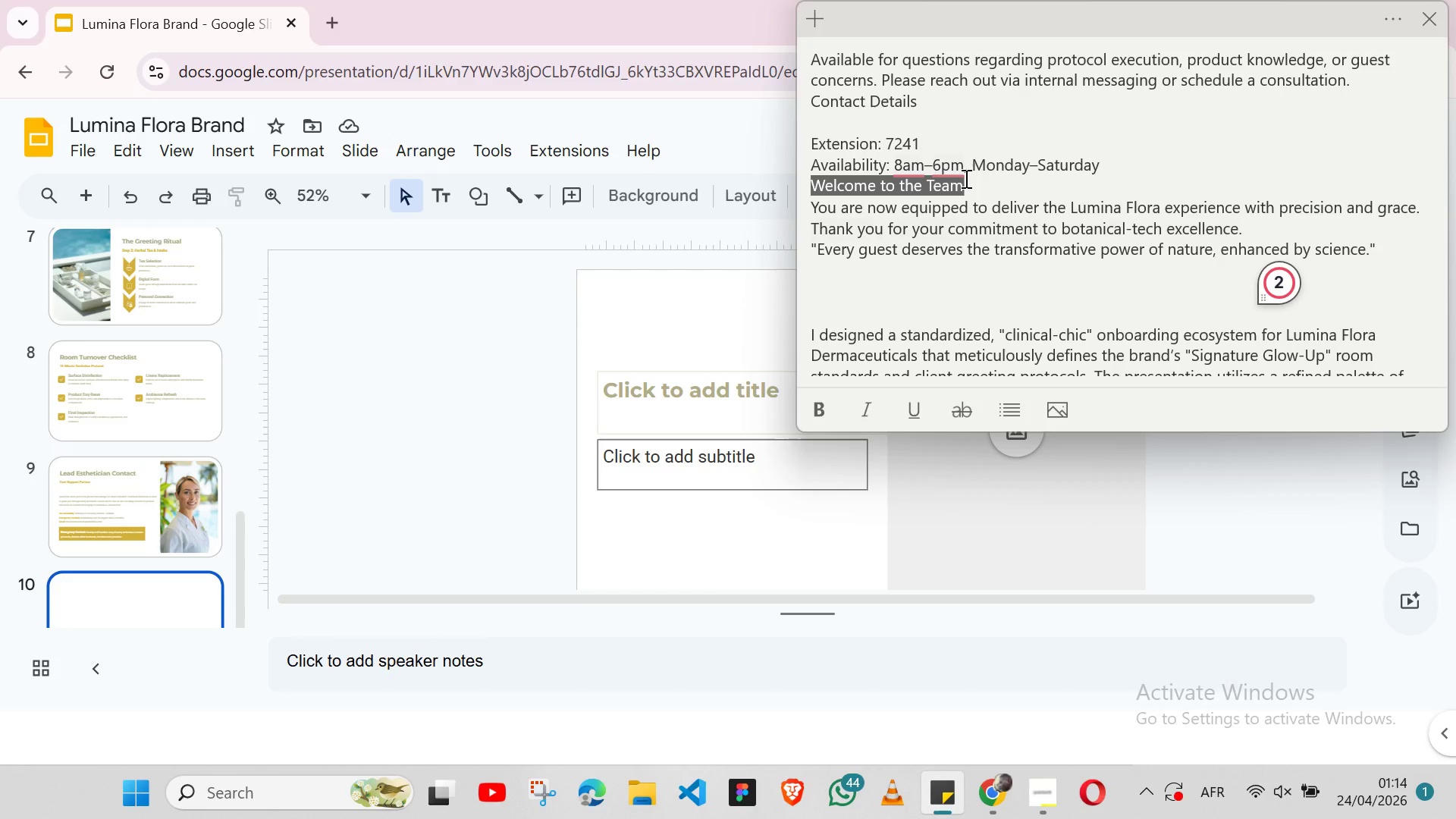 
key(Control+X)
 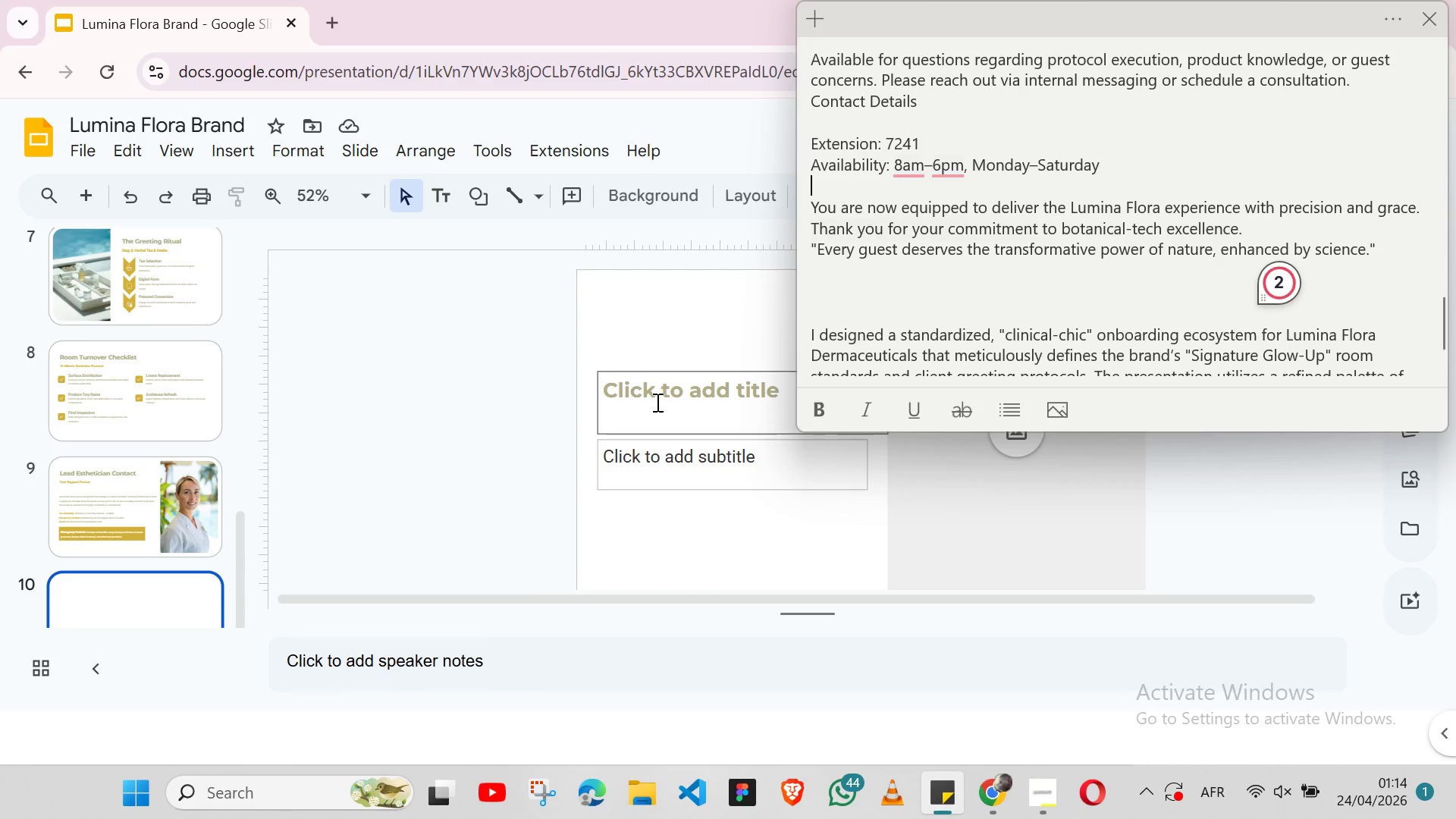 
left_click([656, 402])
 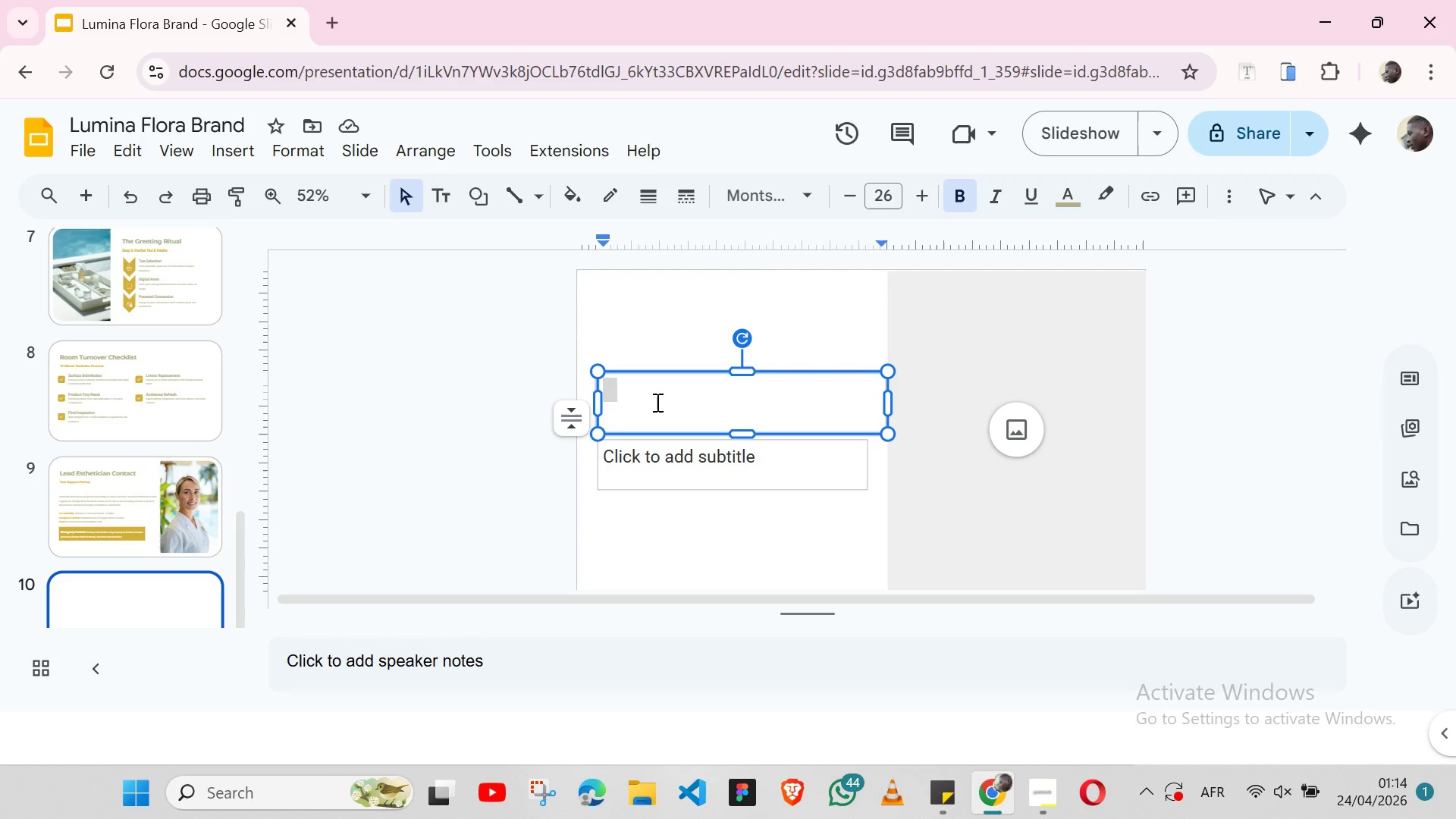 
key(Control+V)
 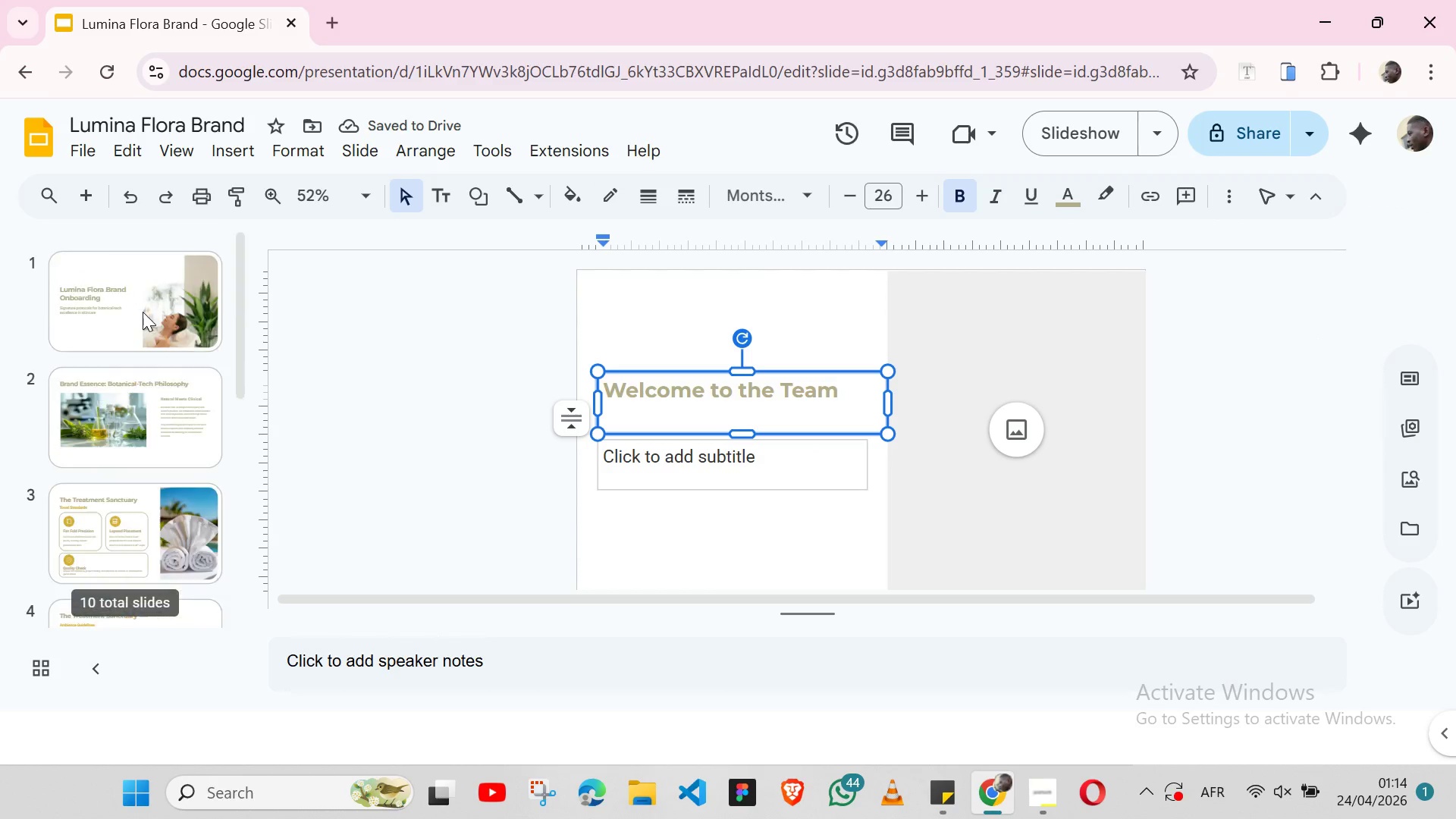 
left_click([126, 263])
 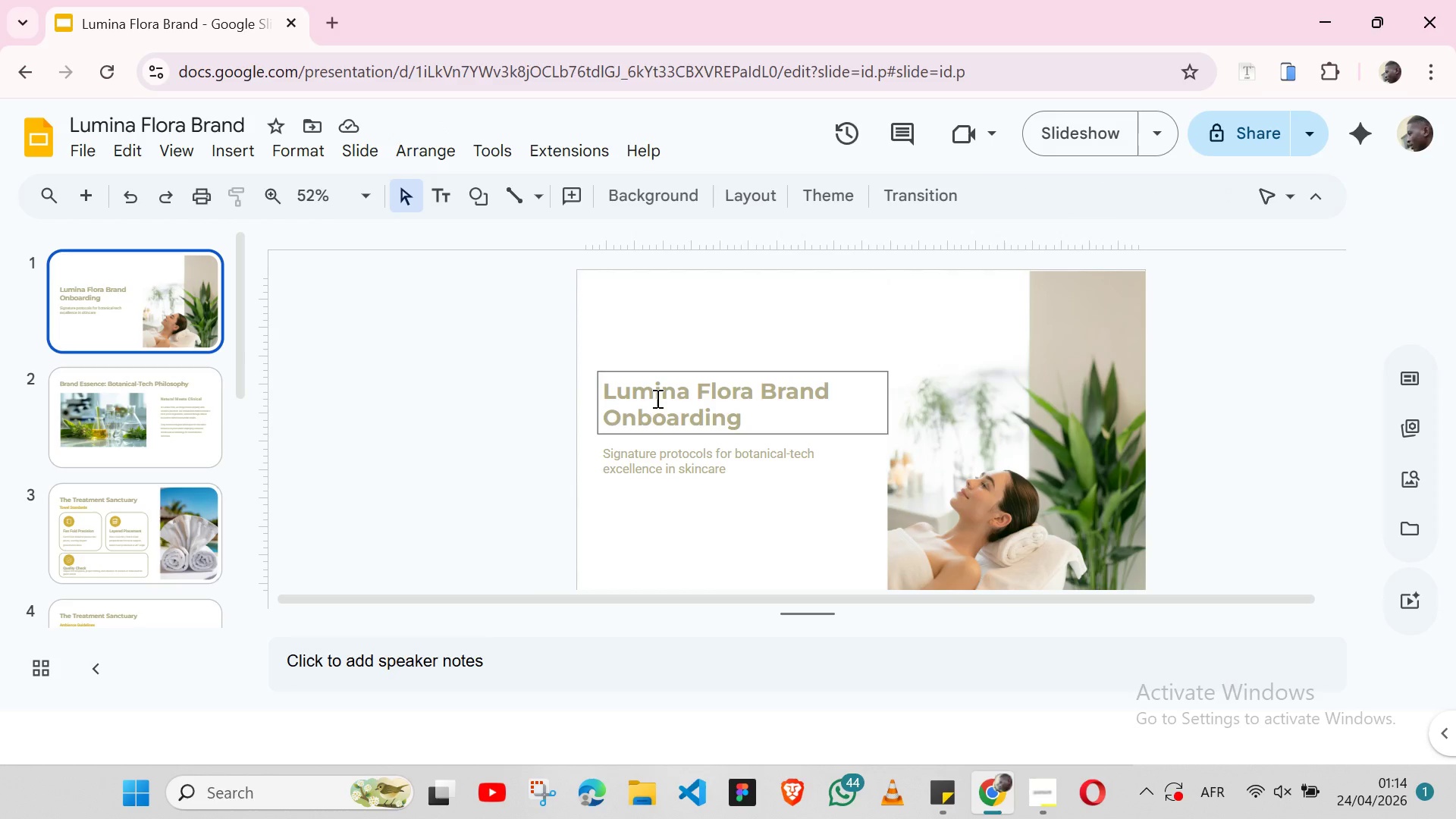 
double_click([656, 398])
 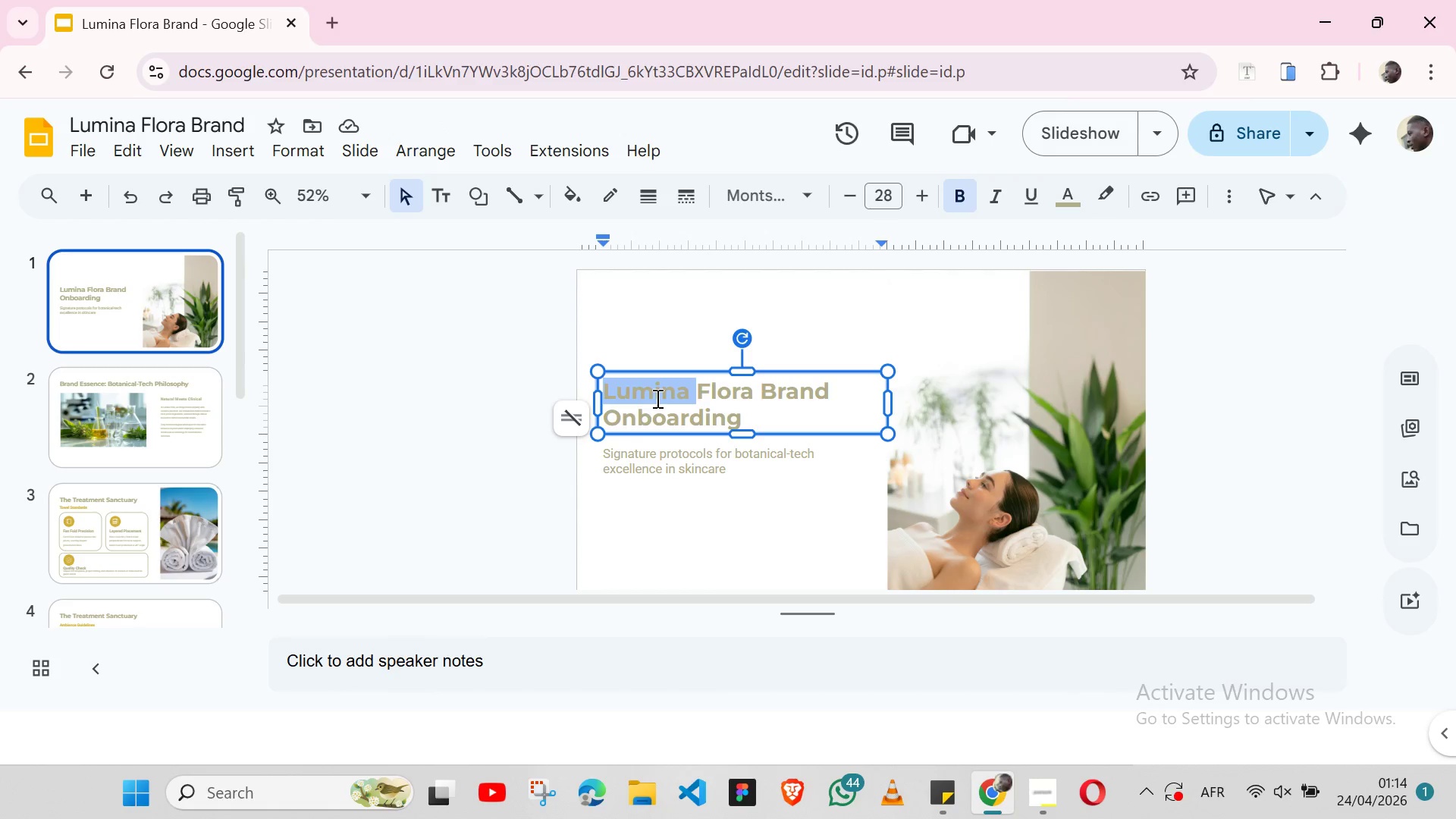 
triple_click([656, 398])
 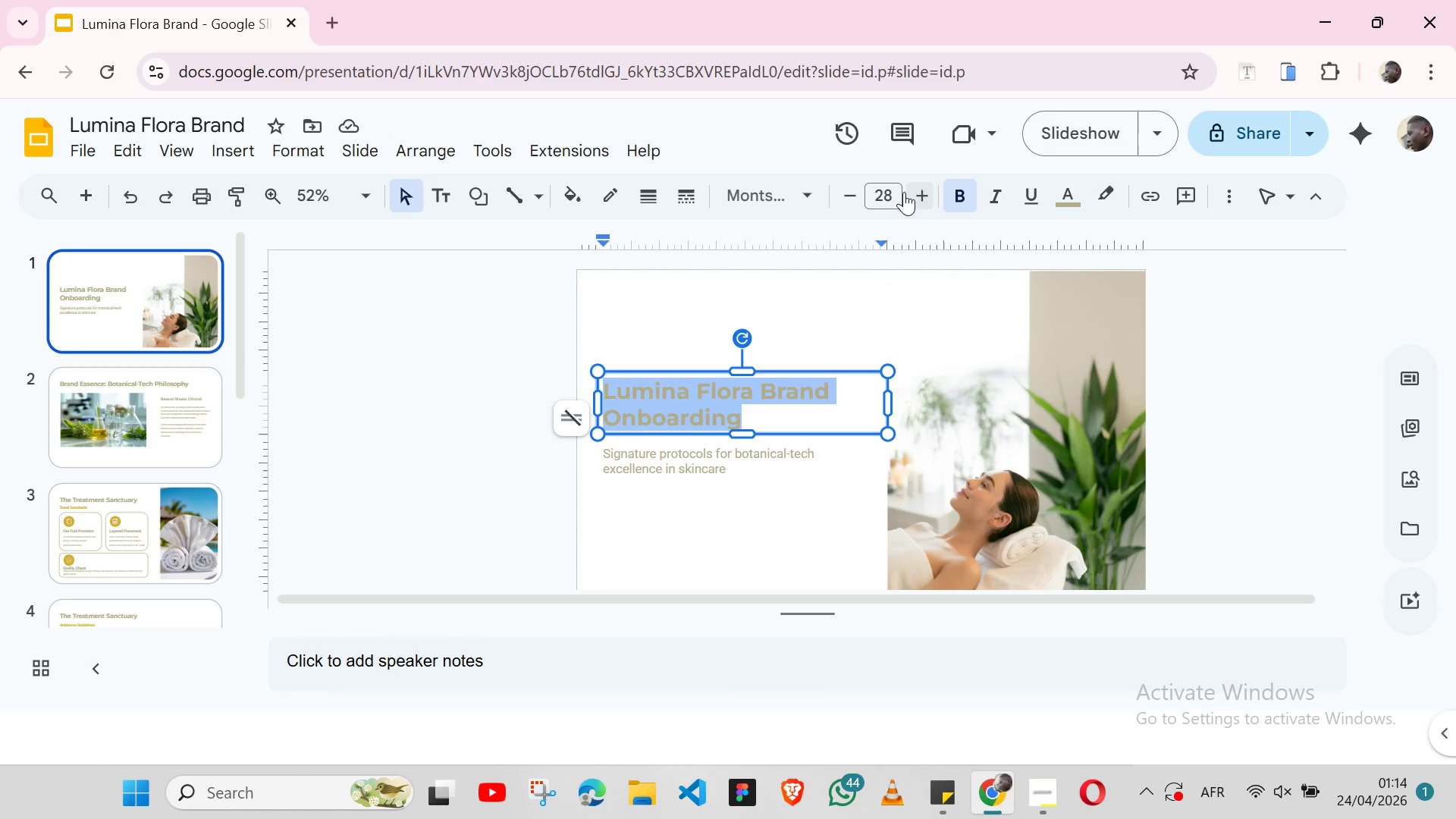 
left_click([901, 197])
 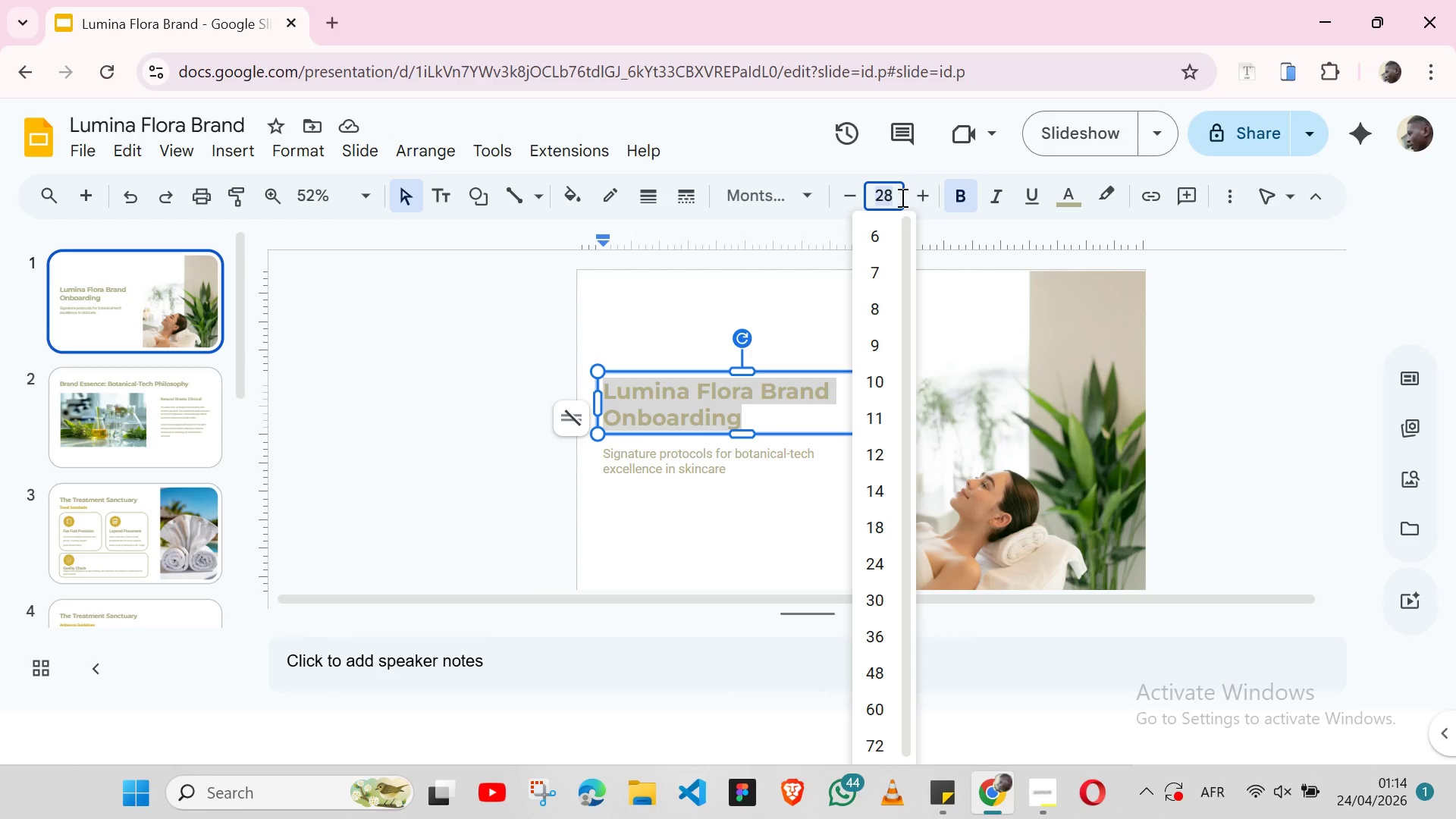 
type(30)
 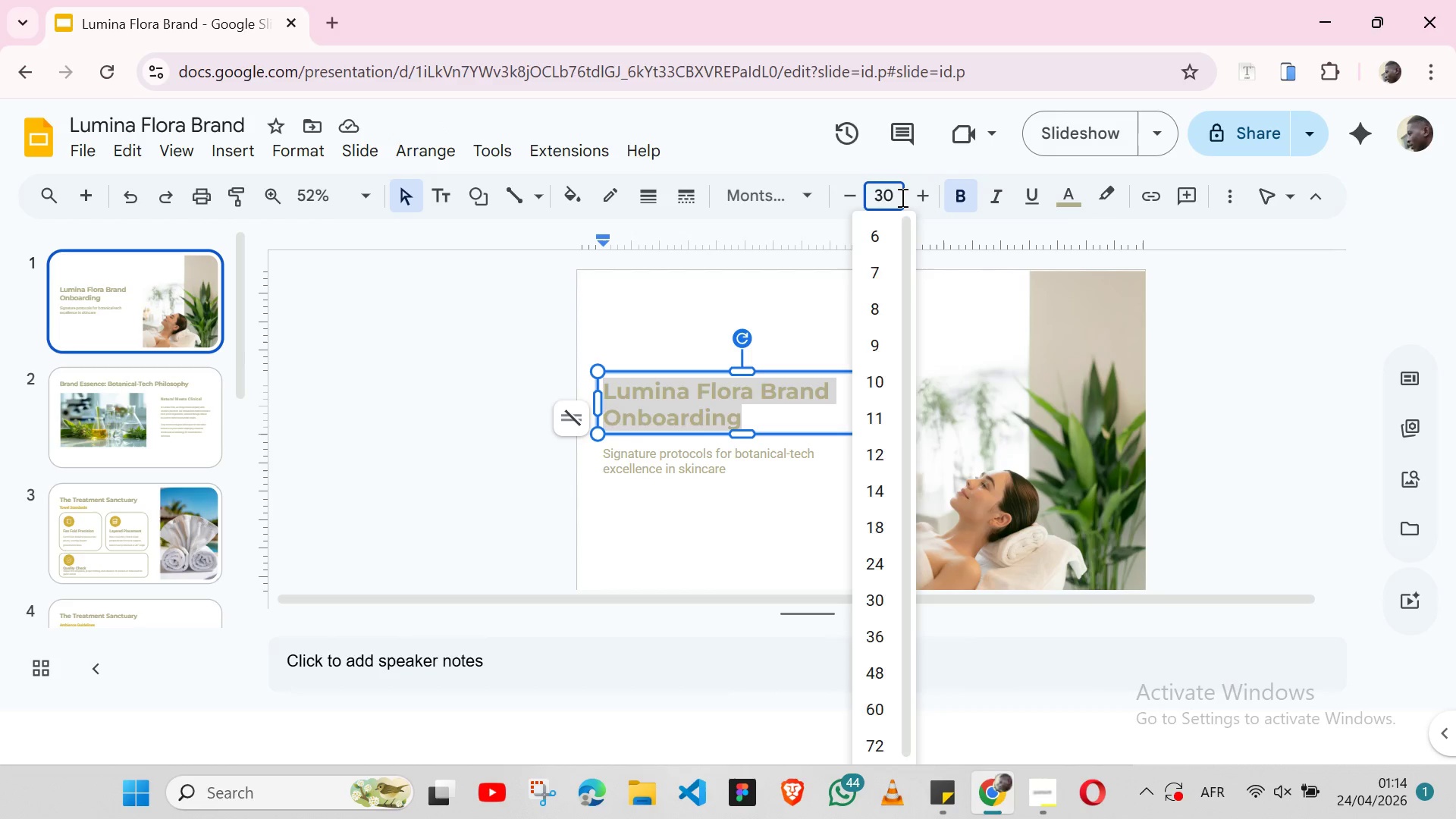 
key(Enter)
 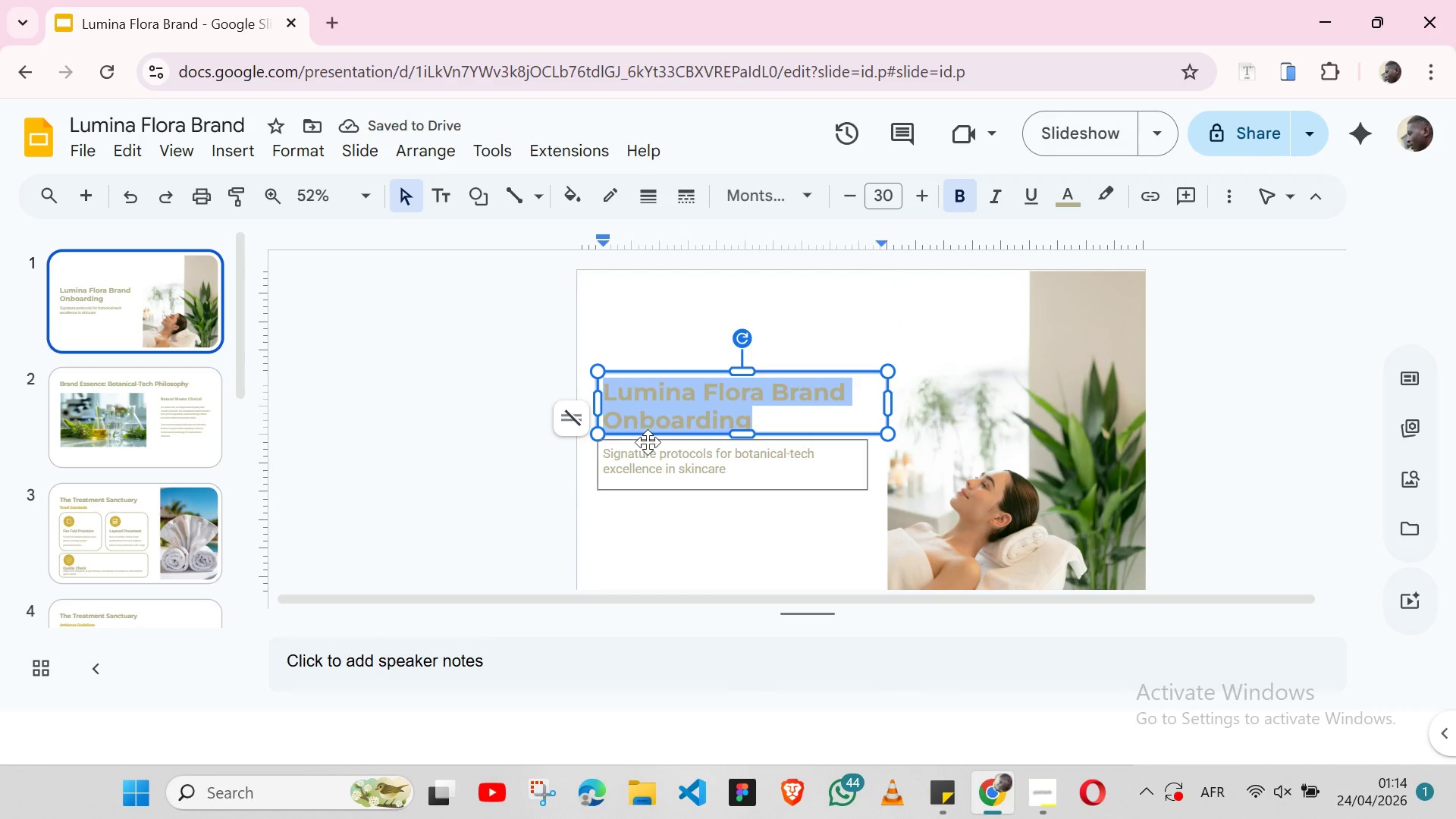 
double_click([657, 463])
 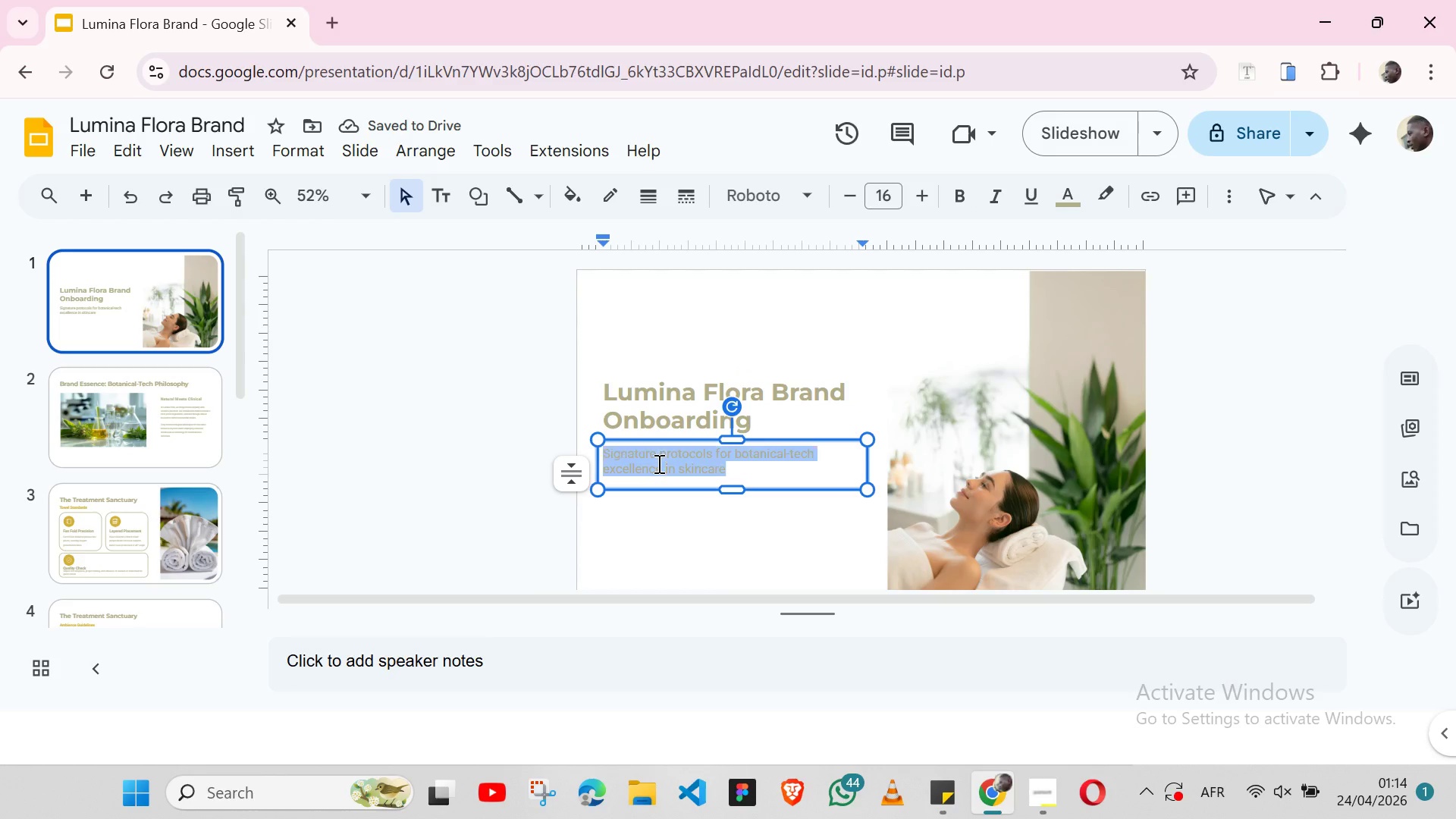 
triple_click([657, 463])
 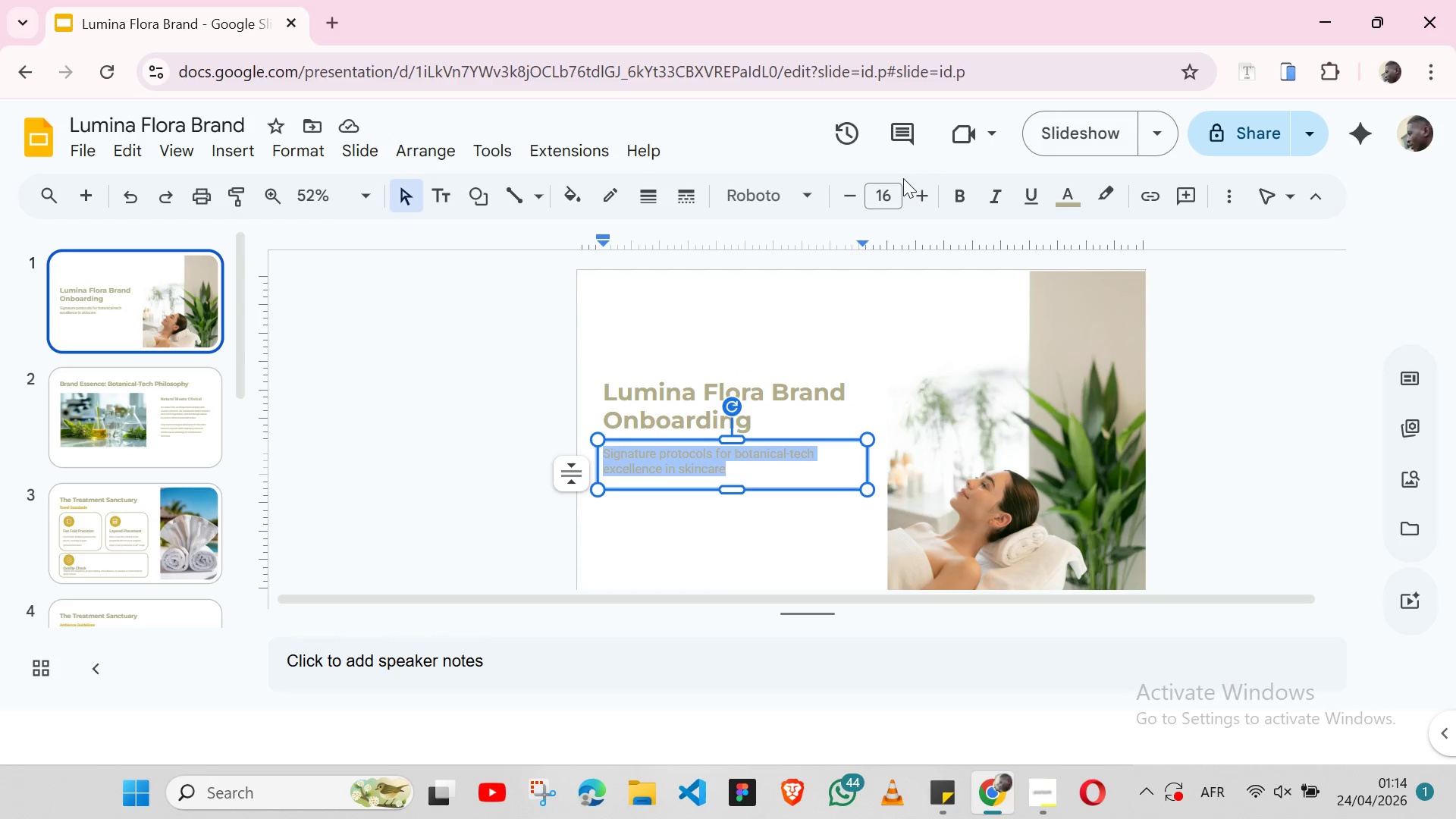 
left_click([893, 192])
 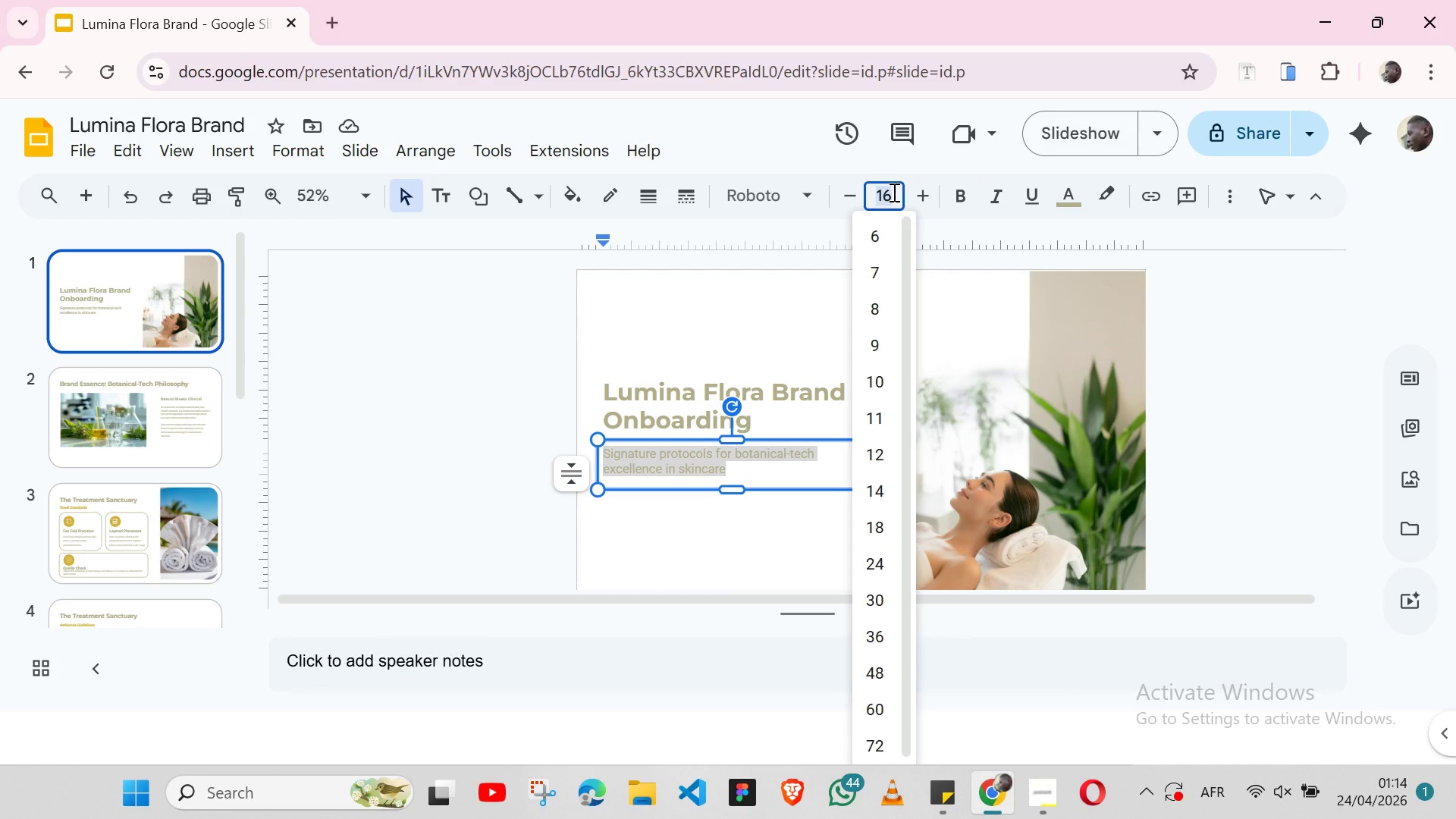 
type(18)
 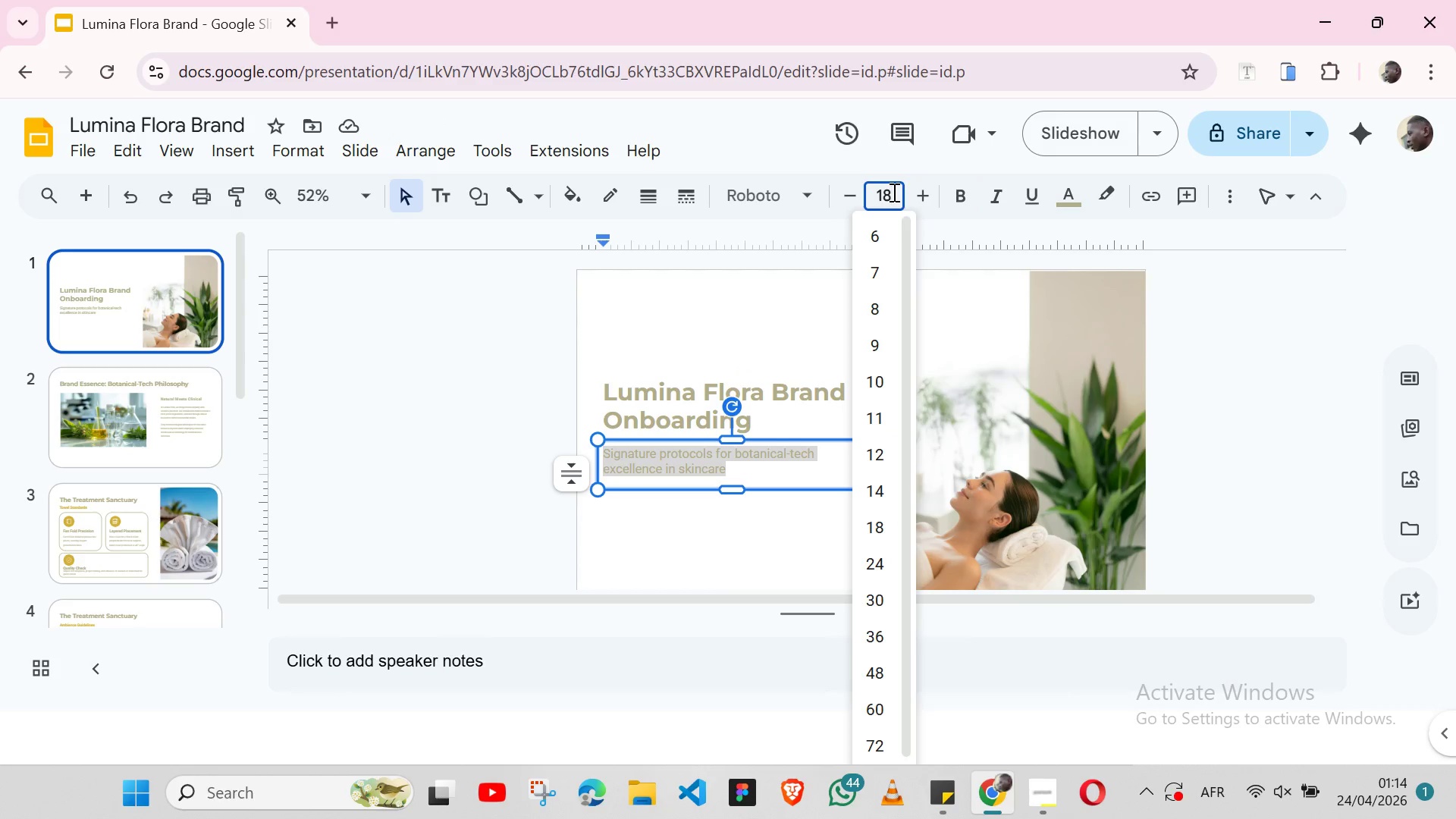 
key(Enter)
 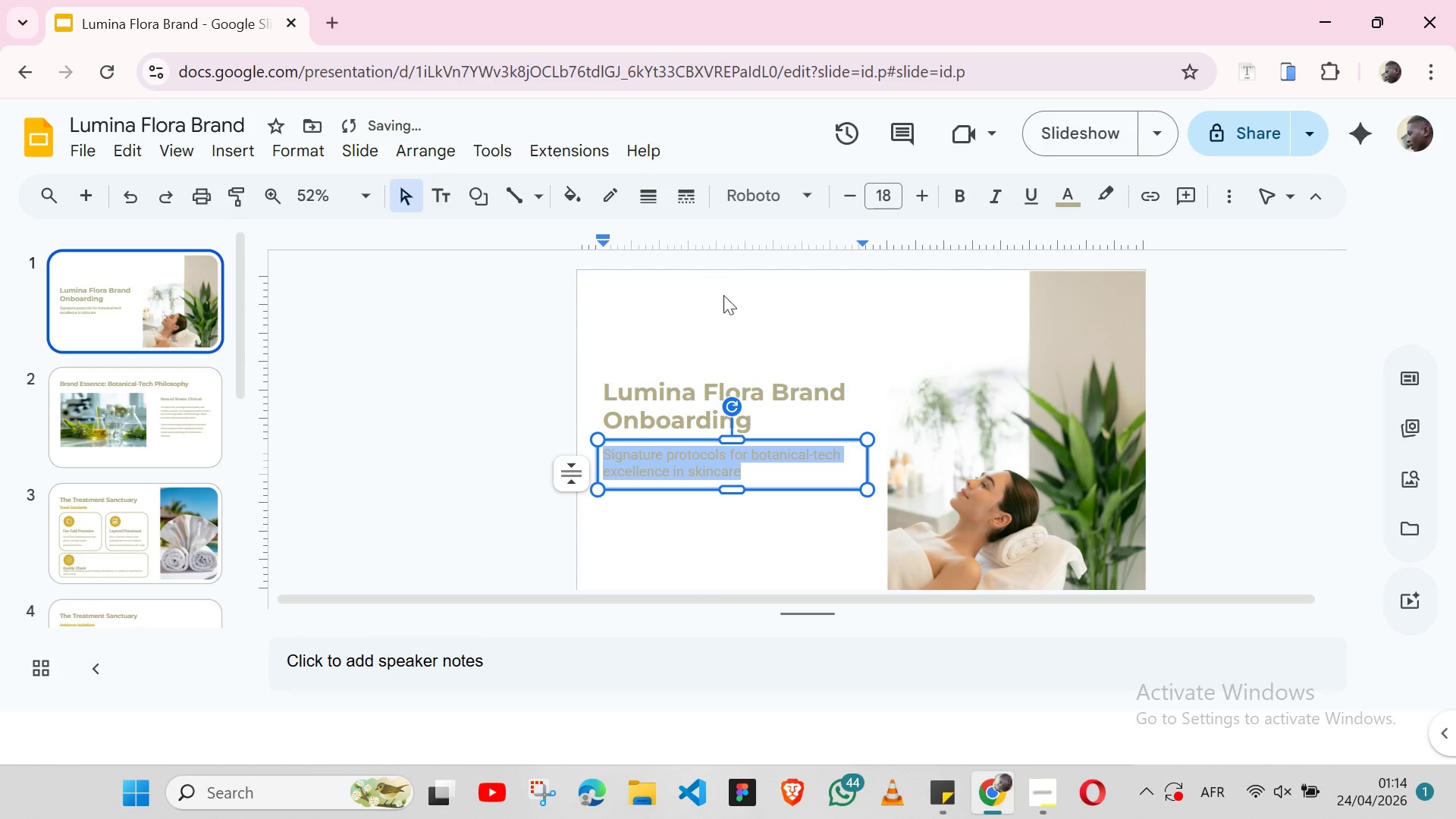 
left_click([733, 306])
 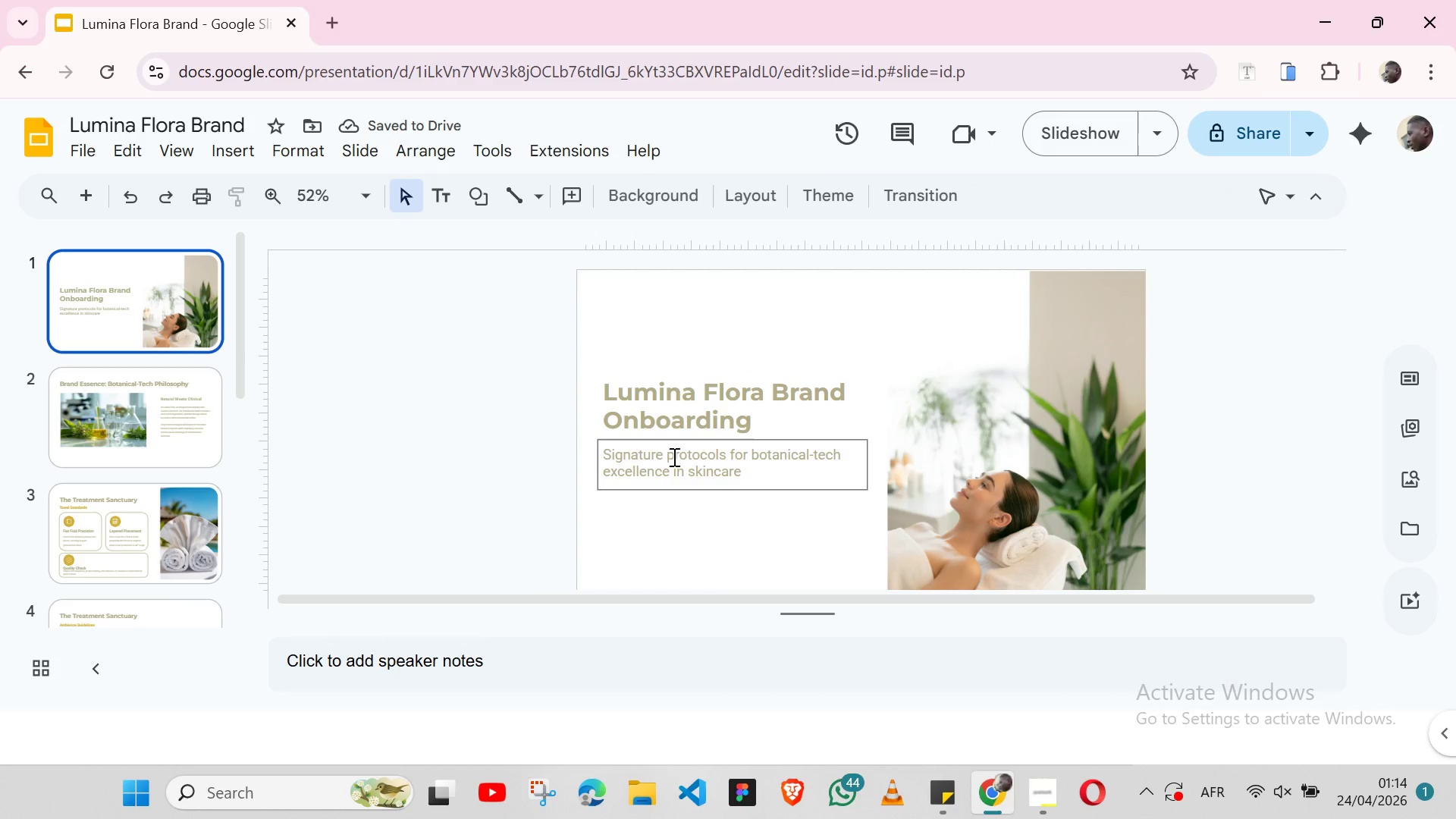 
double_click([673, 457])
 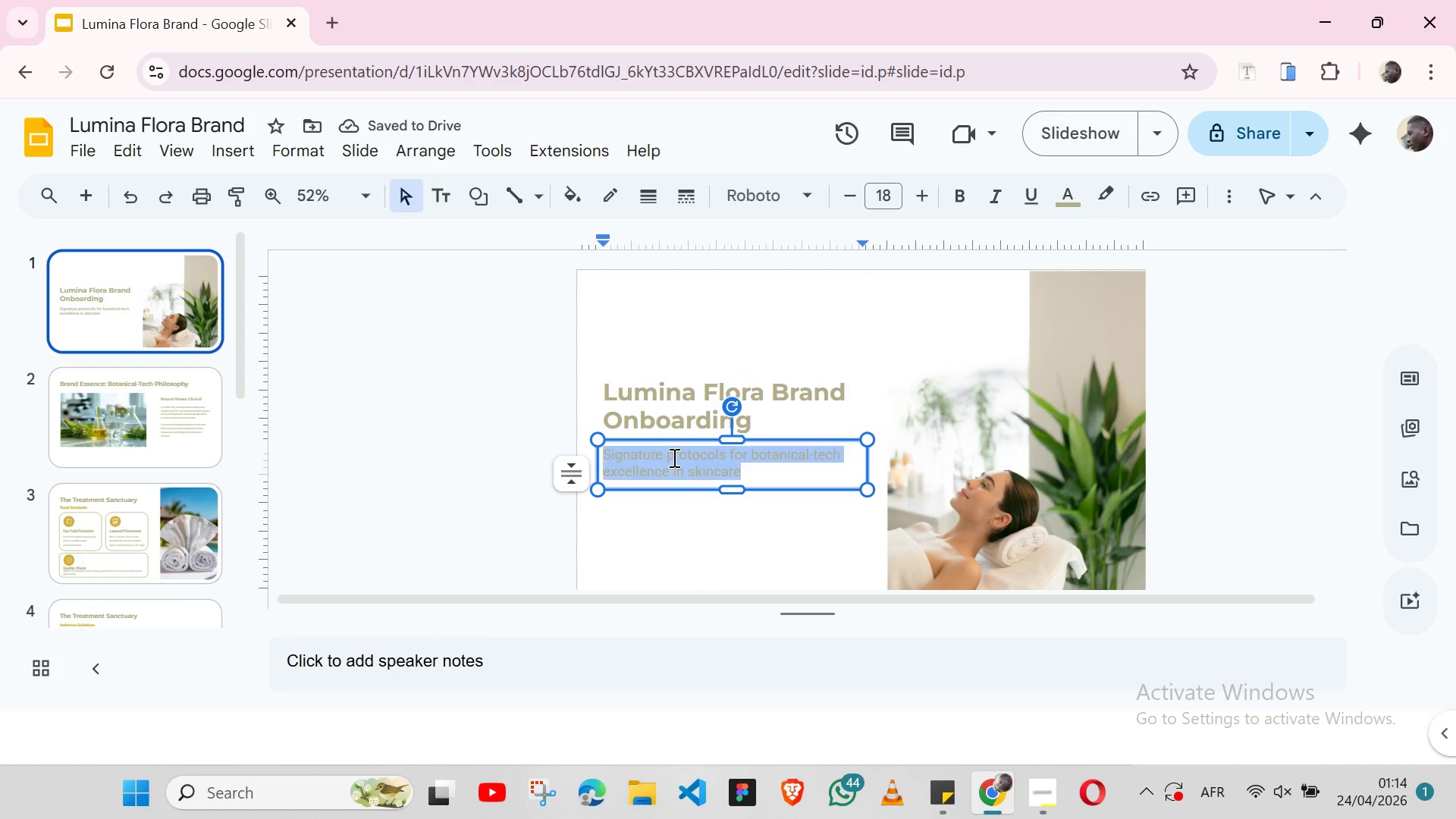 
triple_click([673, 457])
 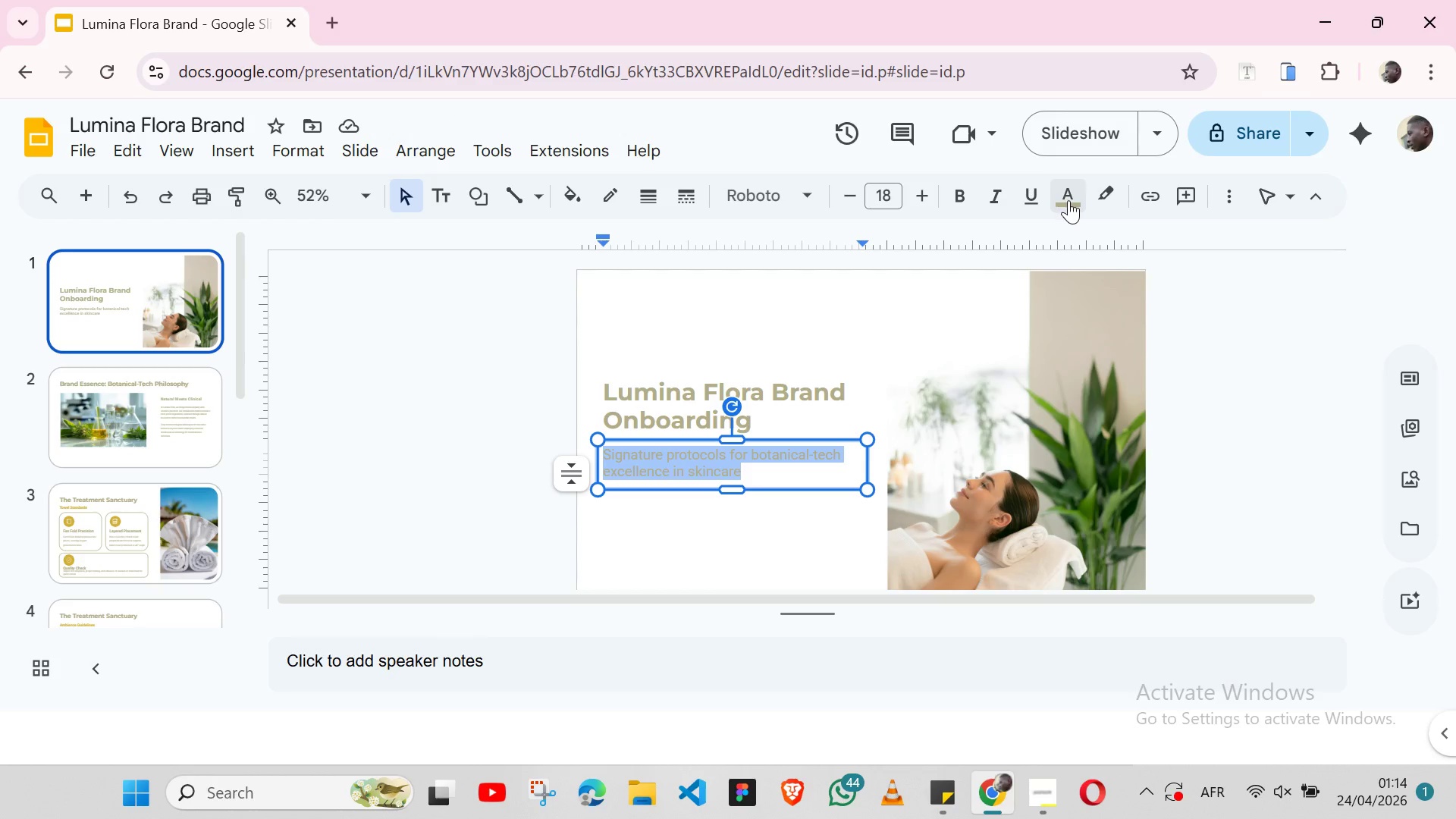 
left_click([1068, 200])
 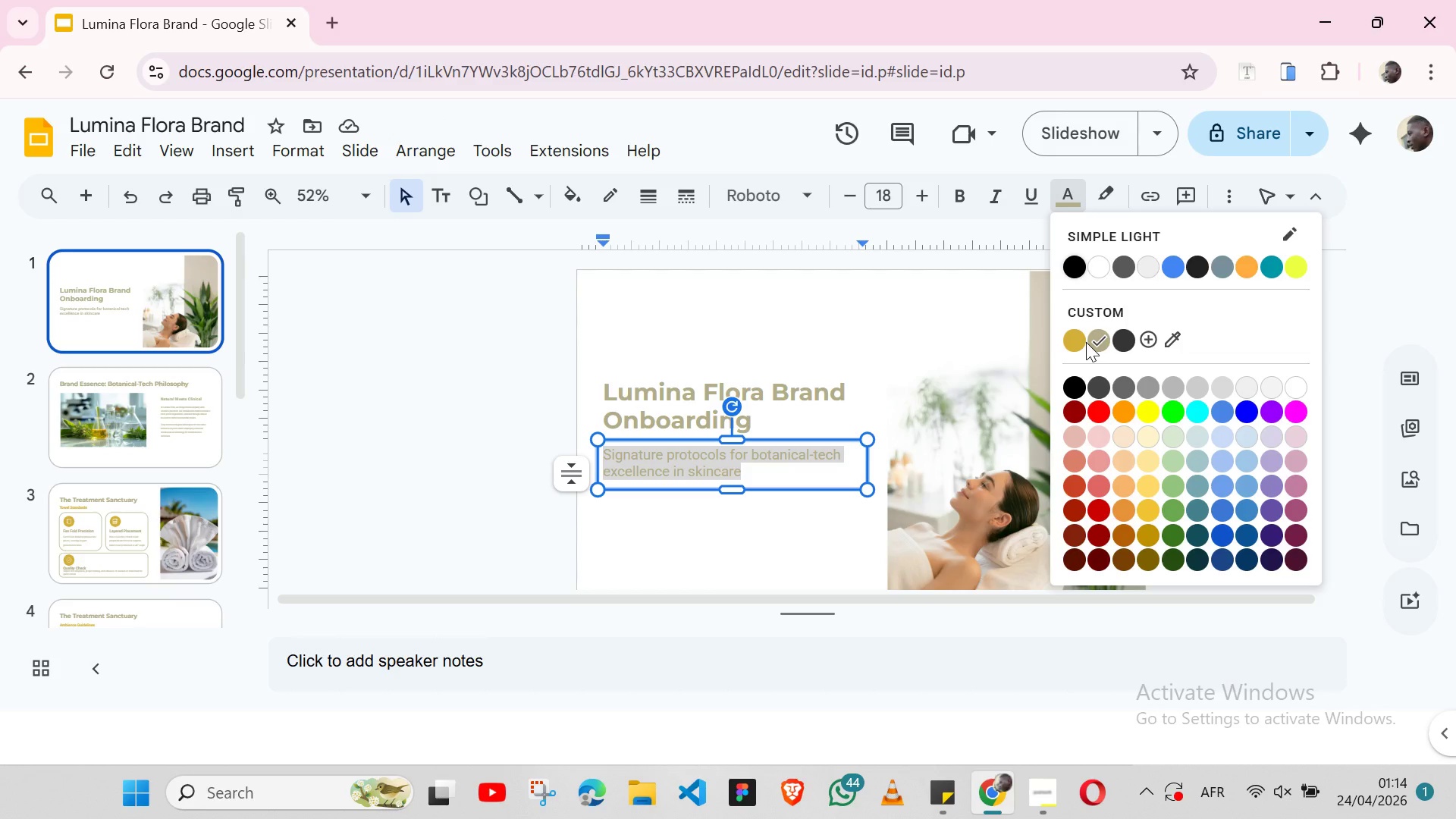 
double_click([1086, 342])
 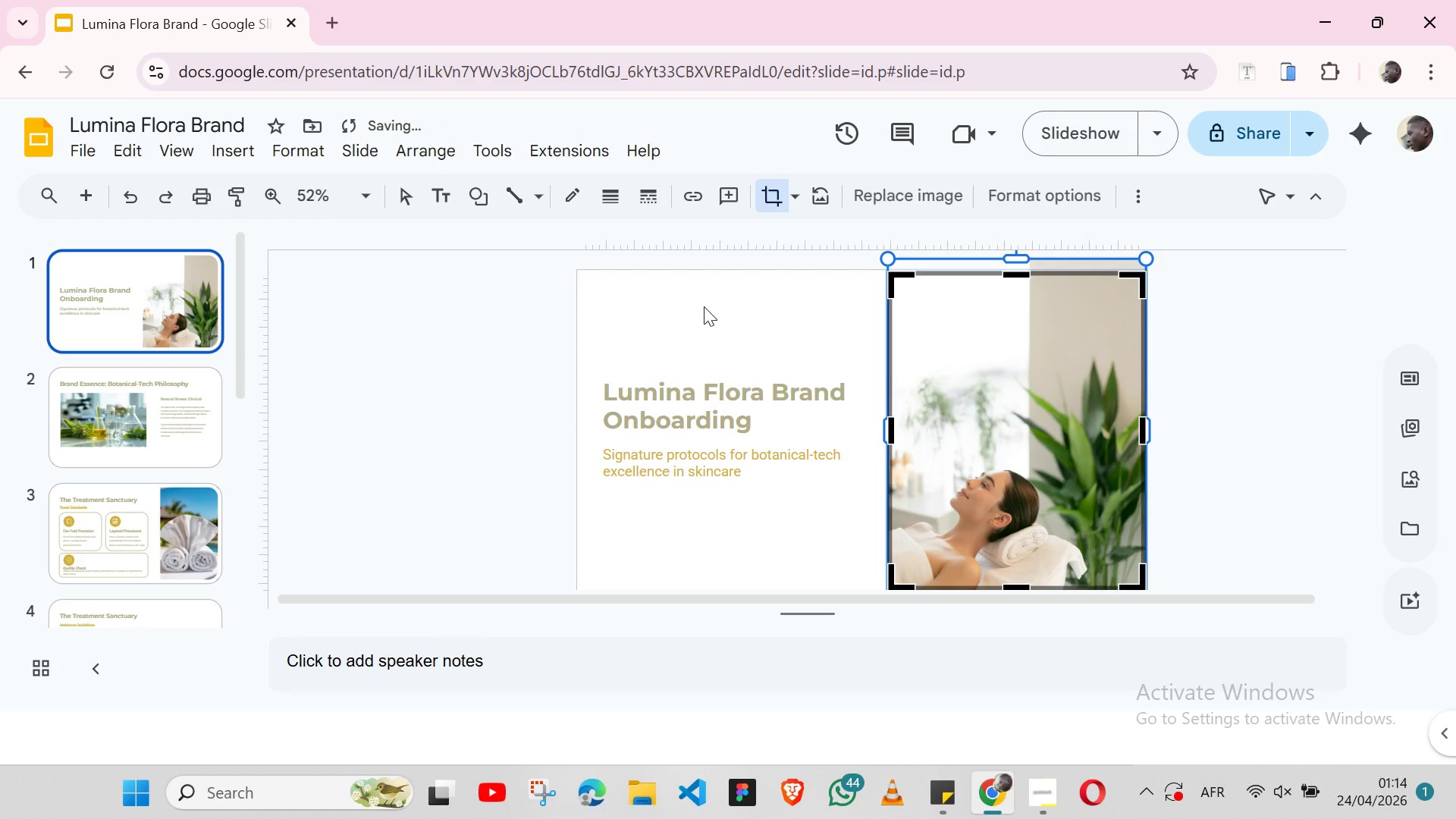 
left_click([704, 306])
 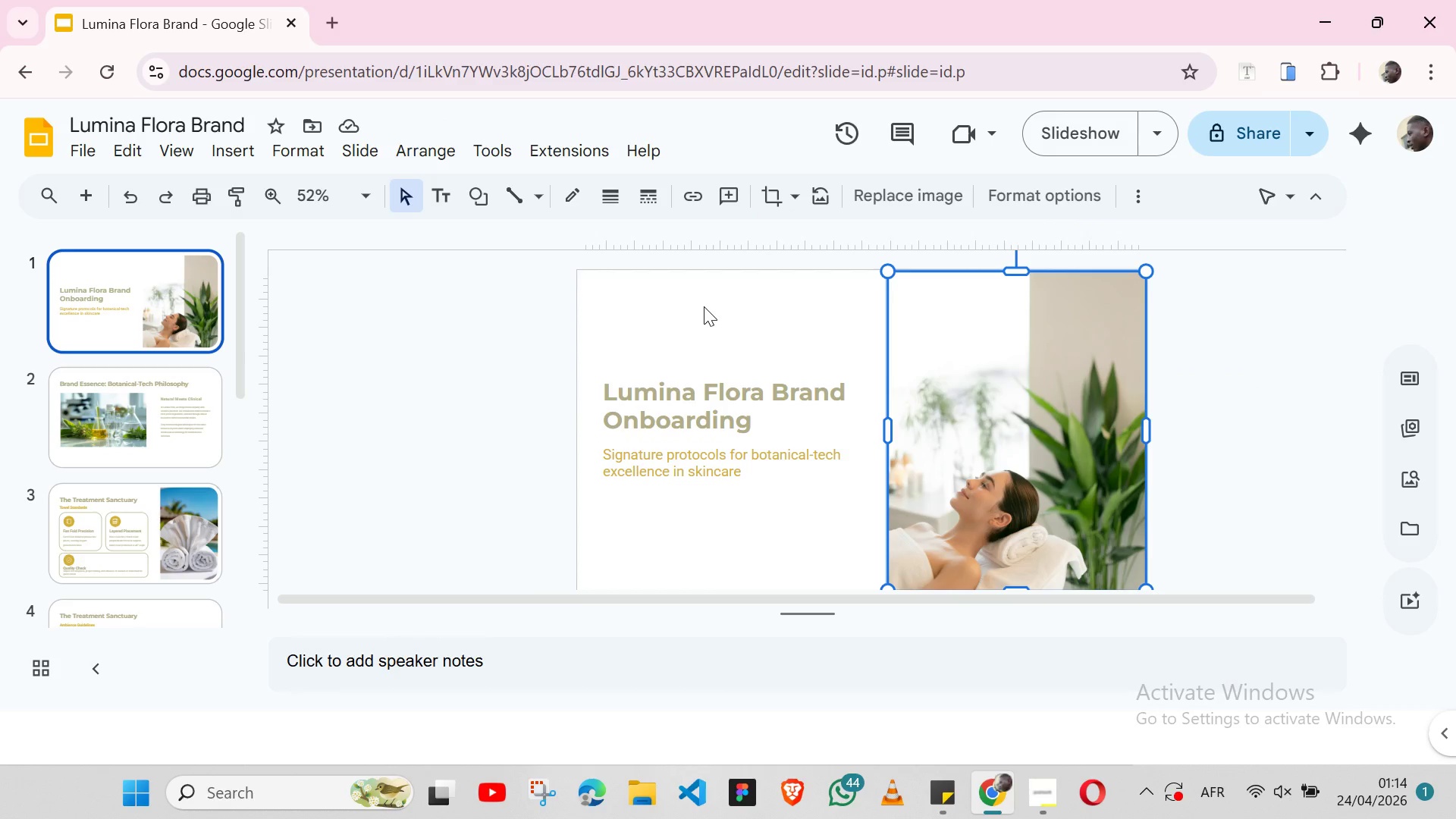 
wait(5.69)
 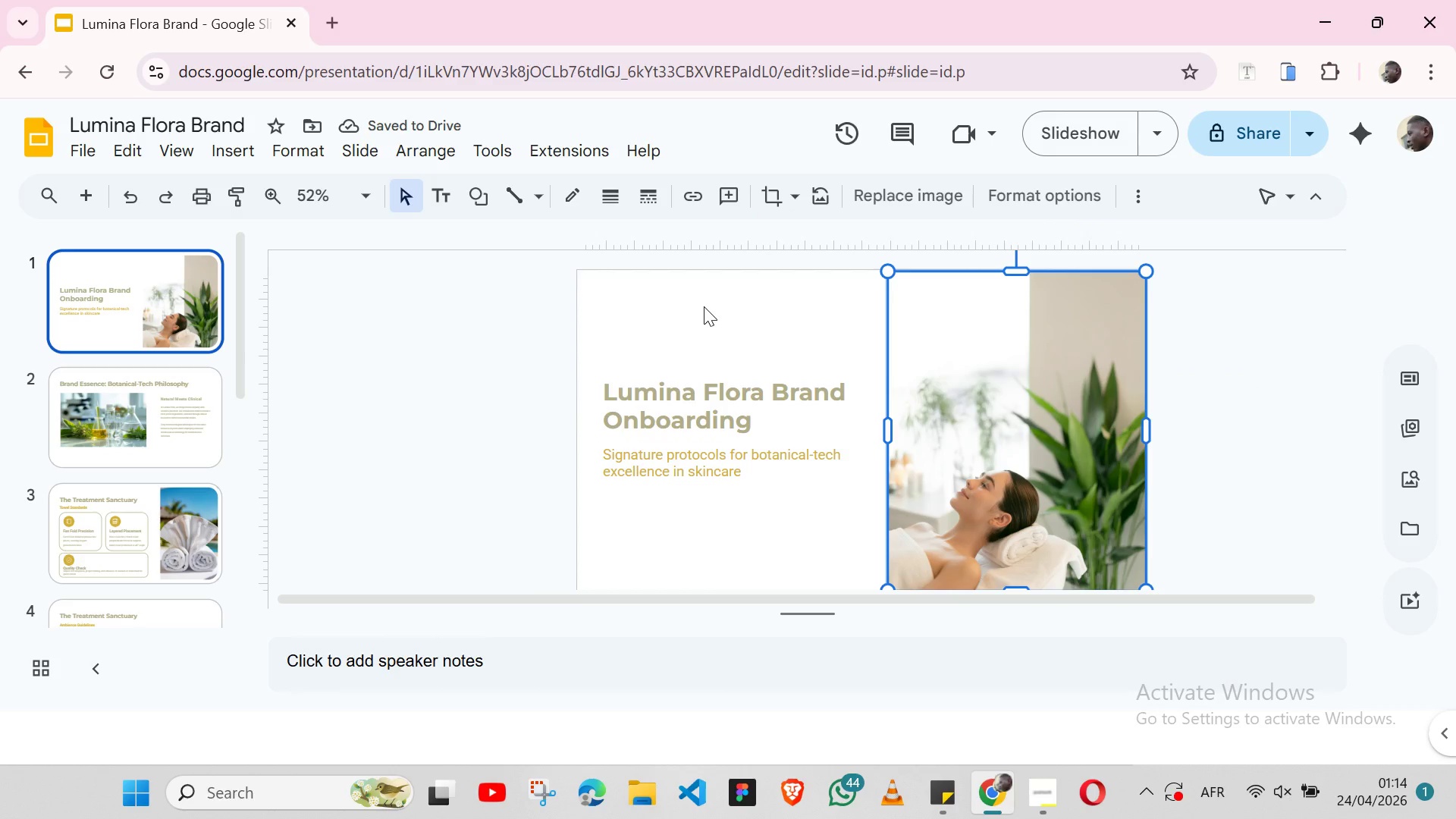 
double_click([693, 398])
 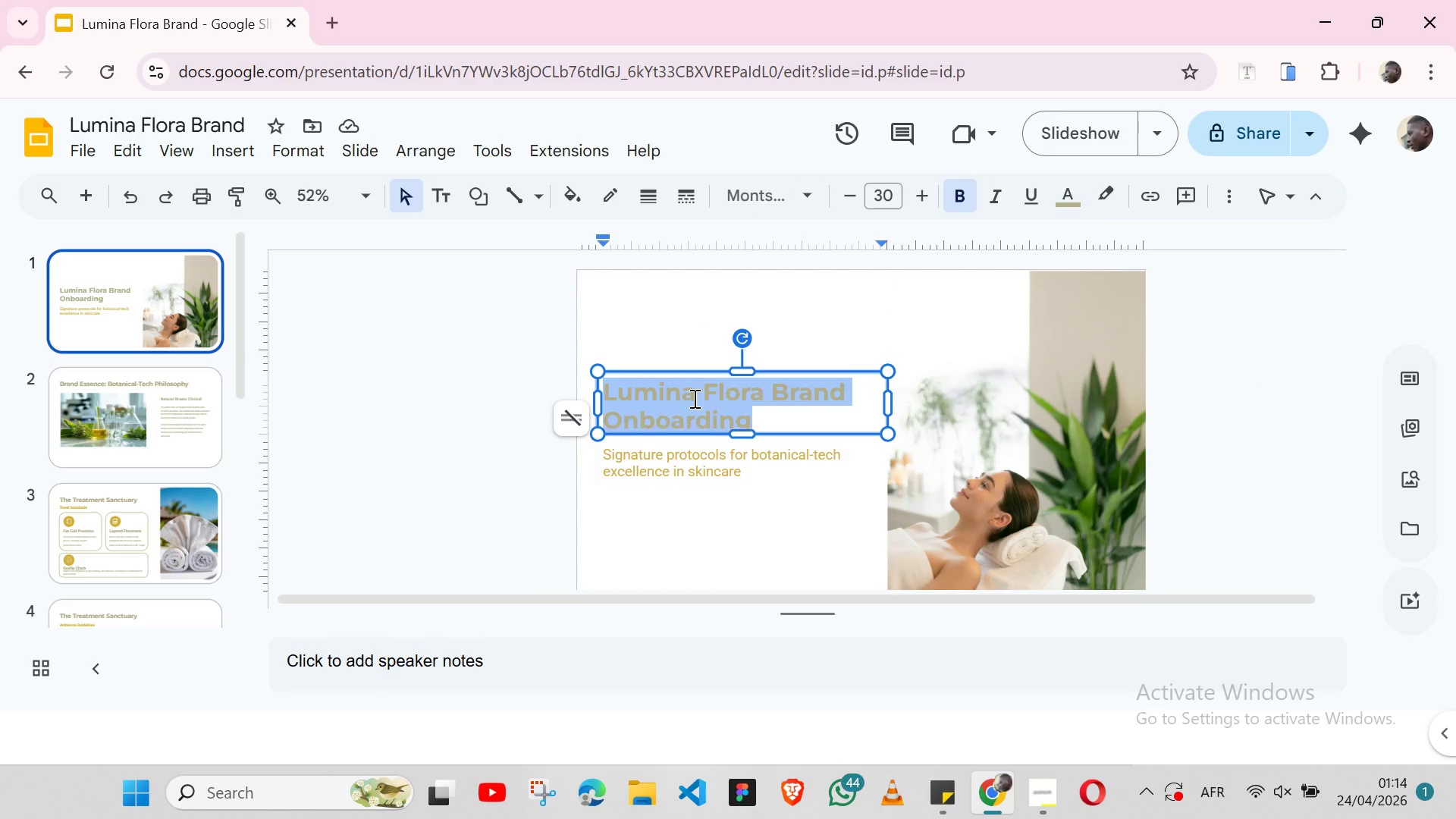 
triple_click([693, 398])
 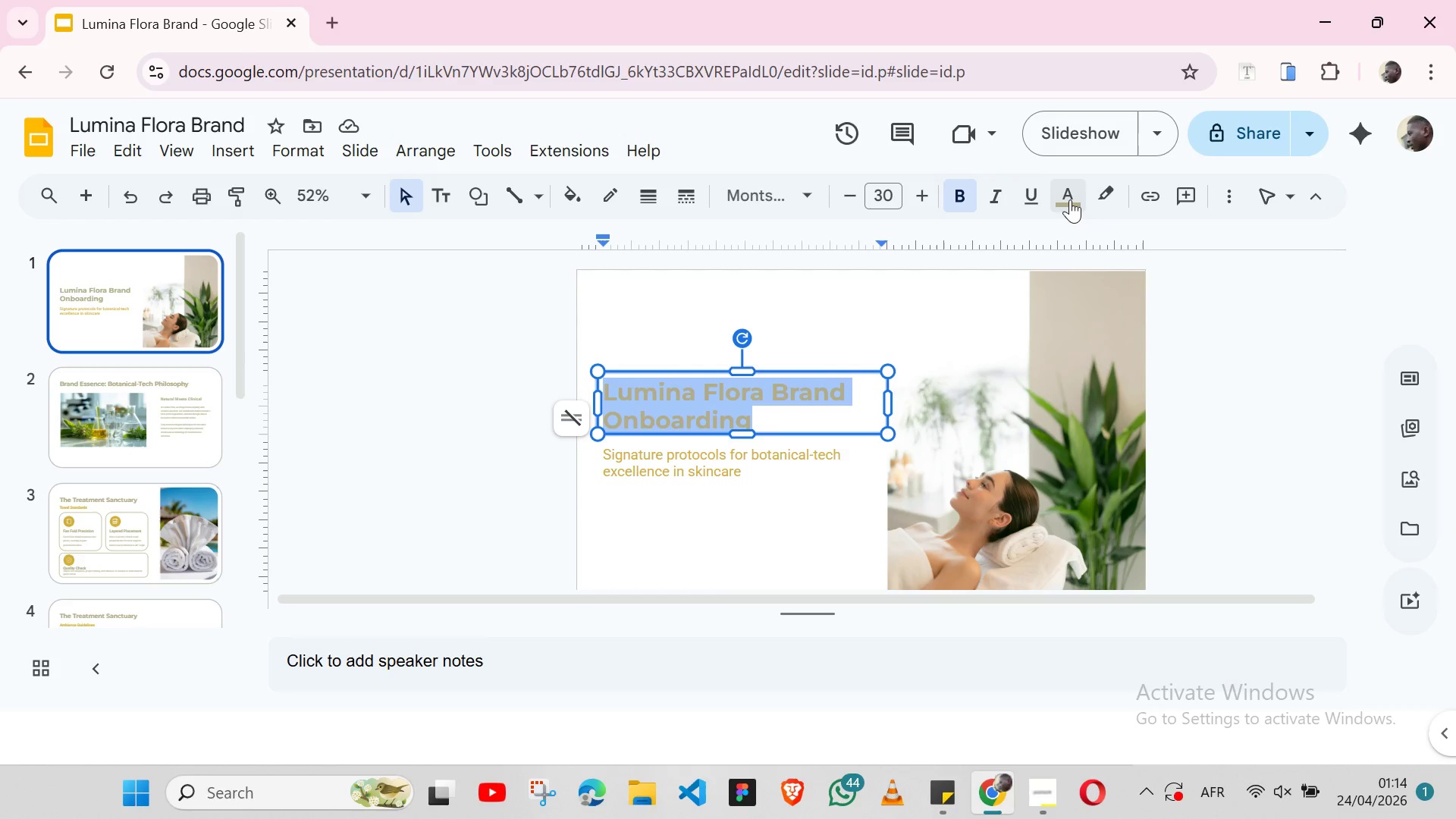 
left_click([1071, 200])
 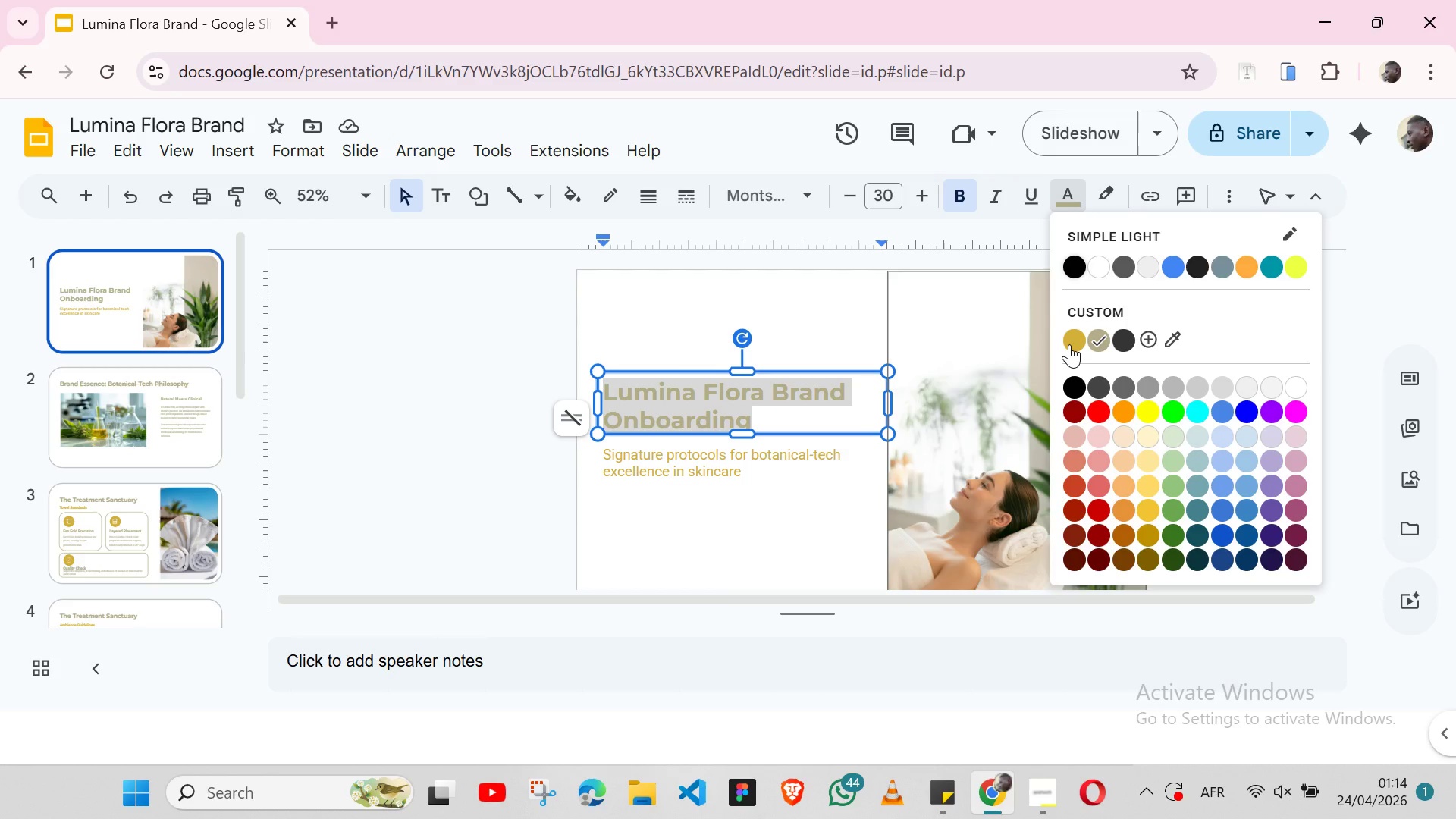 
left_click([1069, 344])
 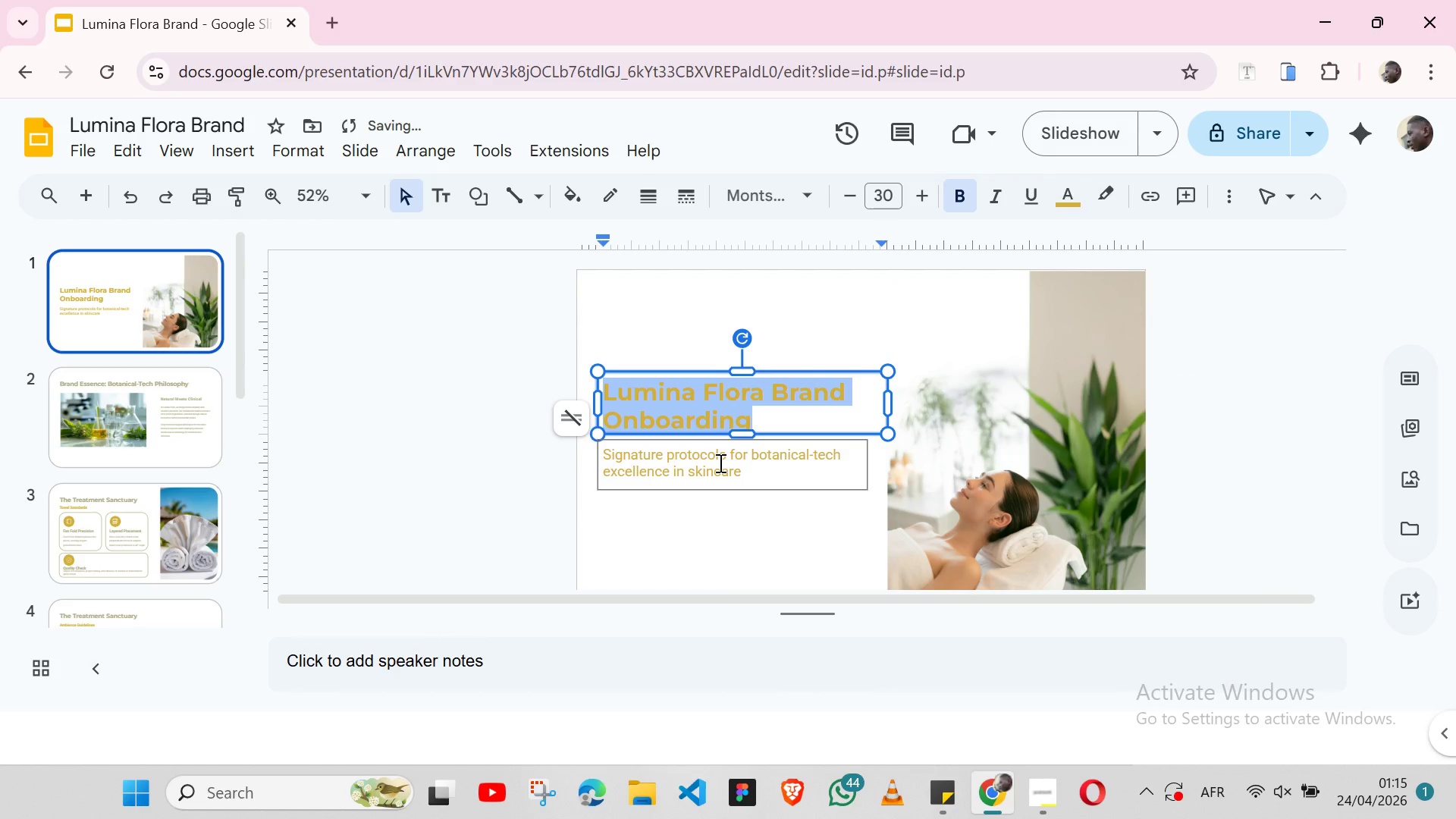 
double_click([719, 463])
 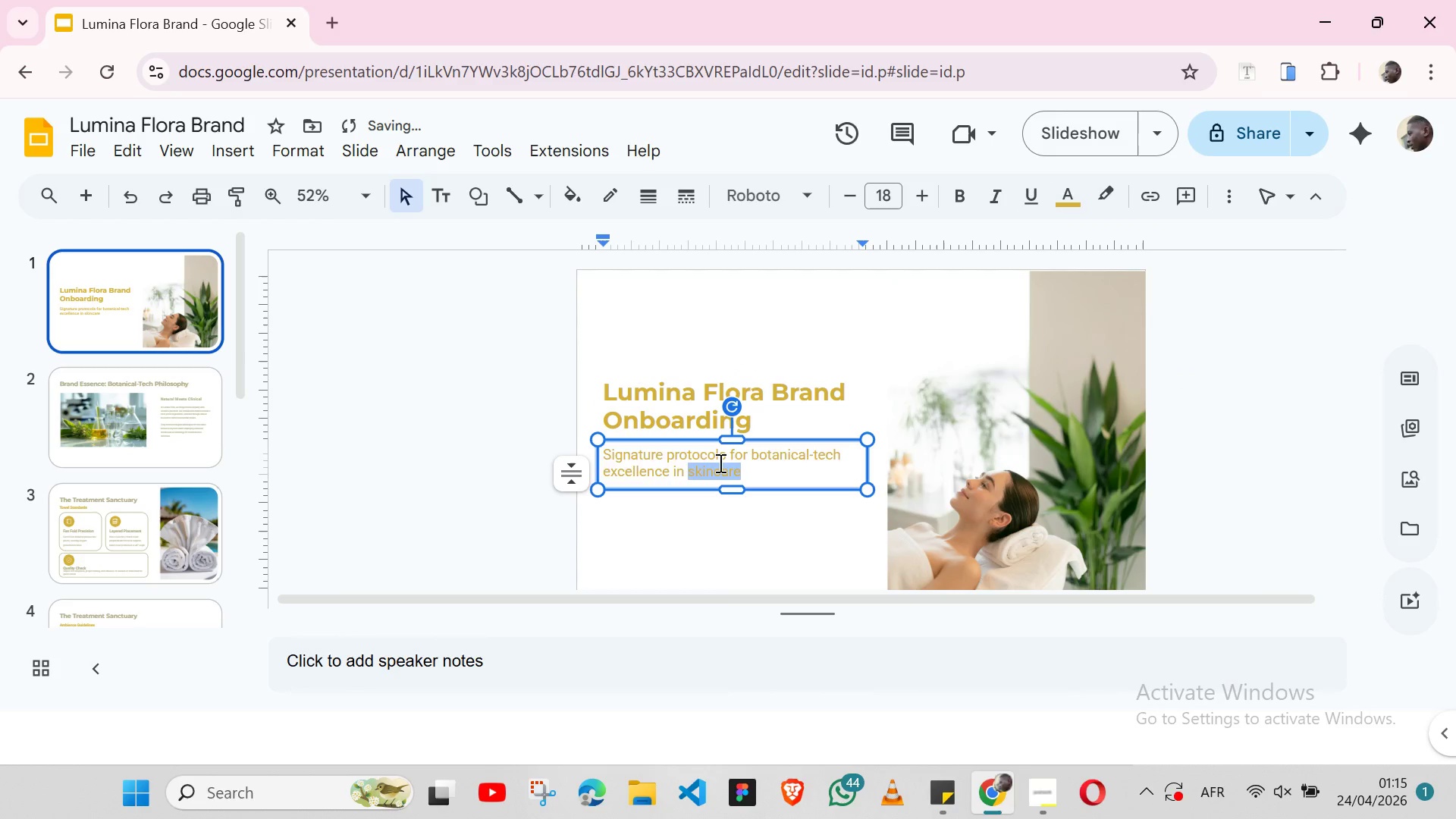 
triple_click([719, 463])
 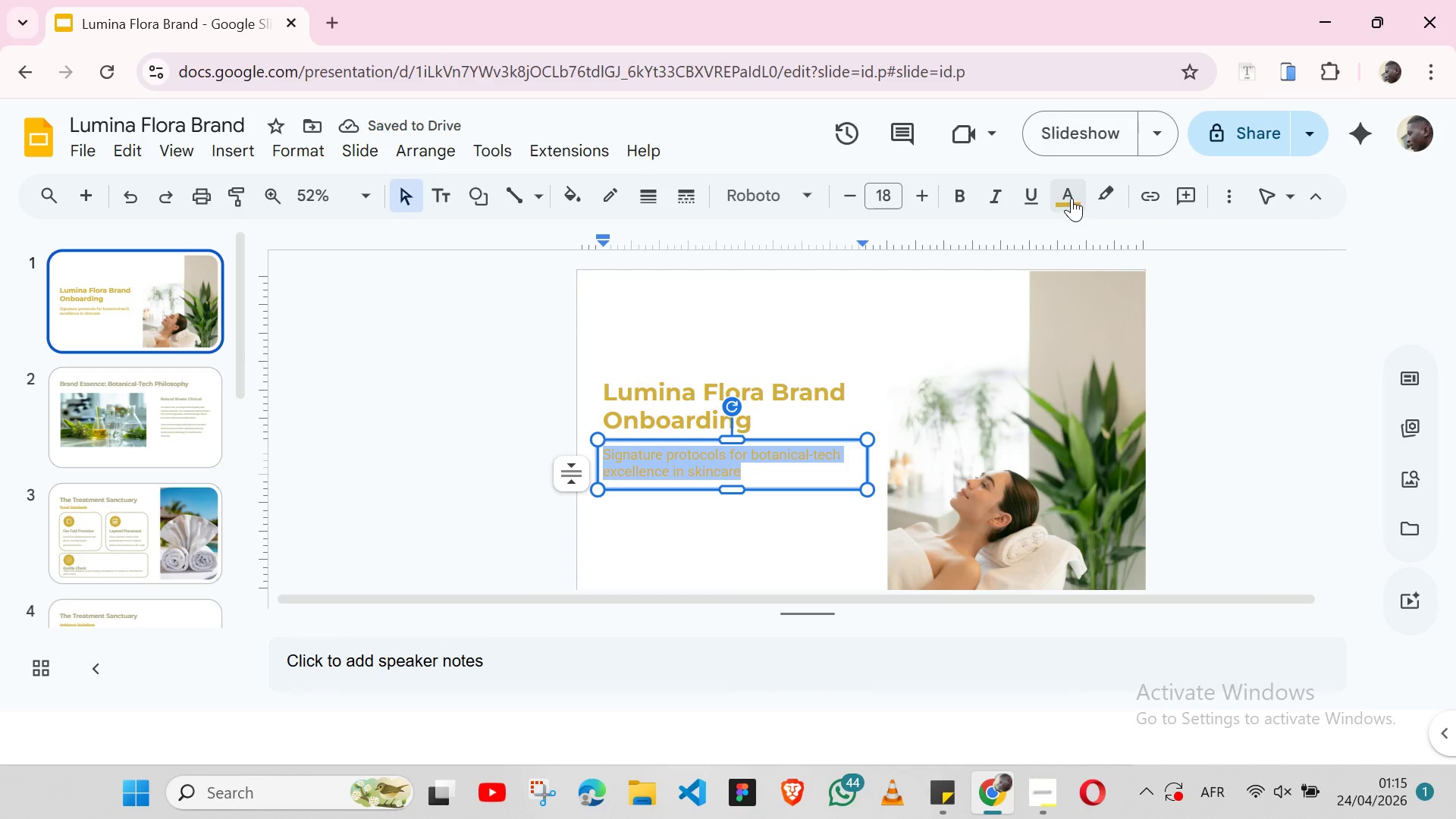 
left_click([1072, 198])
 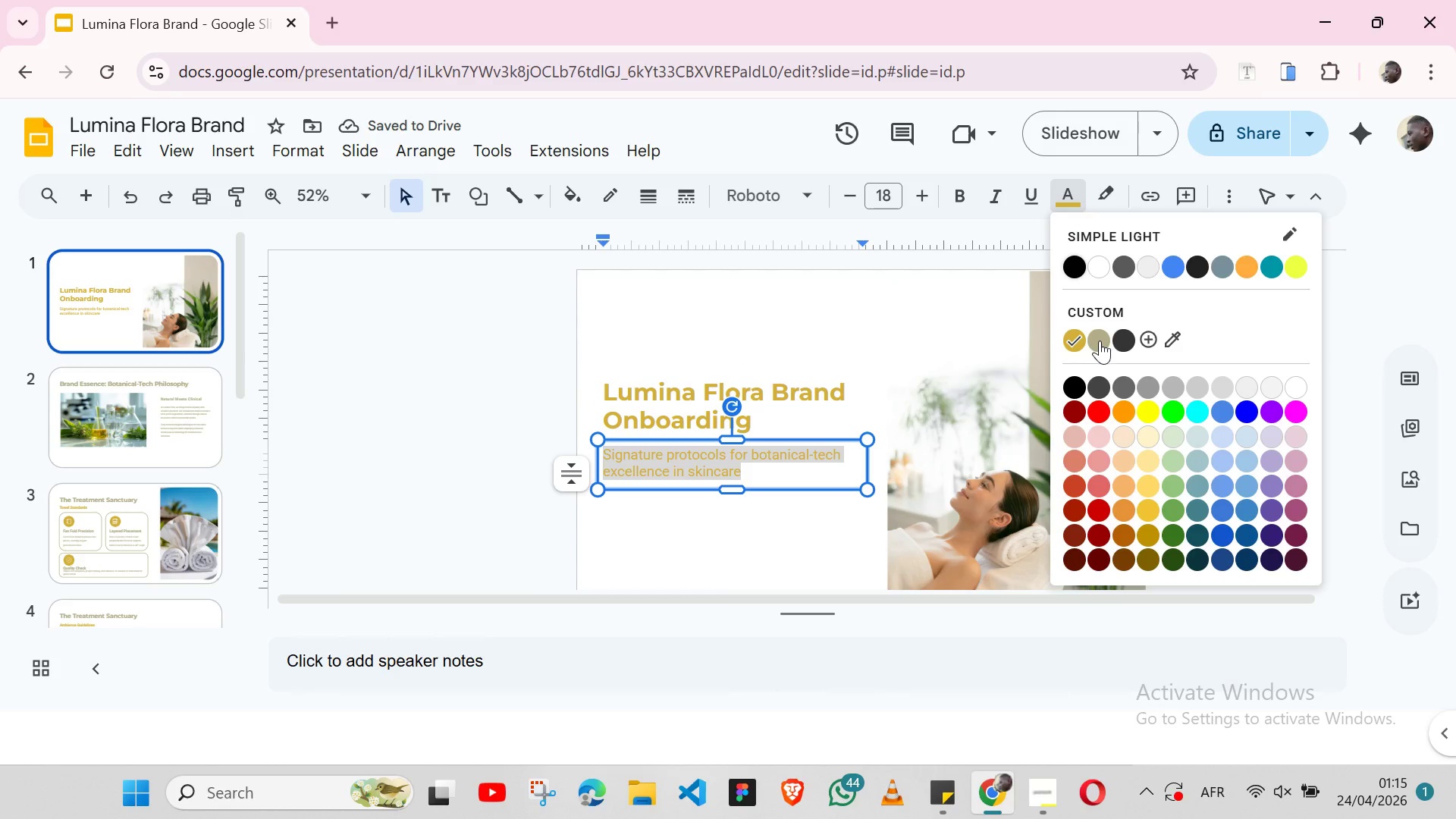 
left_click([1100, 340])
 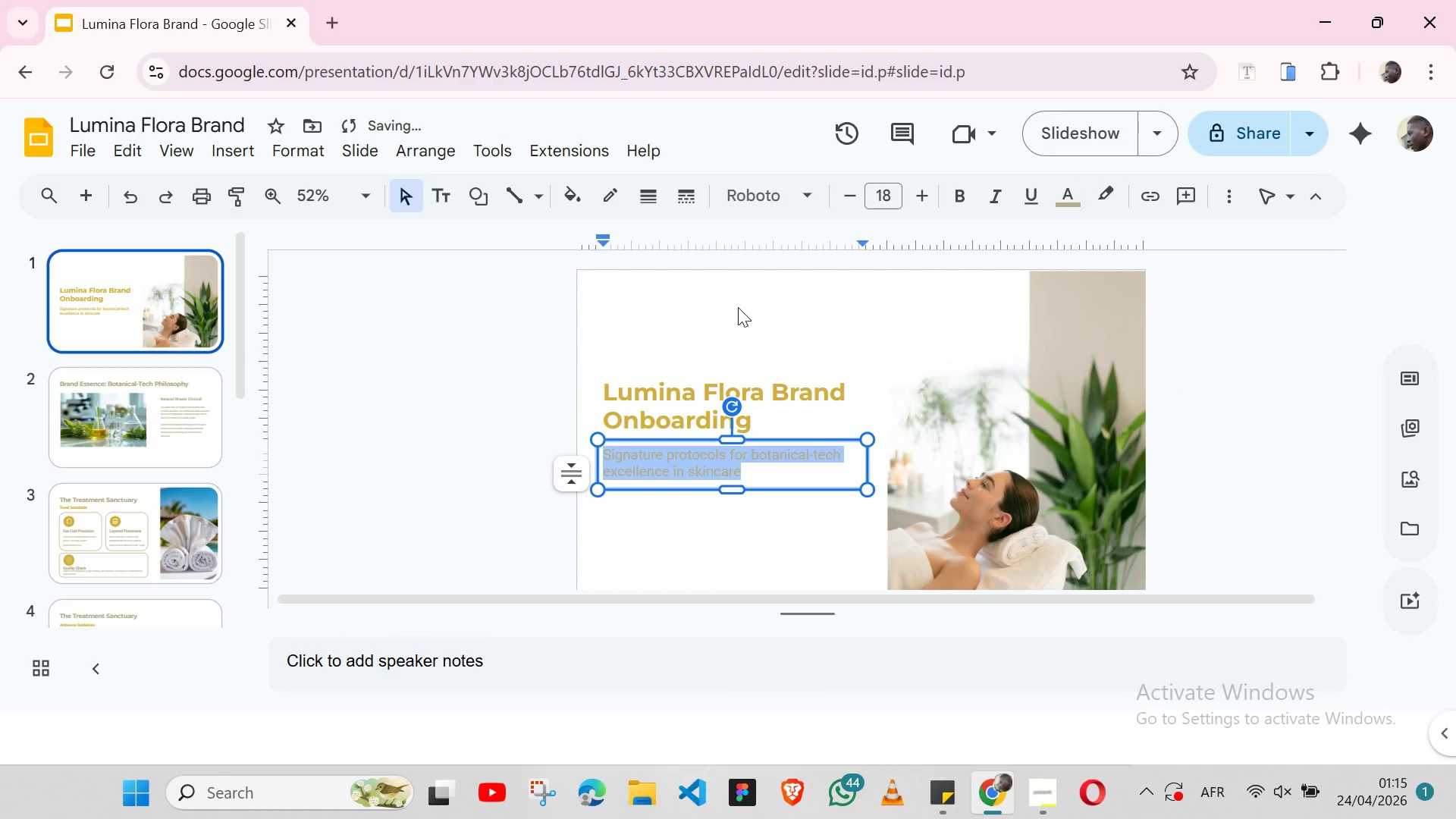 
left_click([738, 307])
 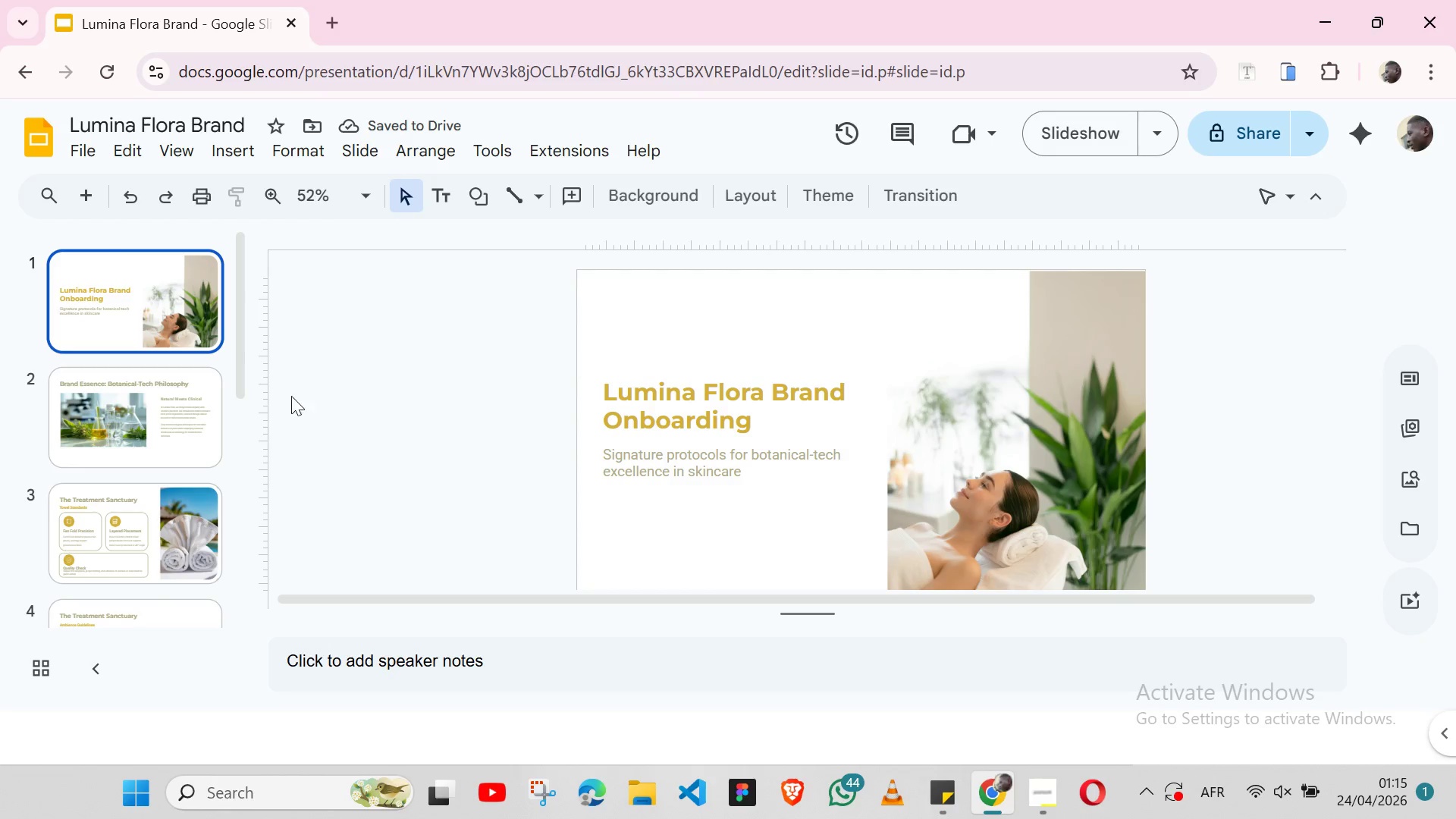 
left_click([100, 448])
 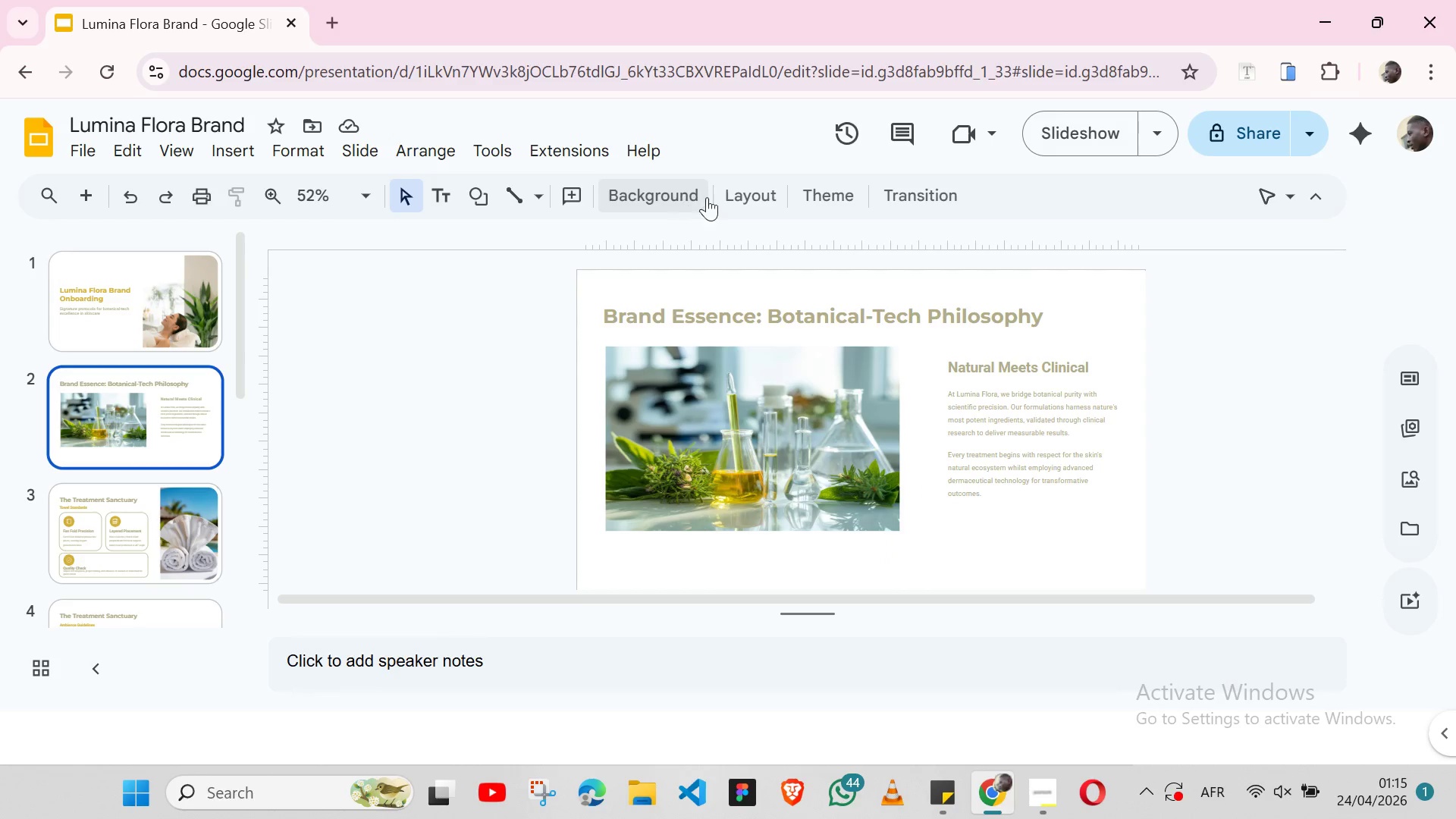 
left_click([740, 199])
 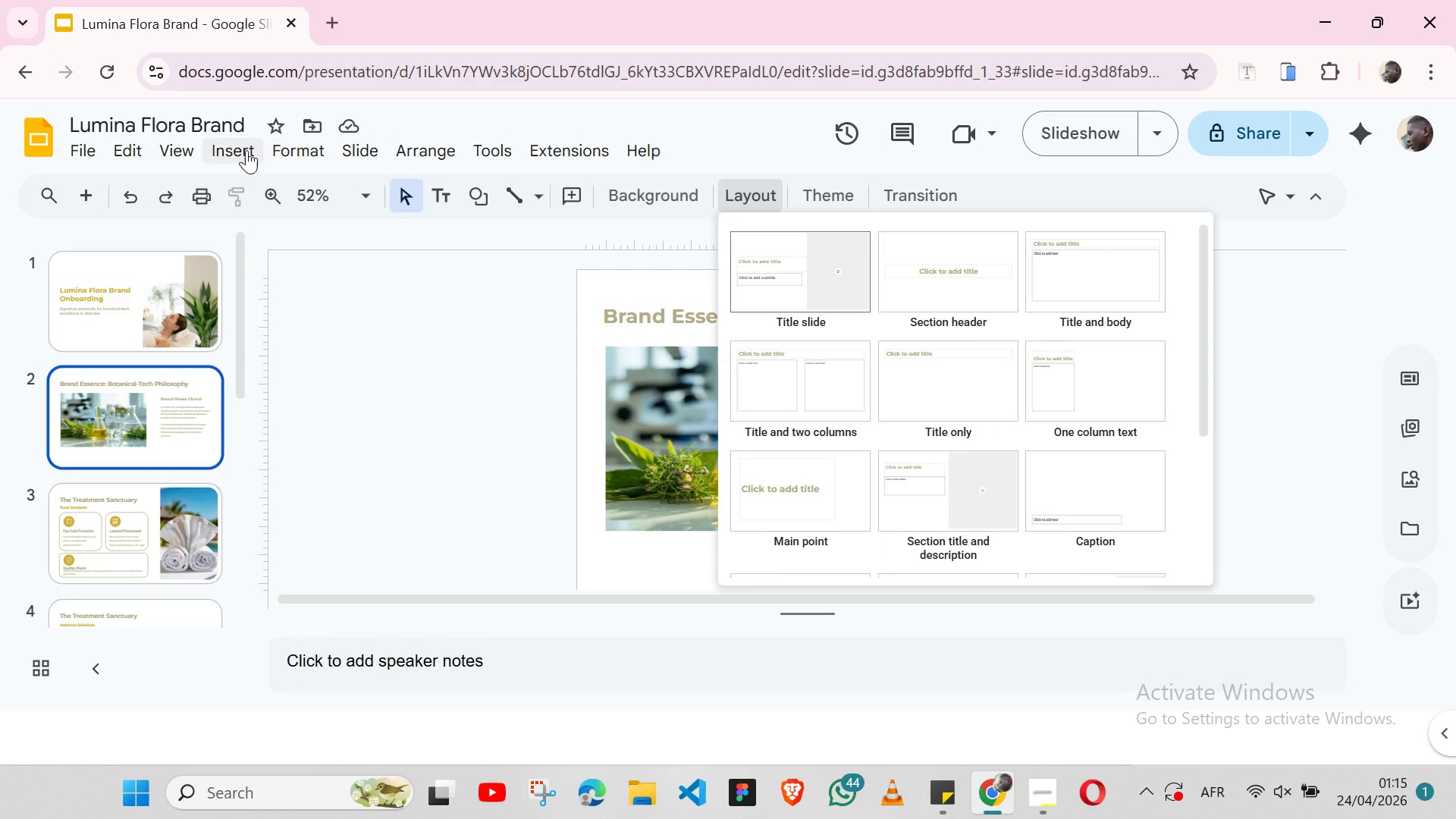 
left_click([184, 147])
 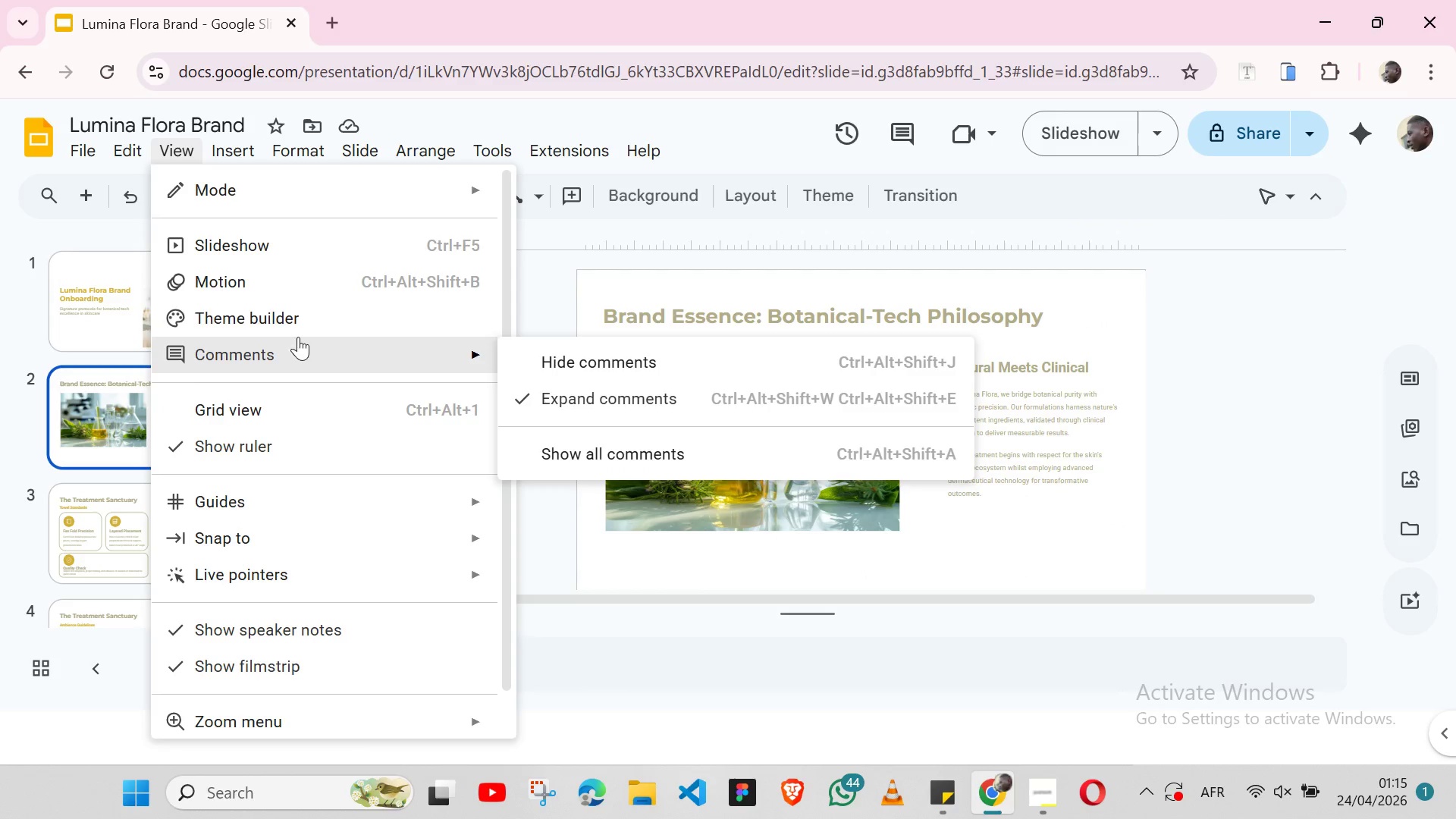 
left_click([301, 334])
 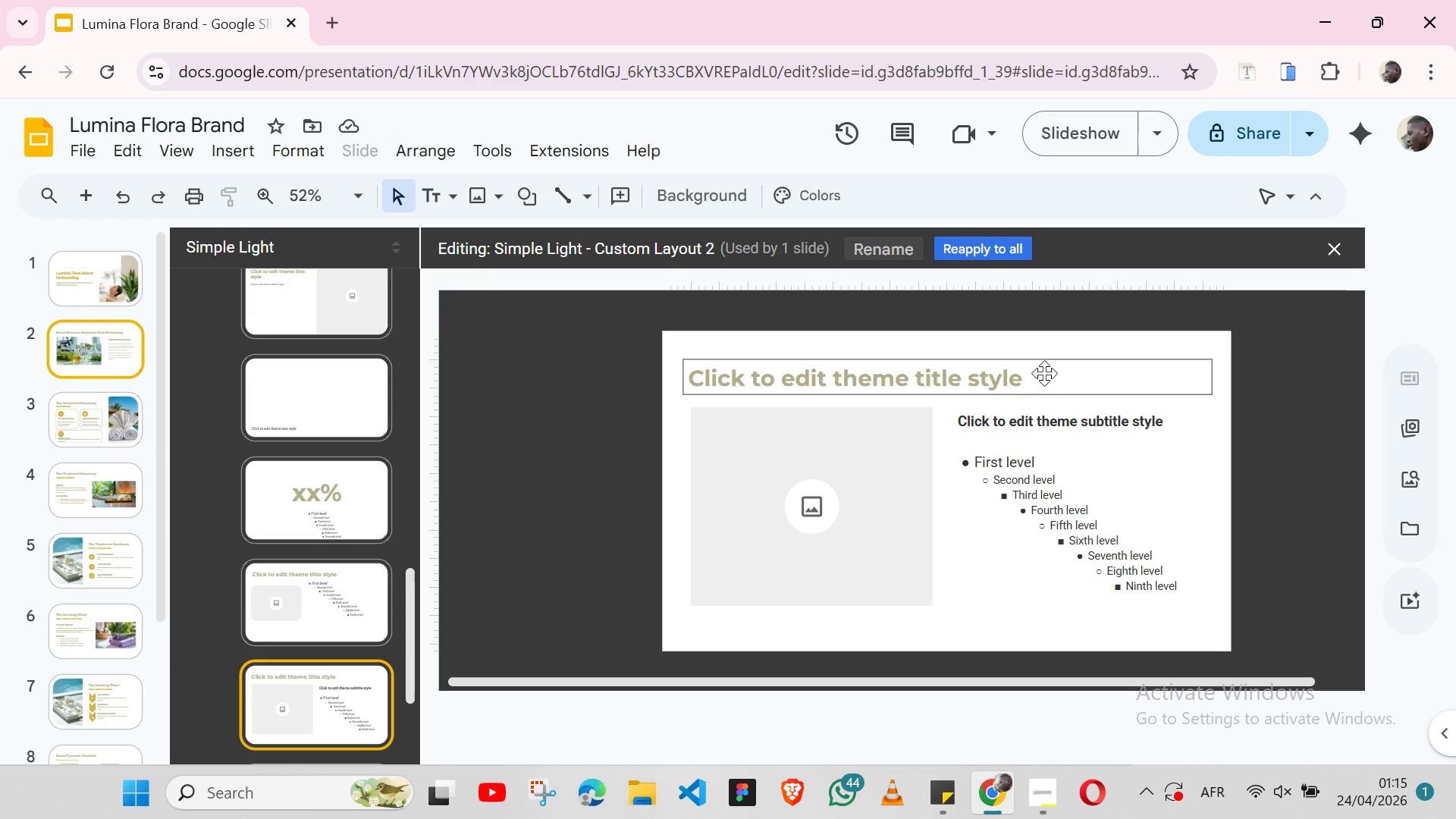 
left_click([1046, 369])
 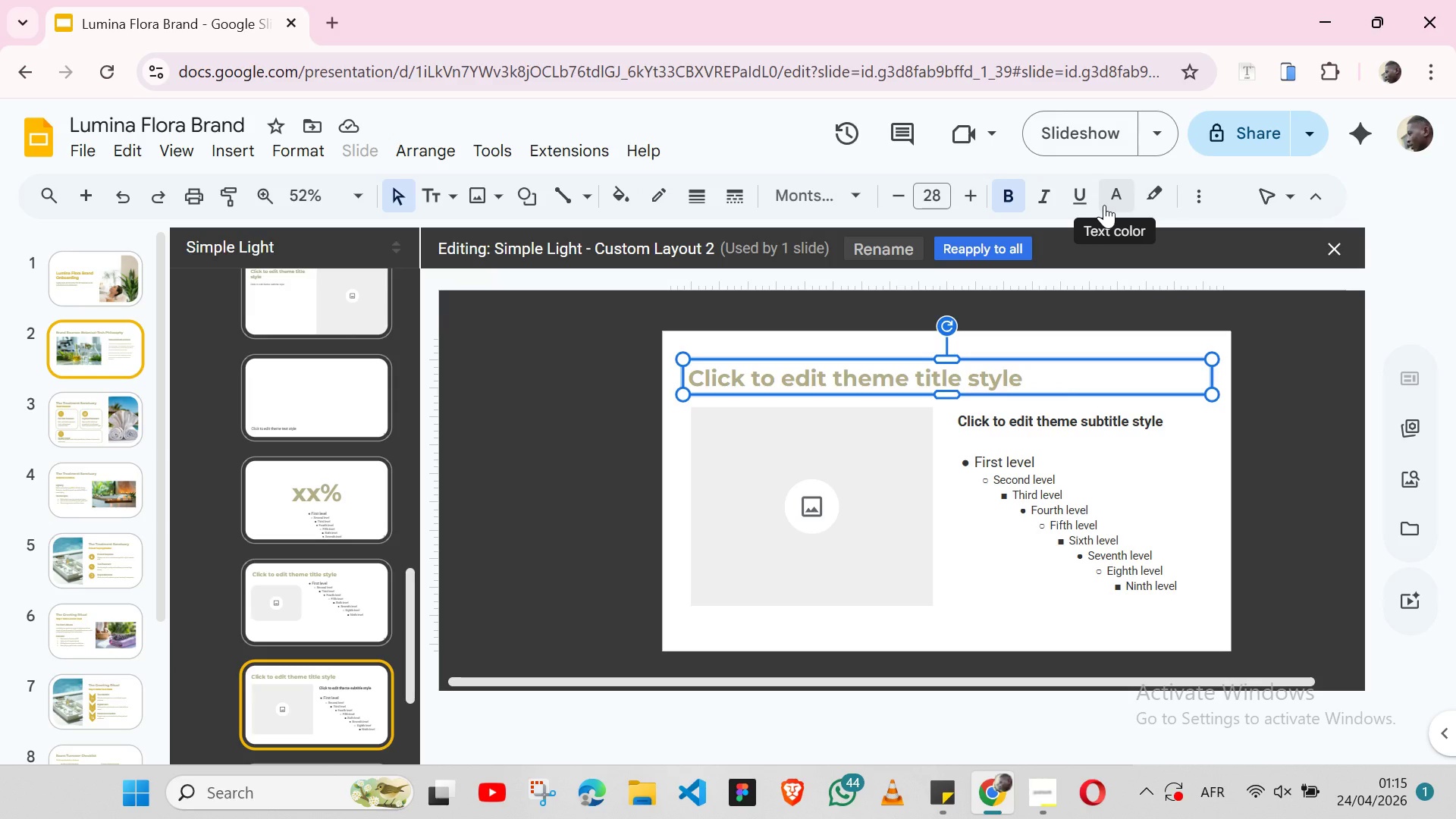 
left_click([1104, 205])
 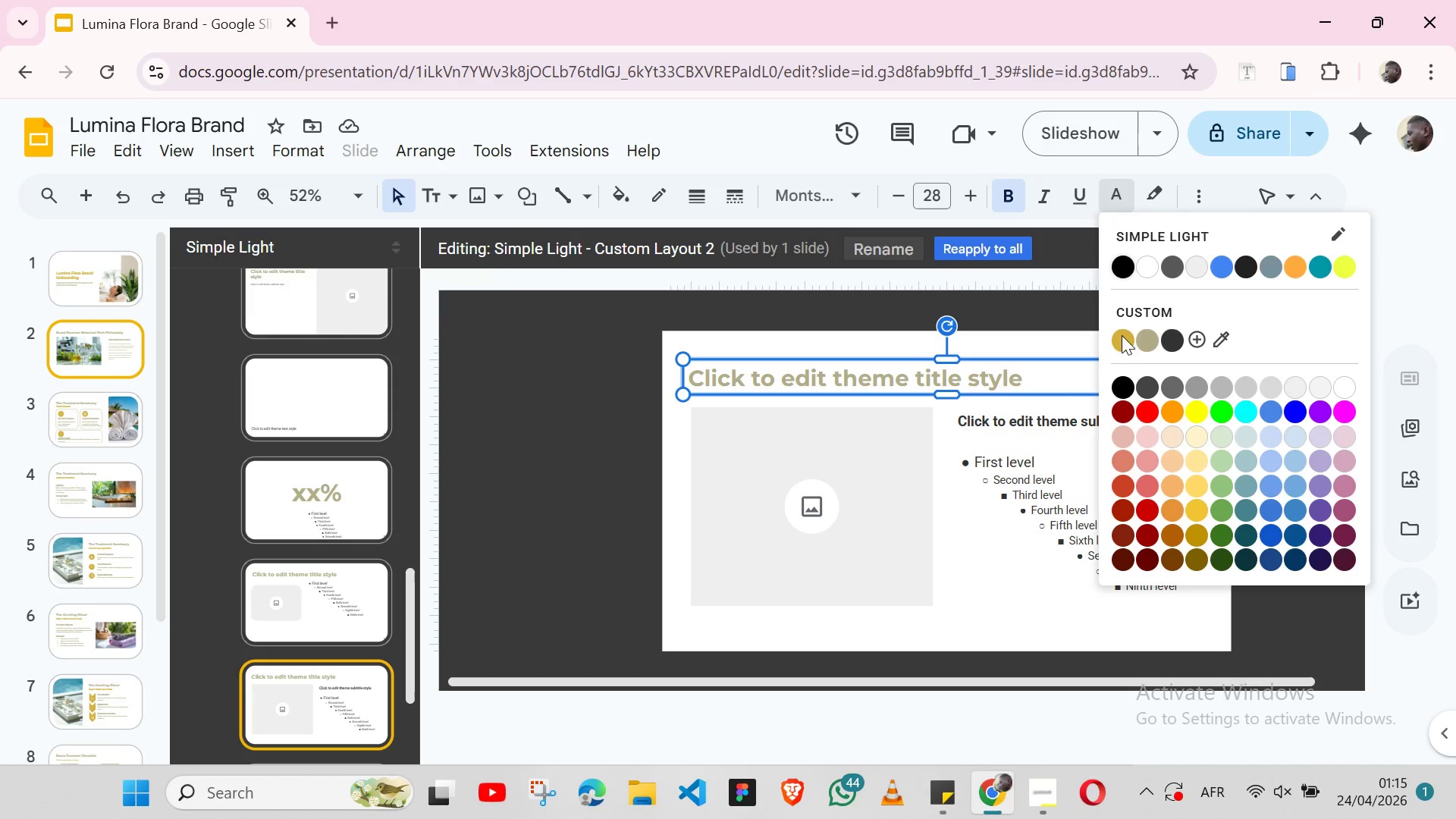 
left_click([1122, 335])
 